 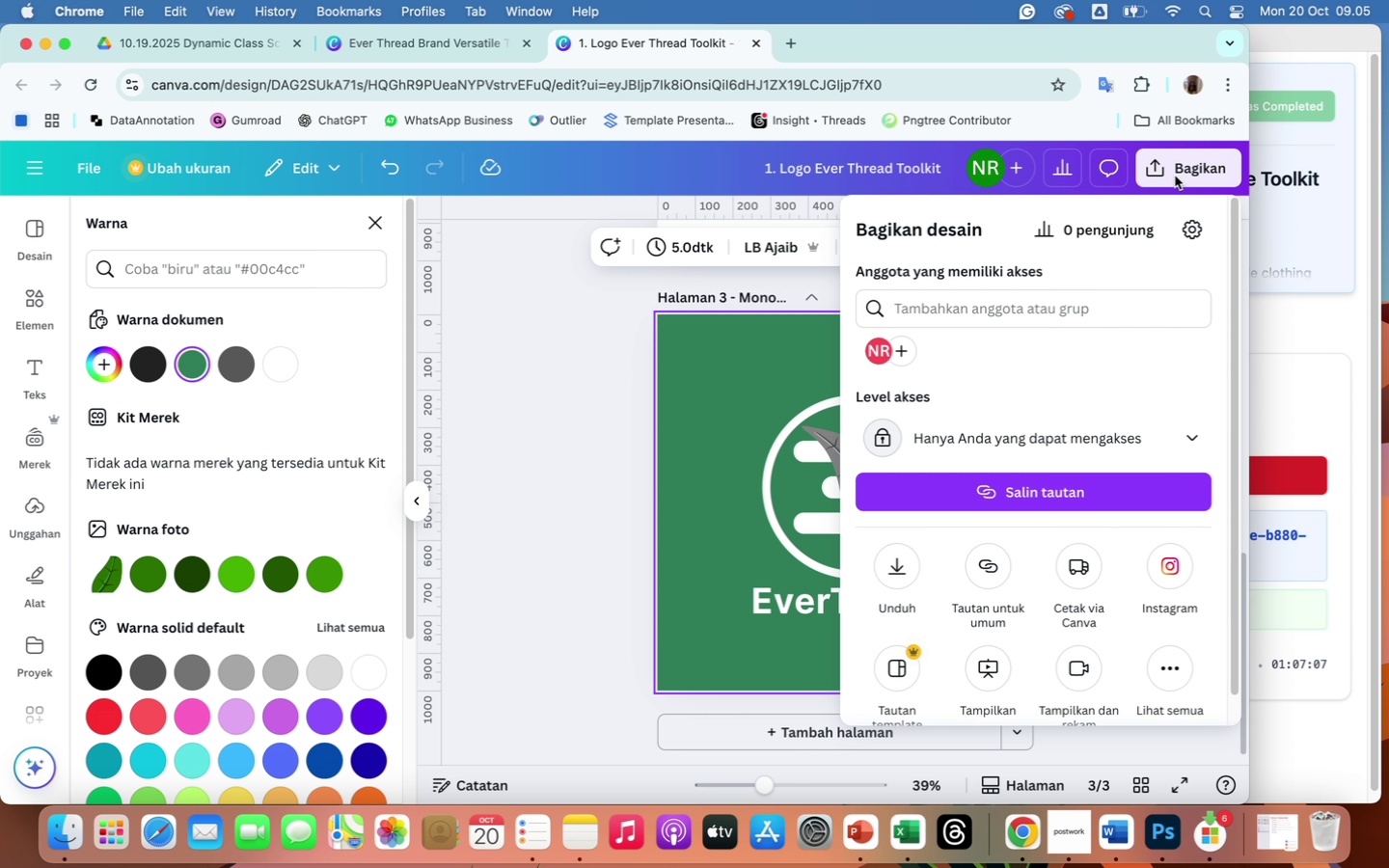 
left_click([1187, 433])
 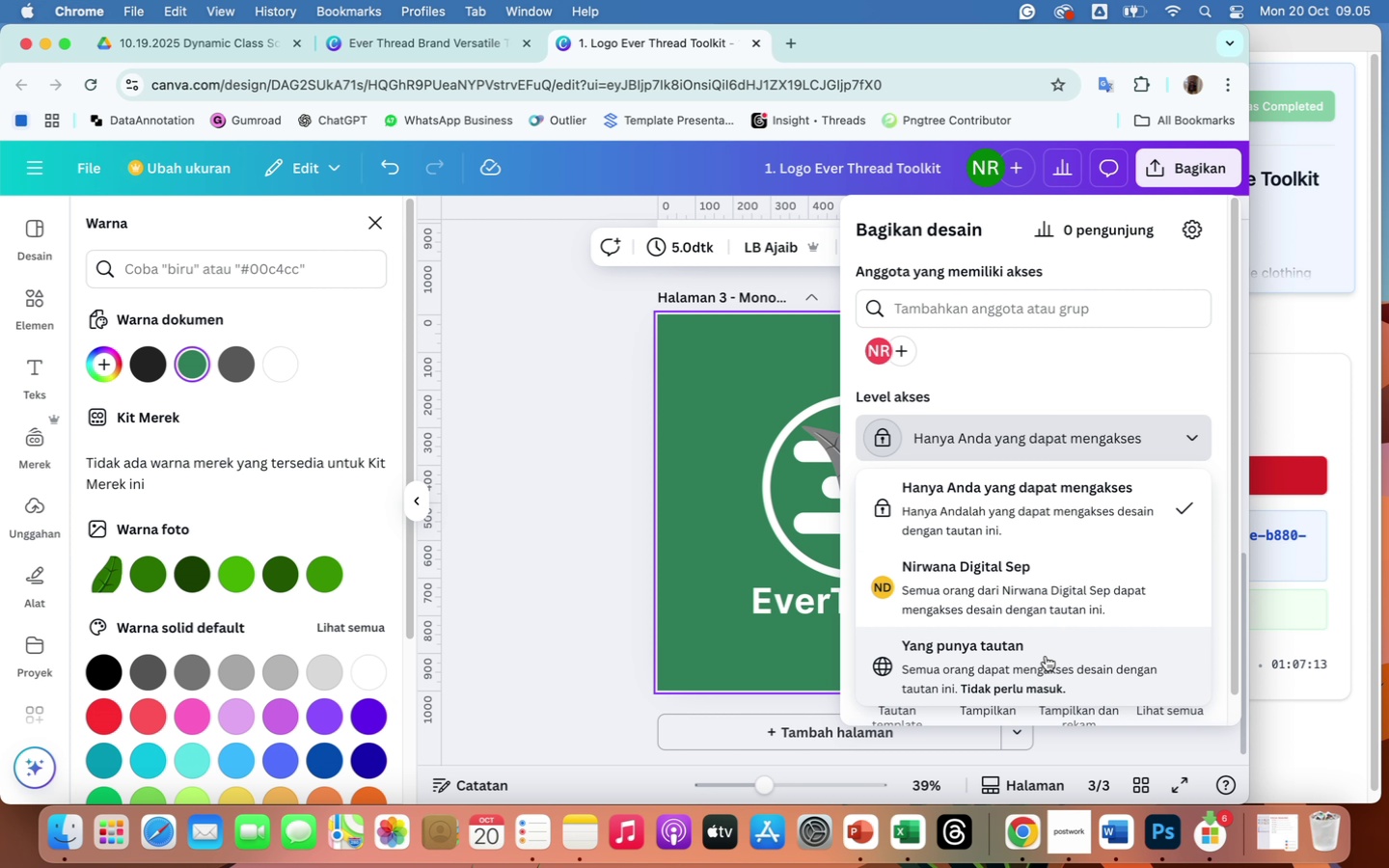 
left_click([1044, 656])
 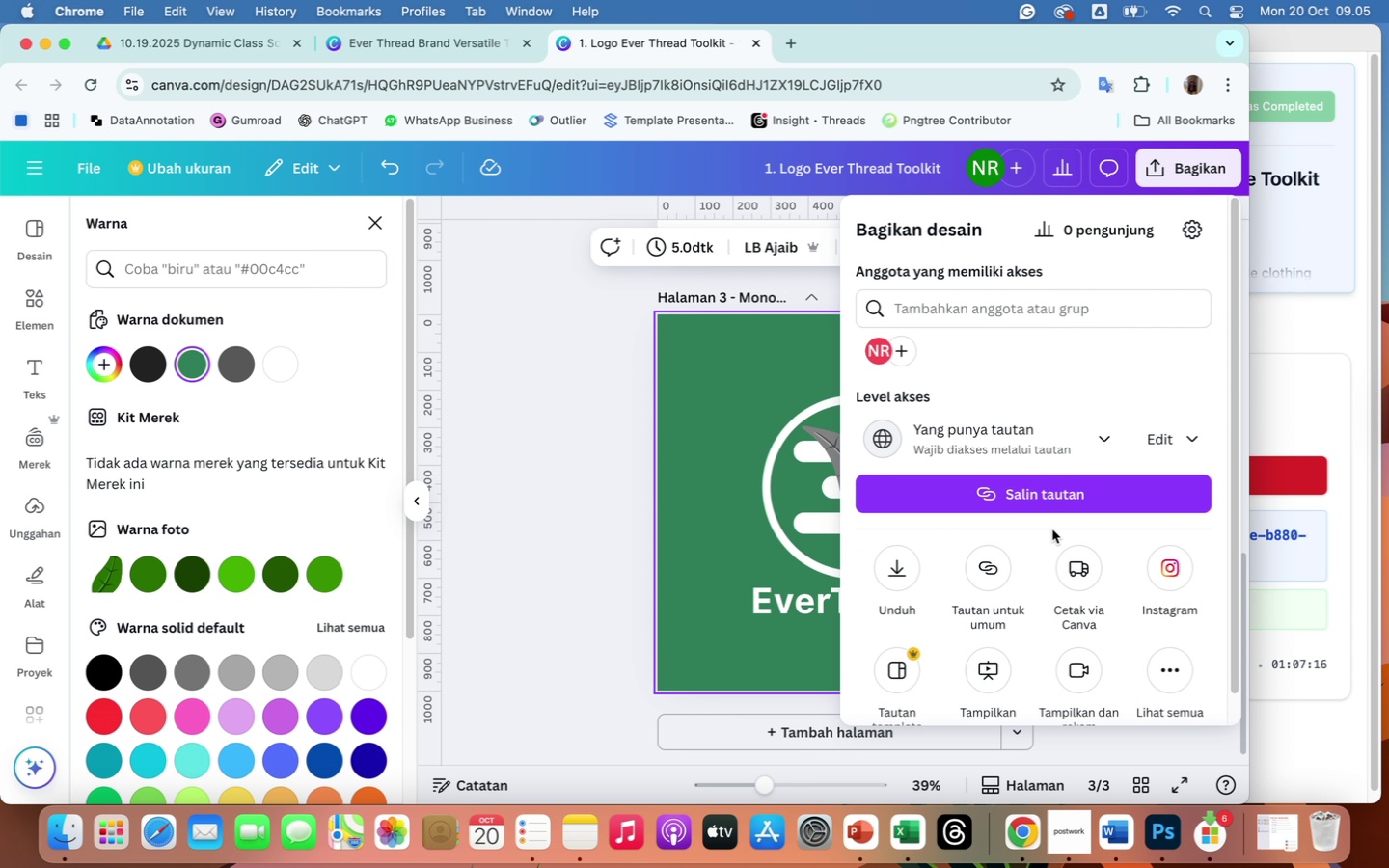 
left_click([1031, 492])
 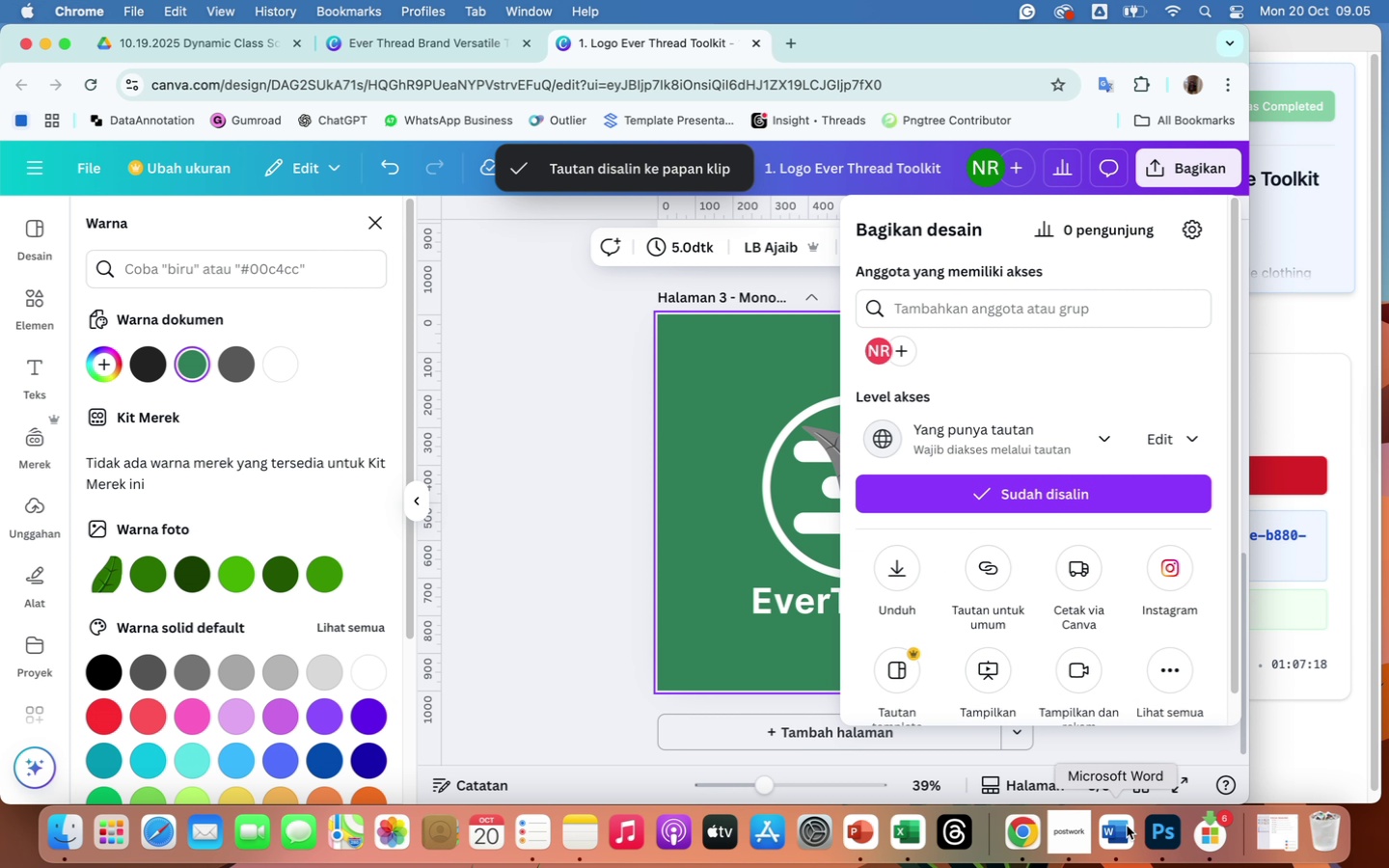 
left_click([1118, 826])
 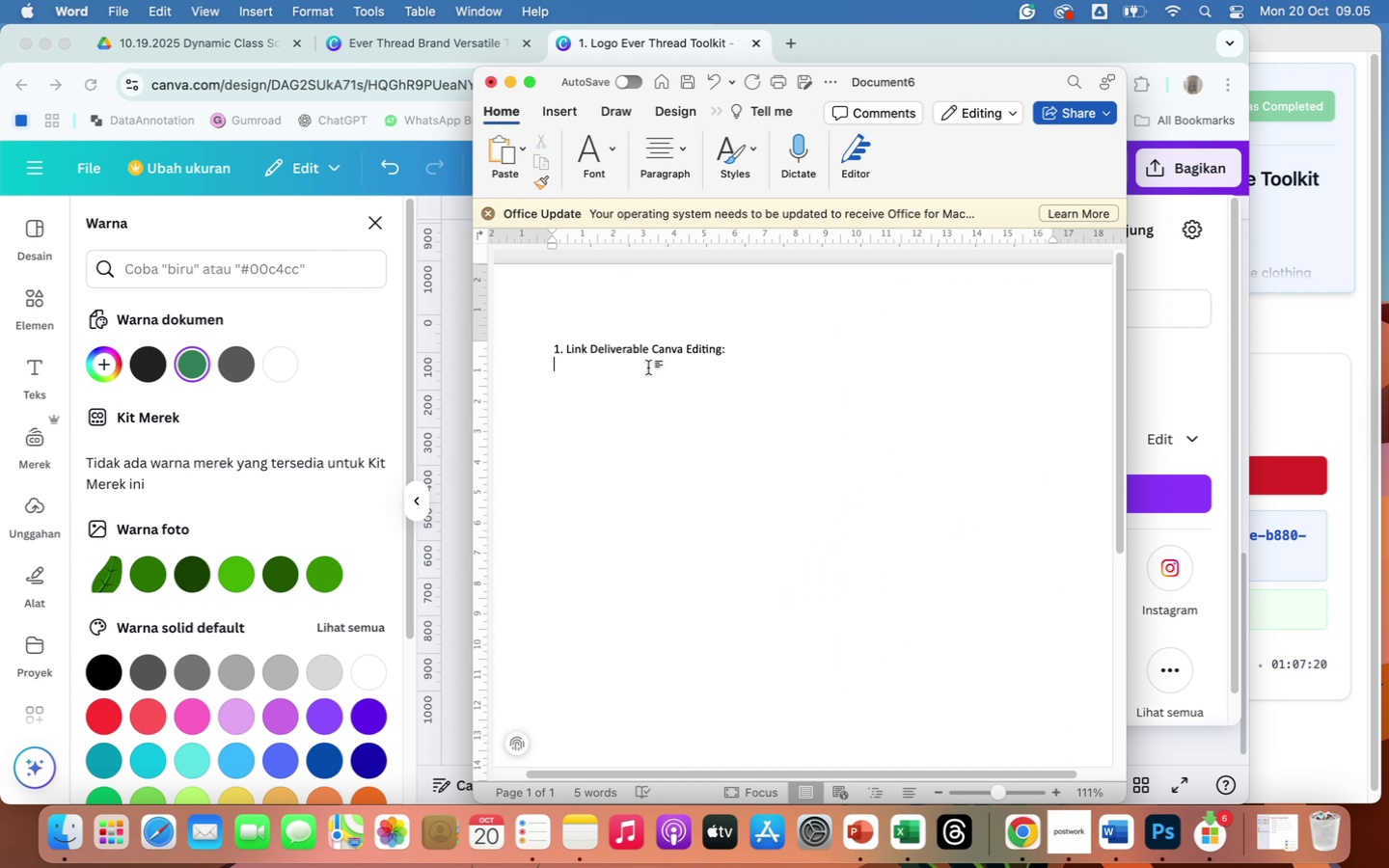 
left_click([643, 369])
 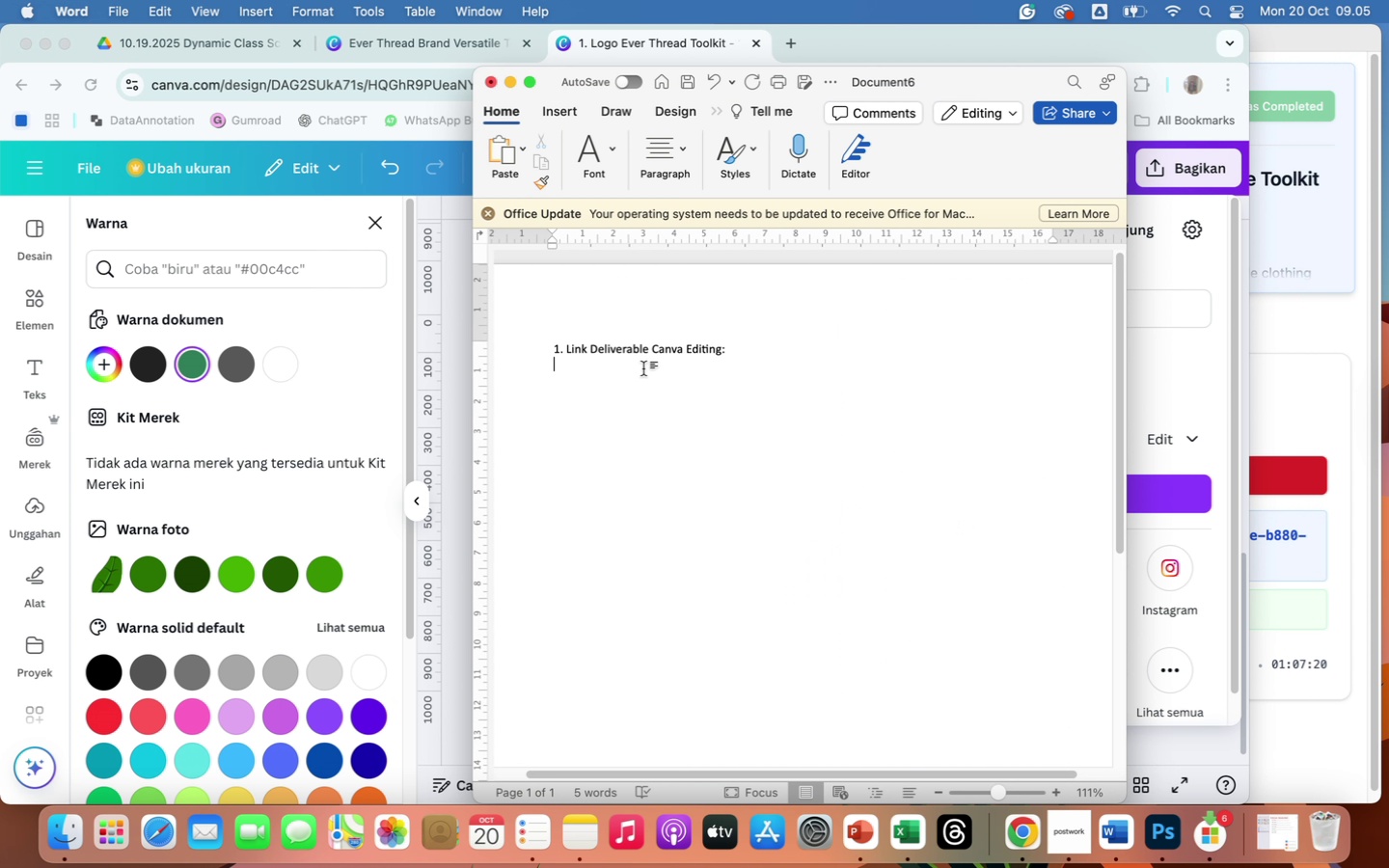 
right_click([643, 369])
 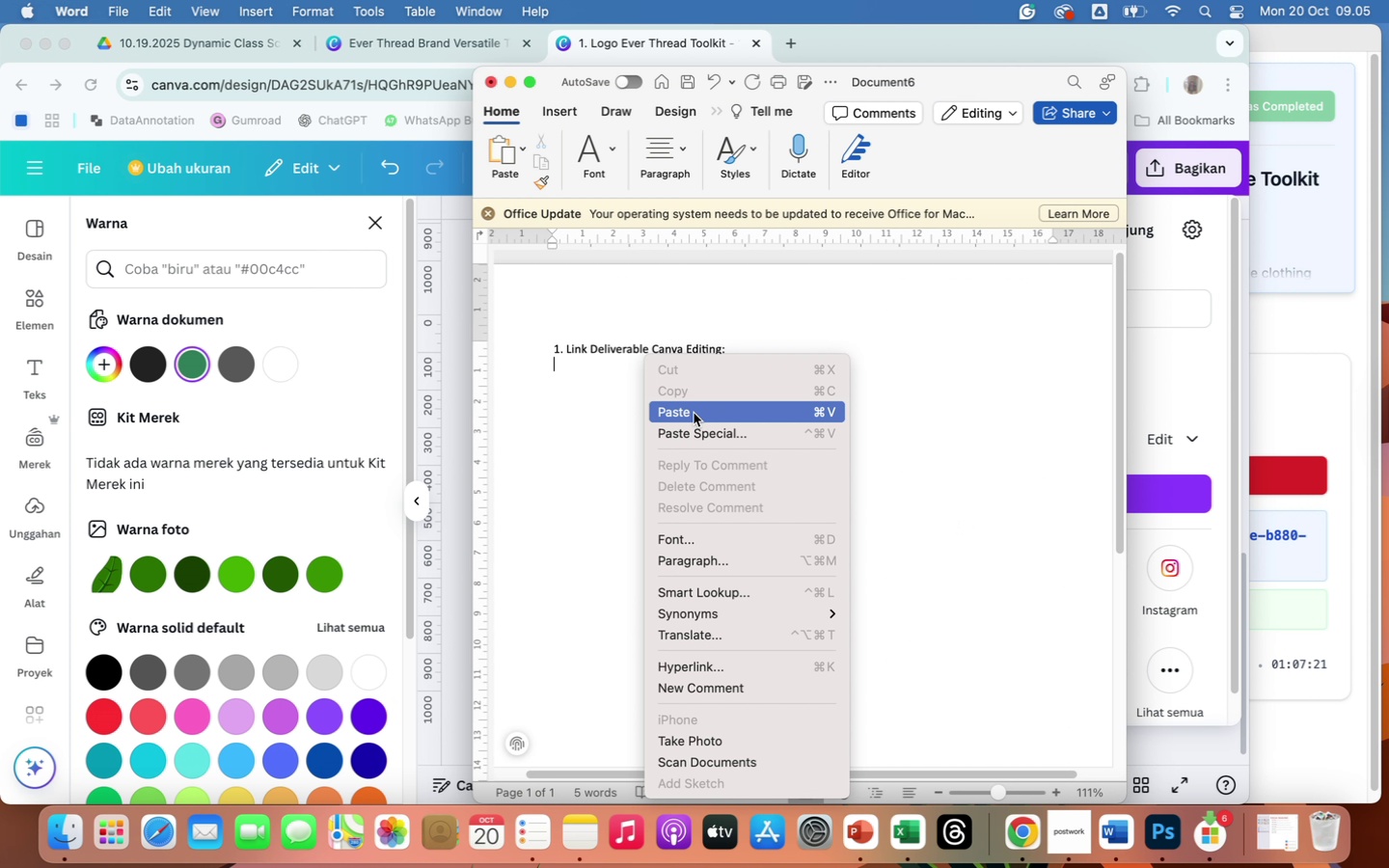 
left_click([694, 413])
 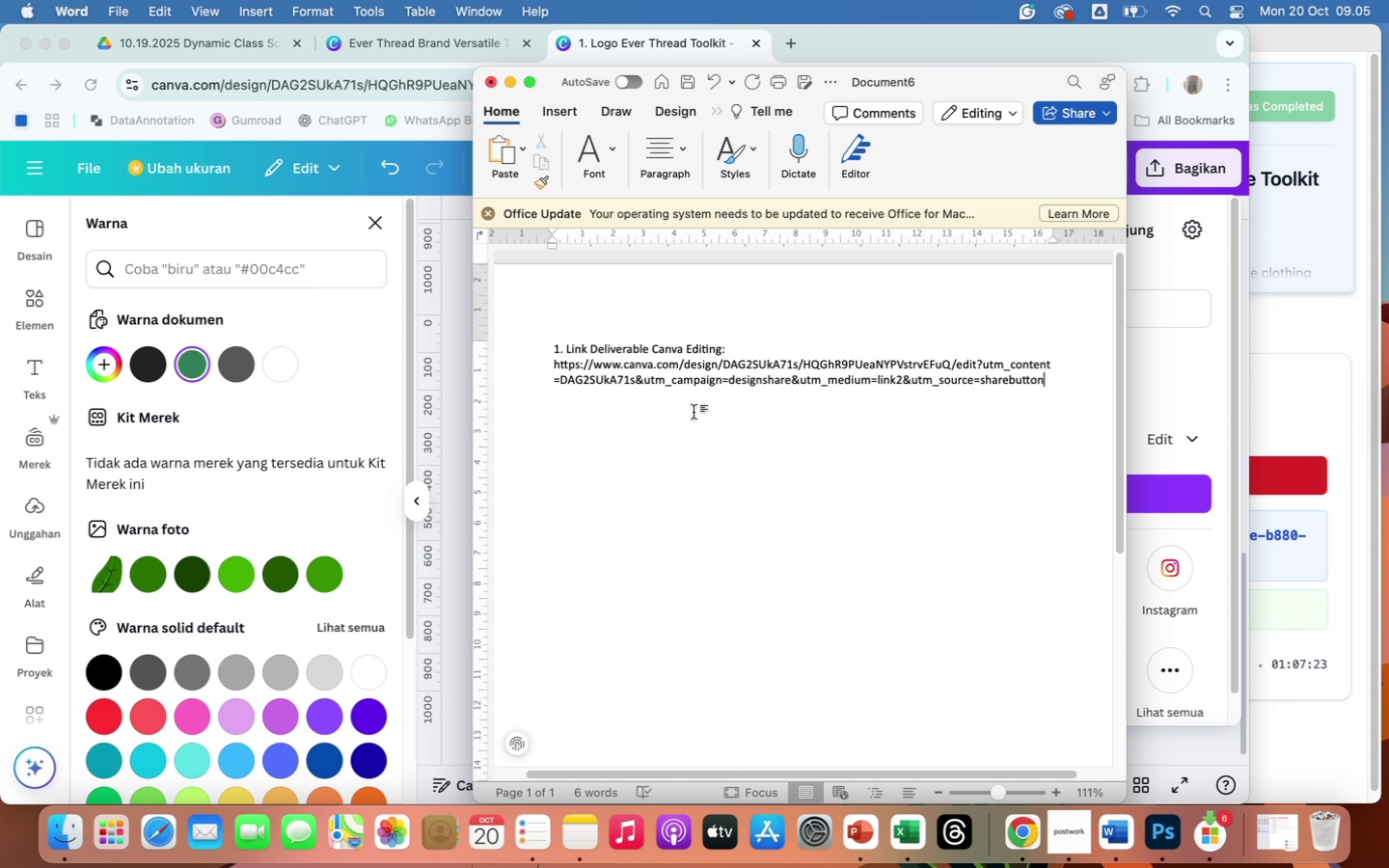 
key(Enter)
 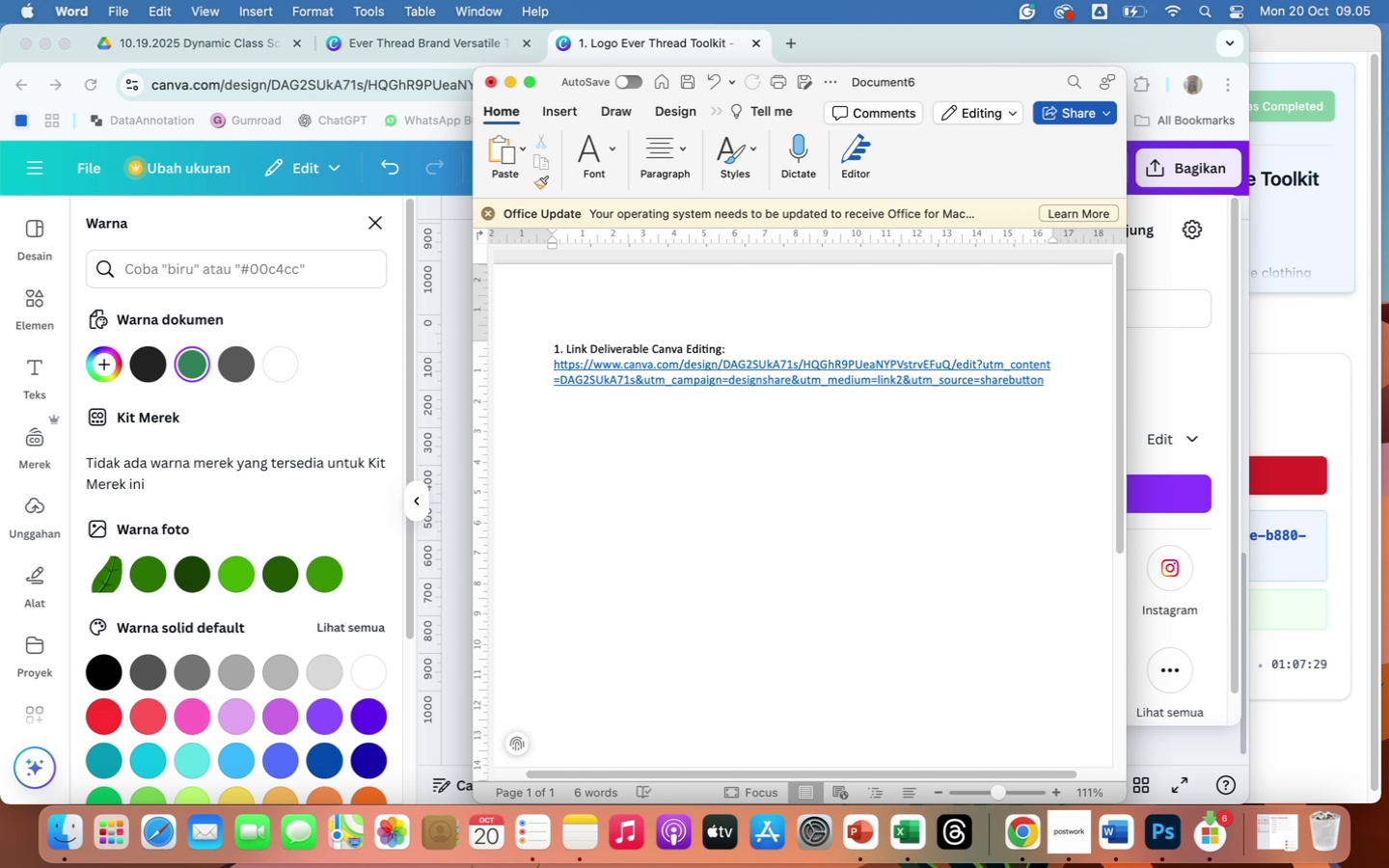 
wait(9.72)
 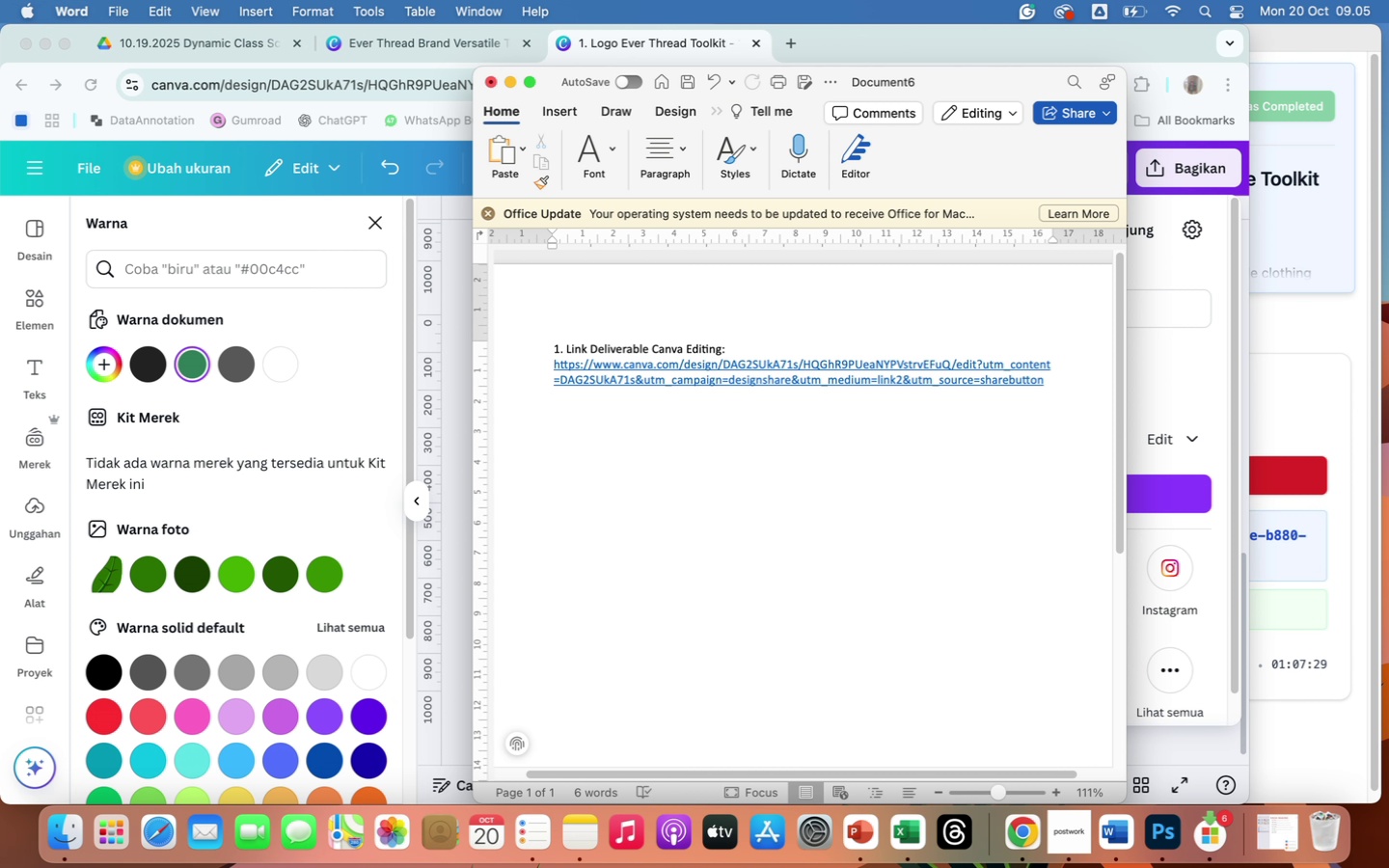 
left_click([453, 281])
 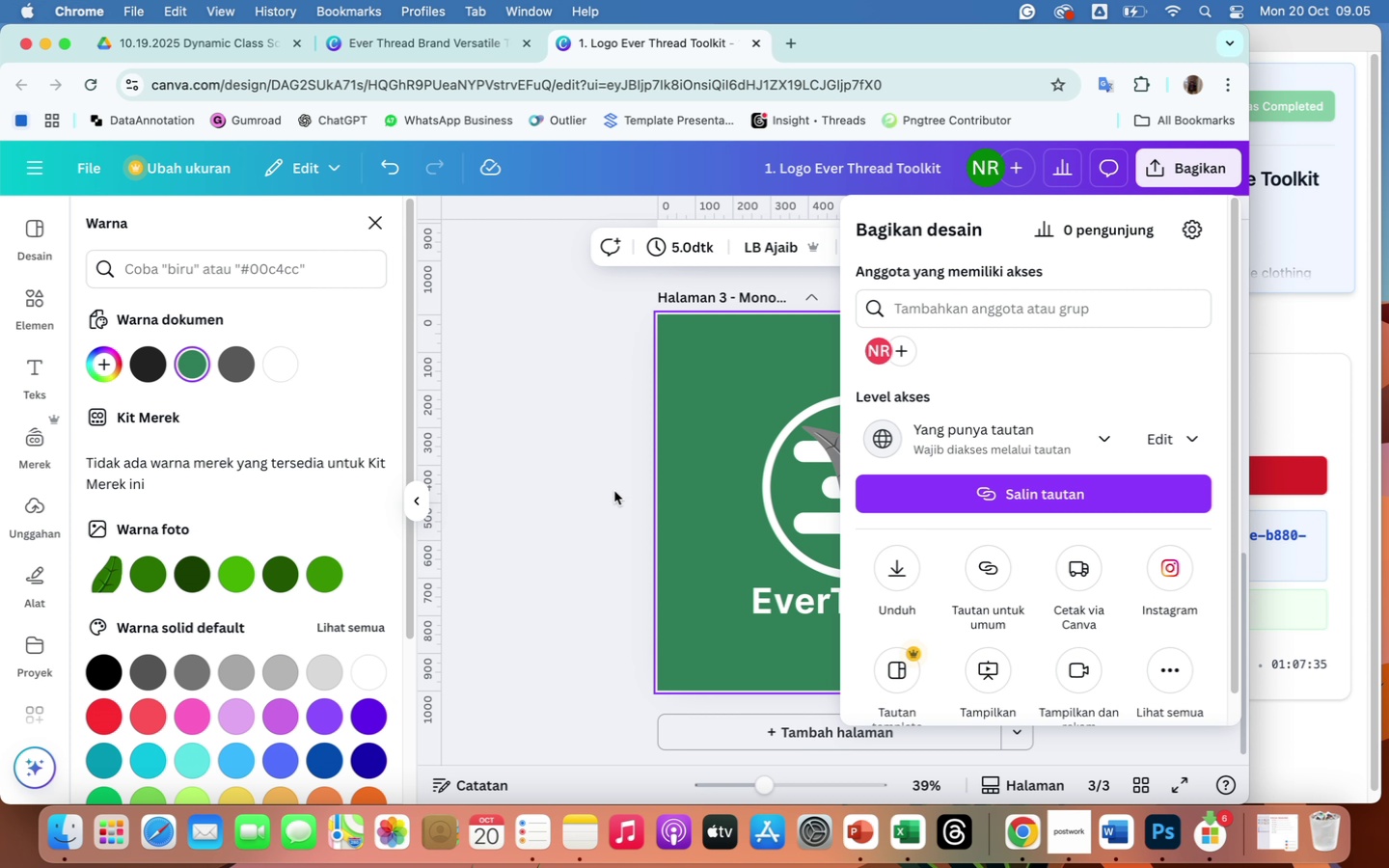 
left_click([609, 487])
 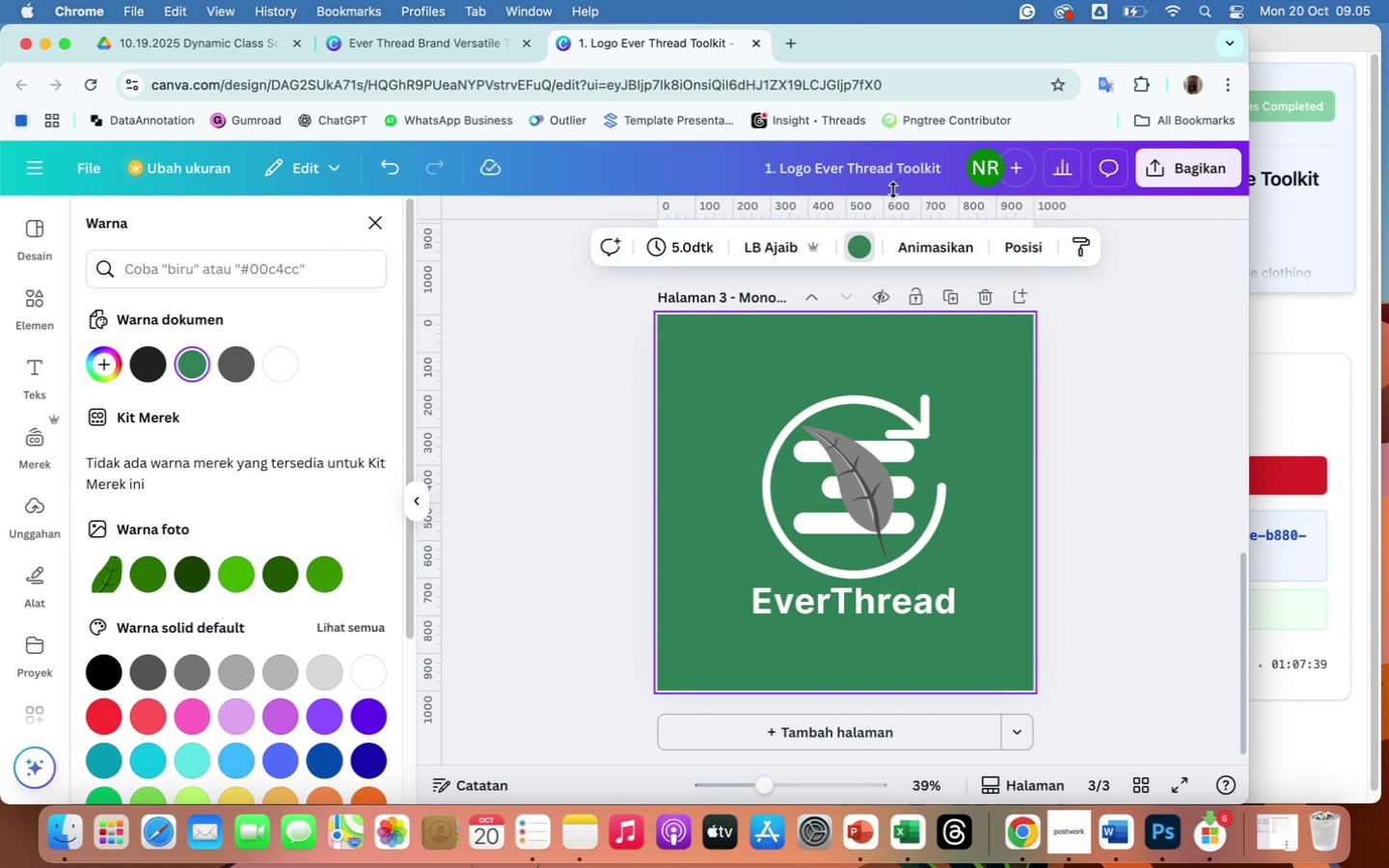 
wait(5.31)
 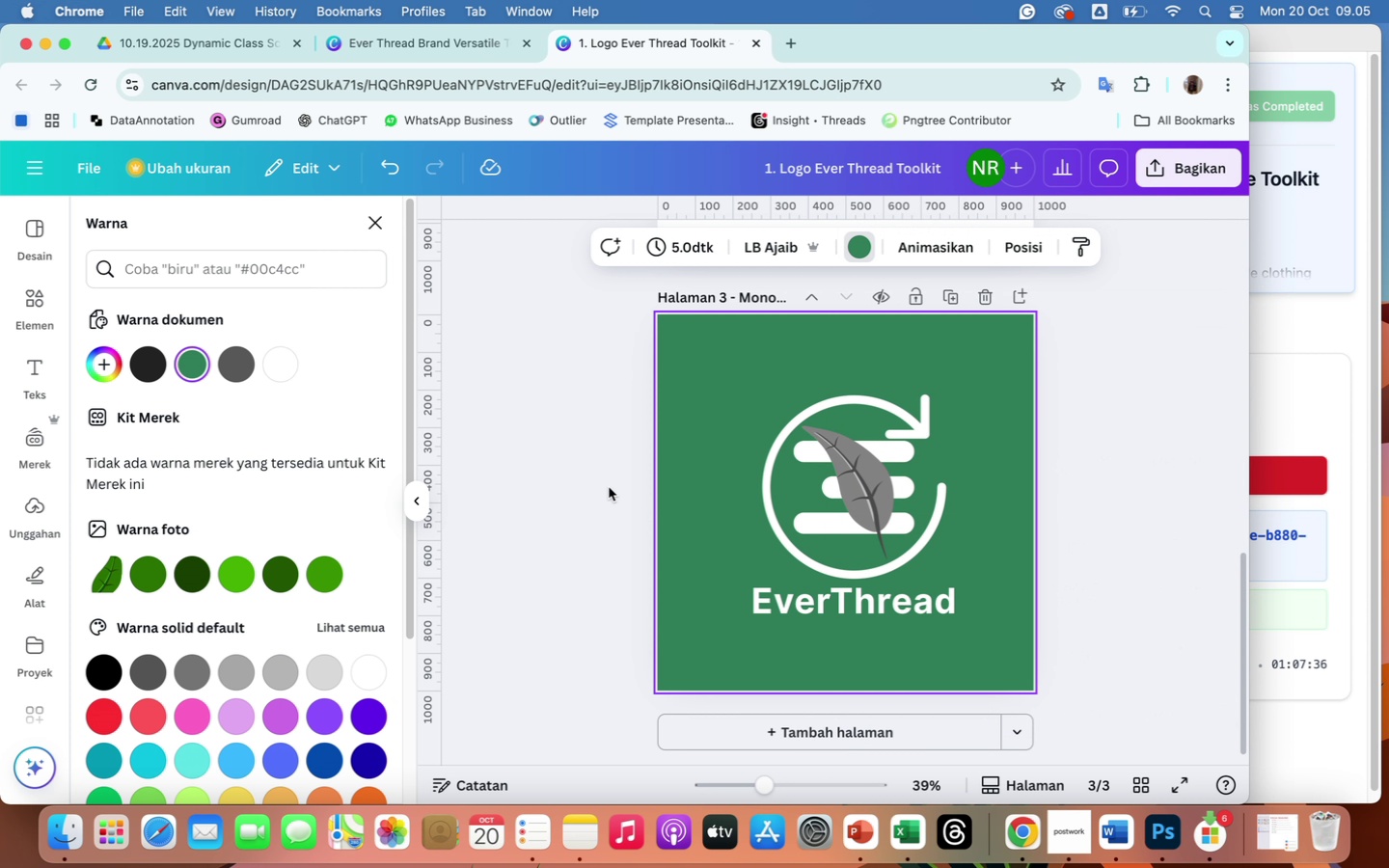 
left_click([1194, 165])
 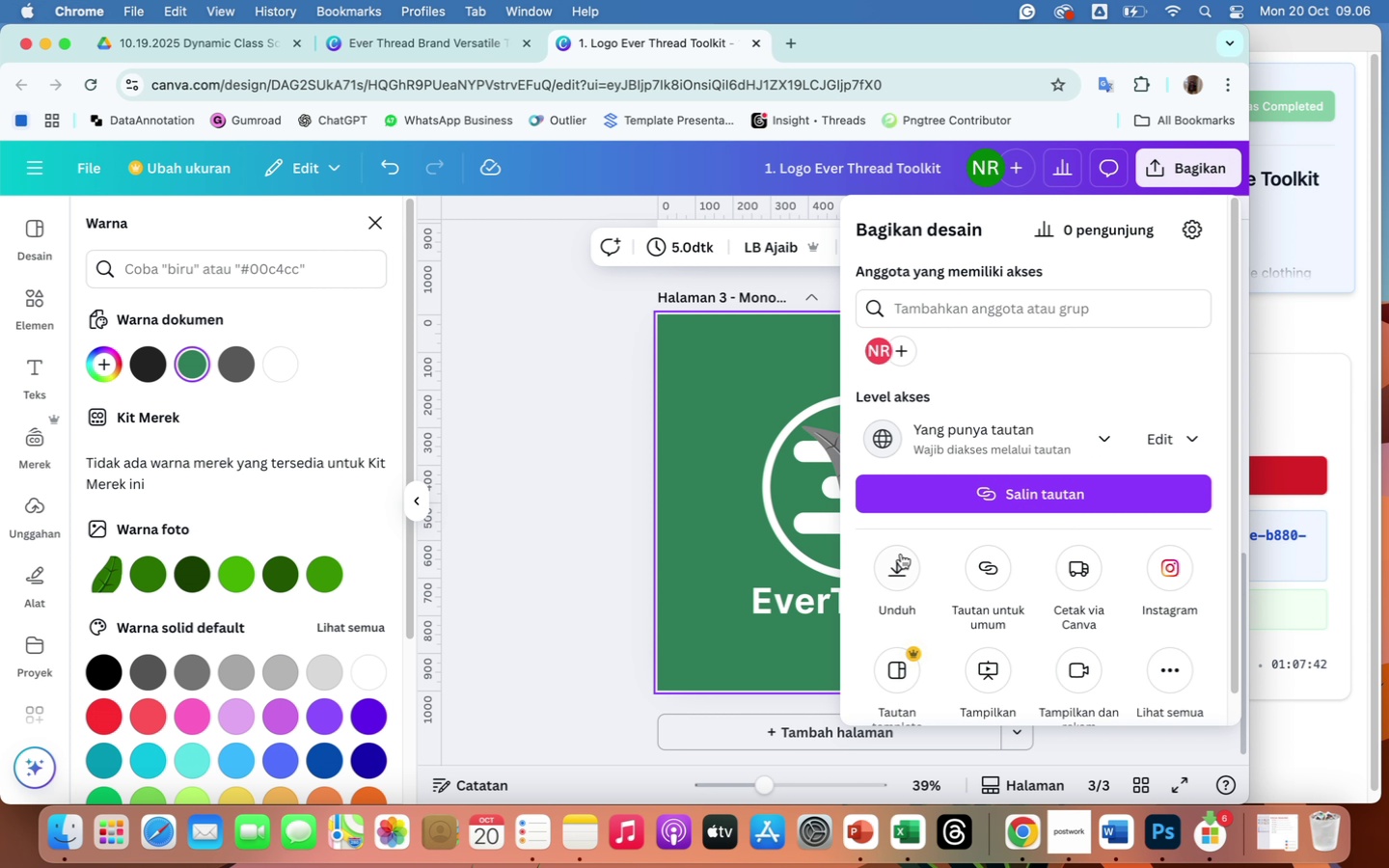 
left_click([889, 556])
 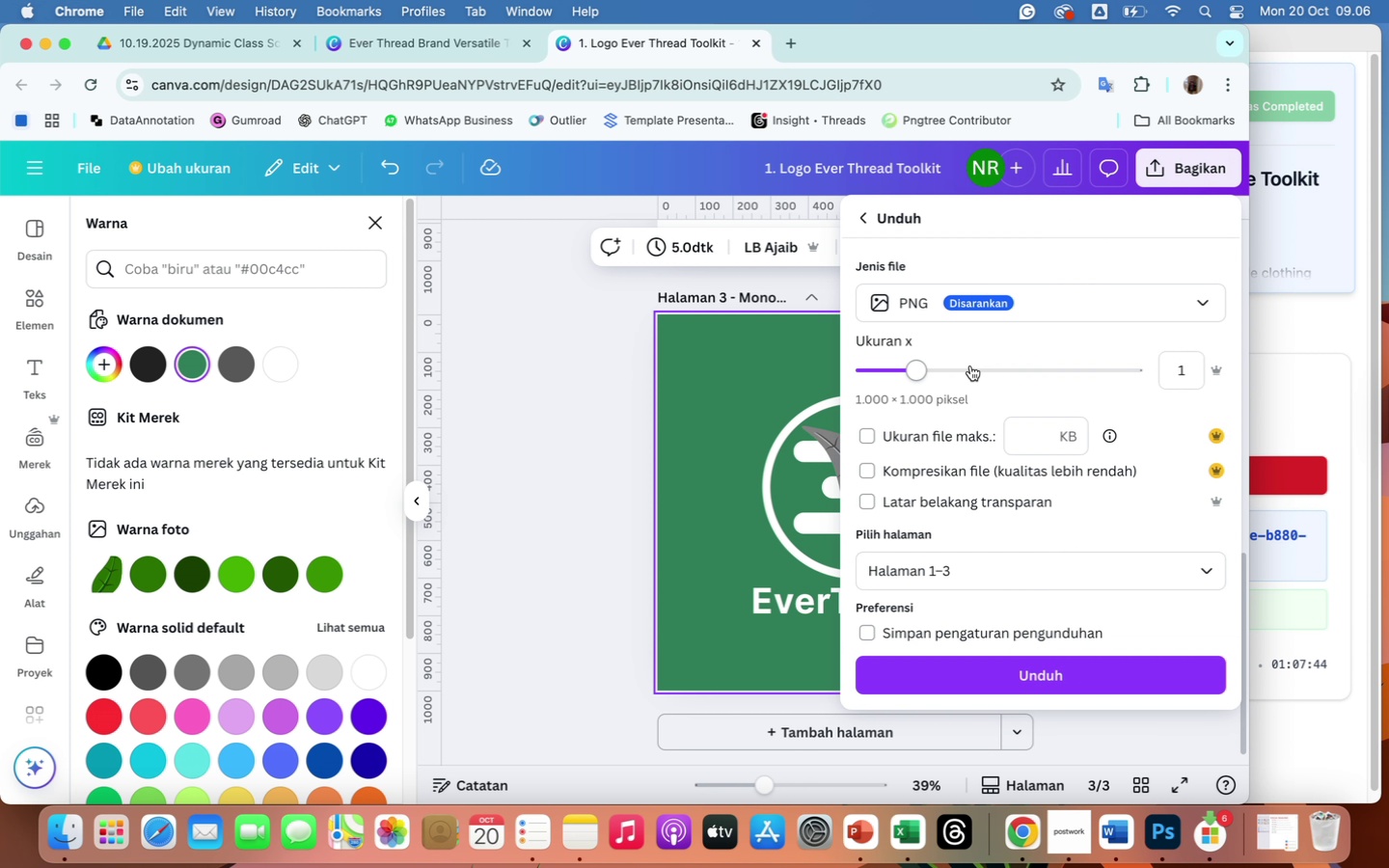 
left_click([966, 369])
 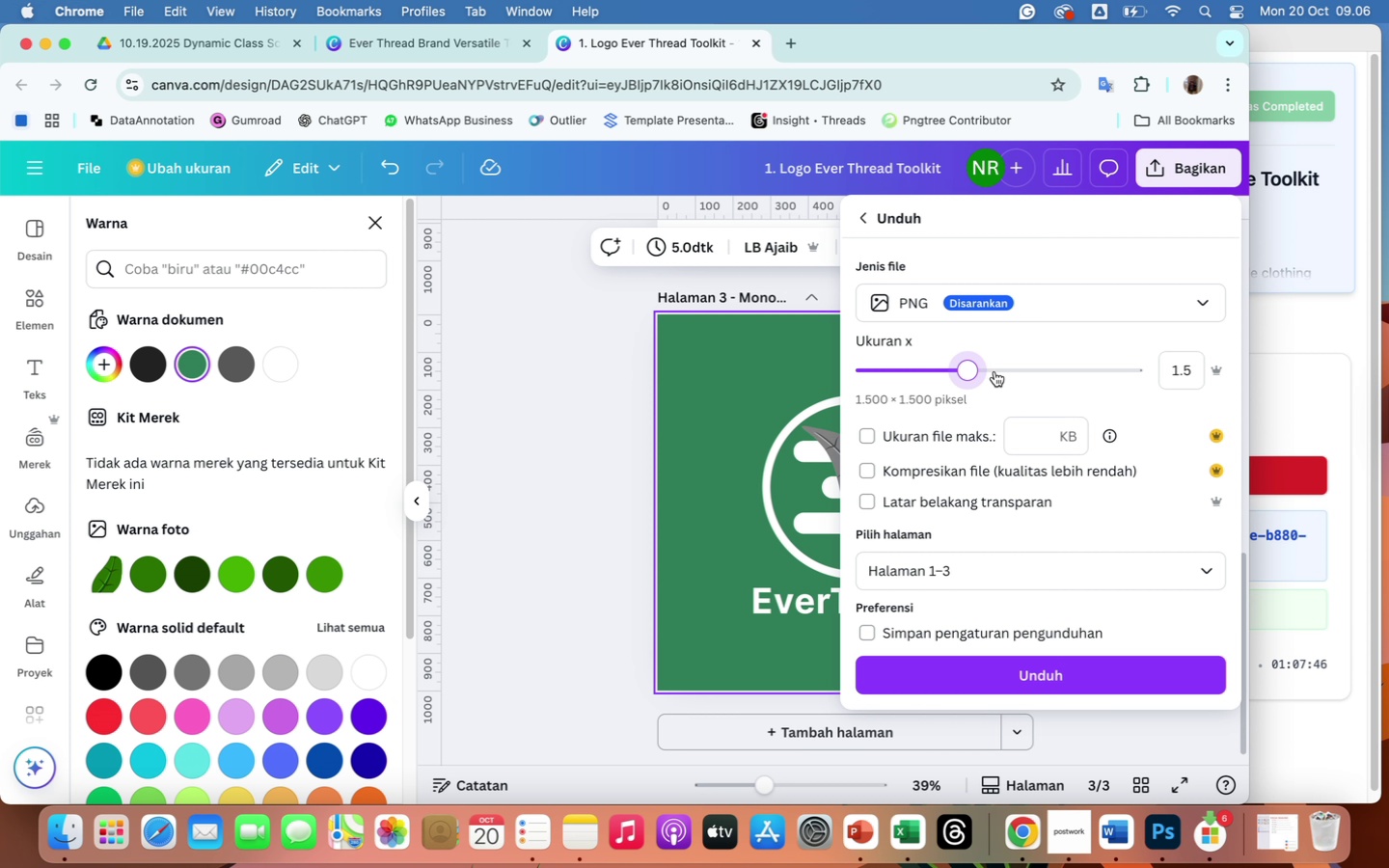 
left_click([994, 371])
 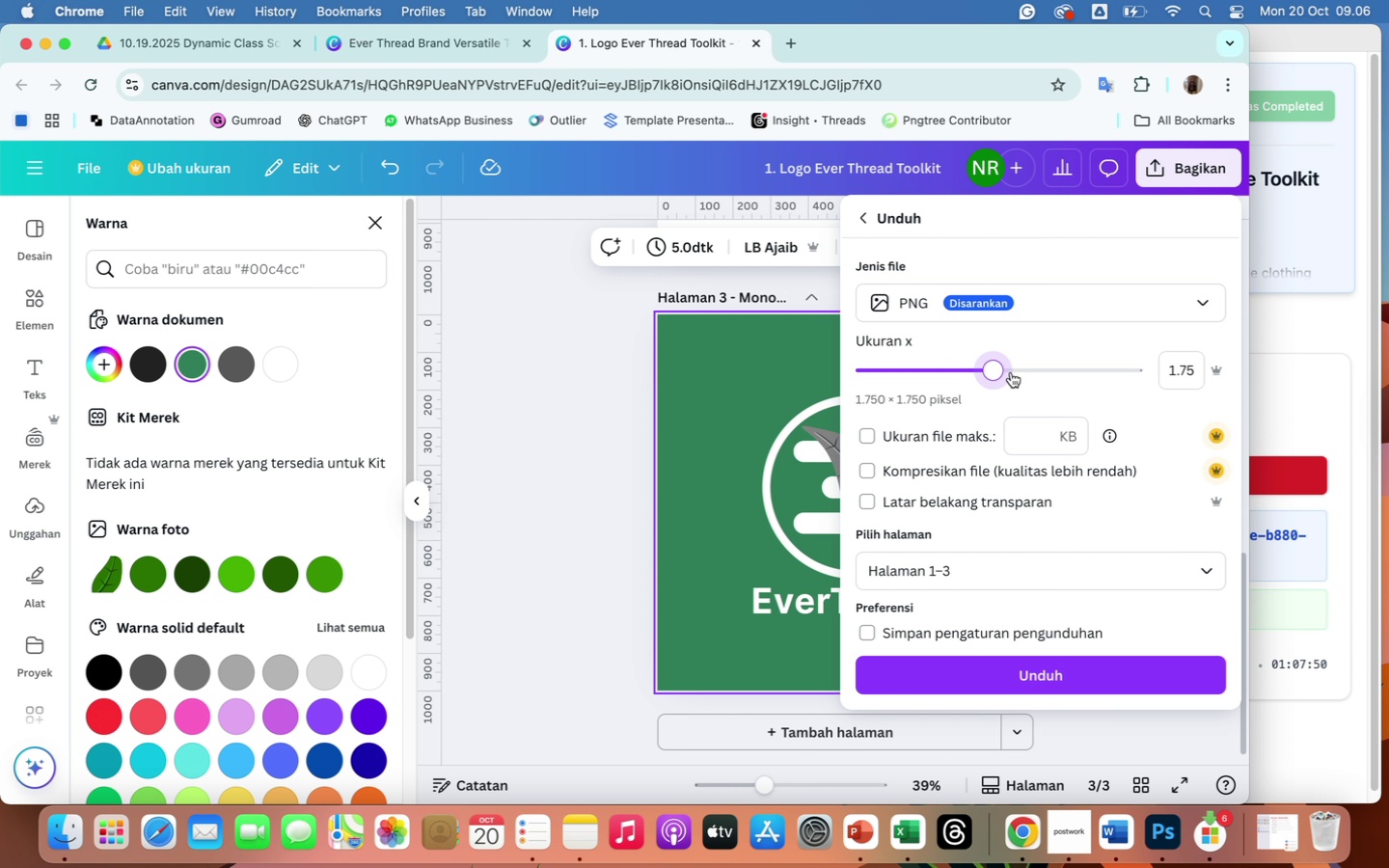 
left_click([1034, 365])
 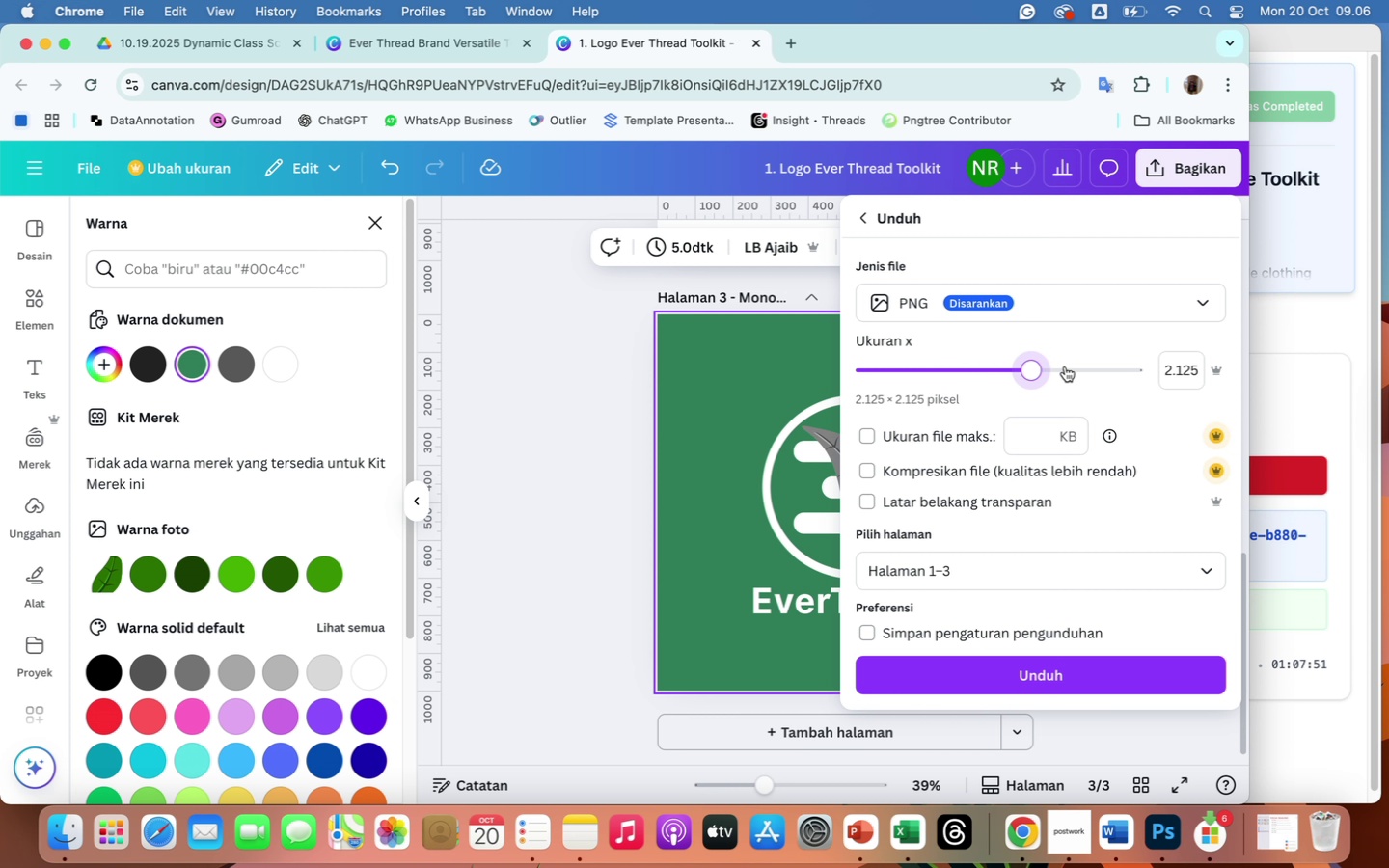 
left_click([1067, 367])
 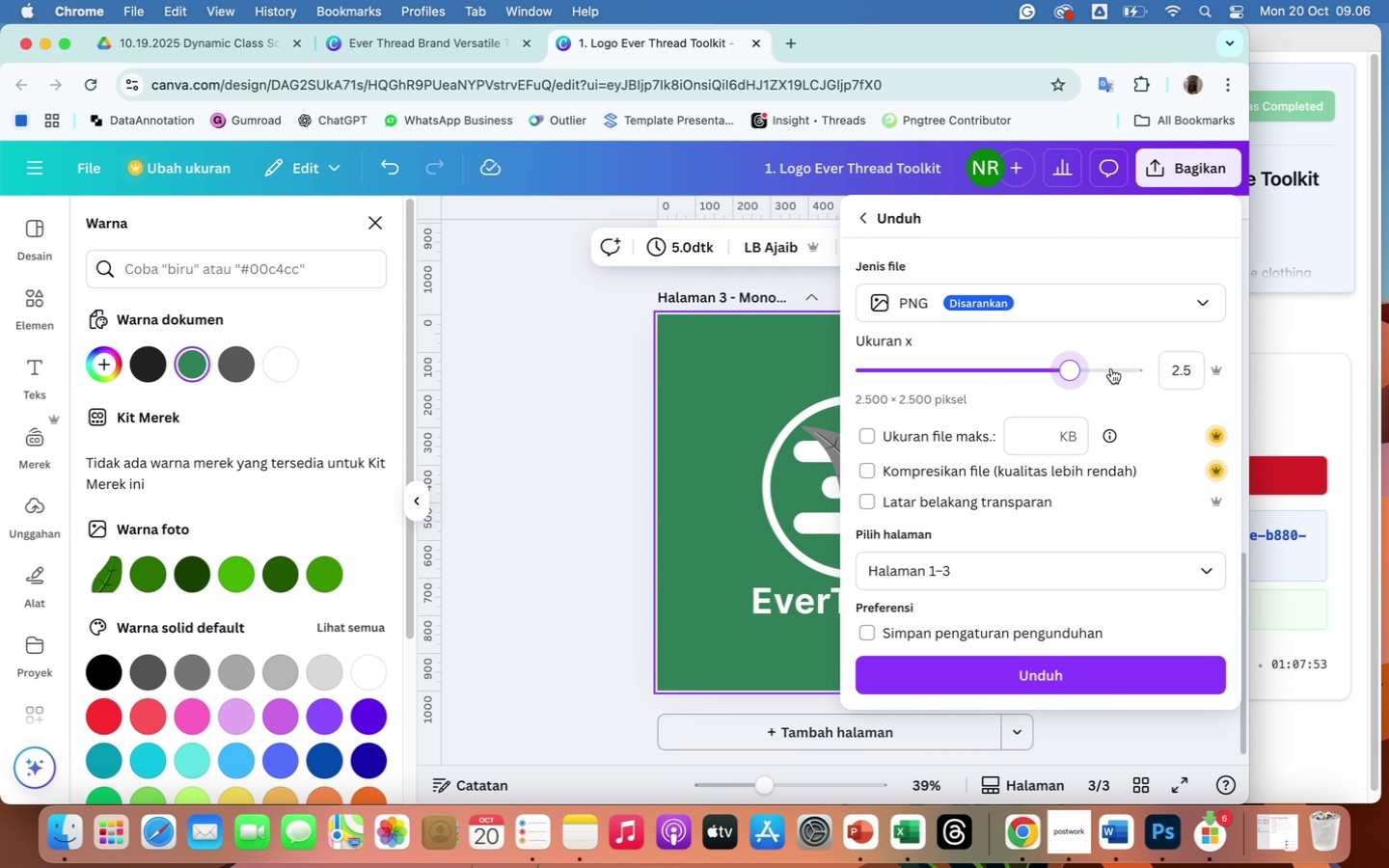 
left_click([1111, 368])
 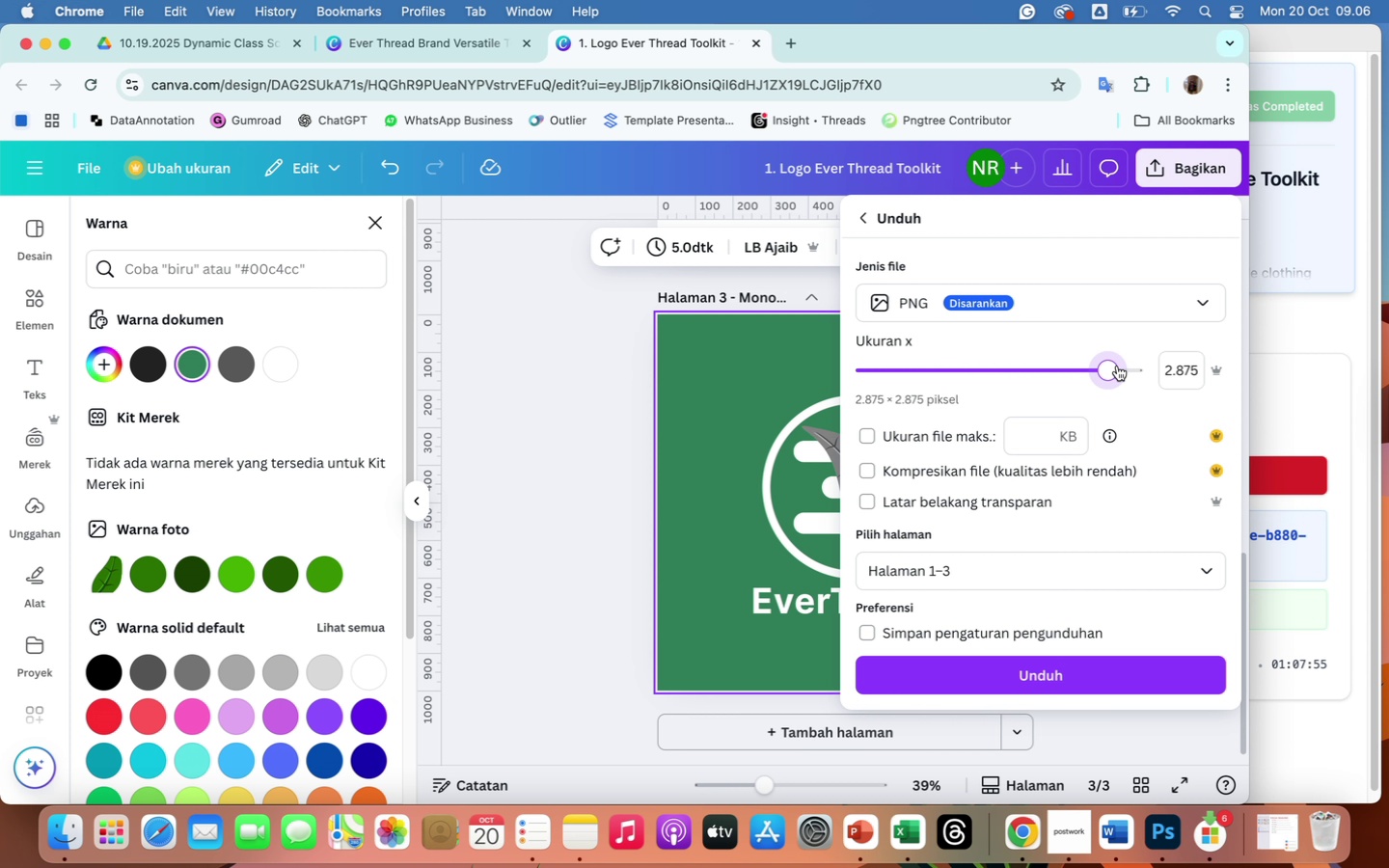 
left_click_drag(start_coordinate=[1112, 365], to_coordinate=[1151, 370])
 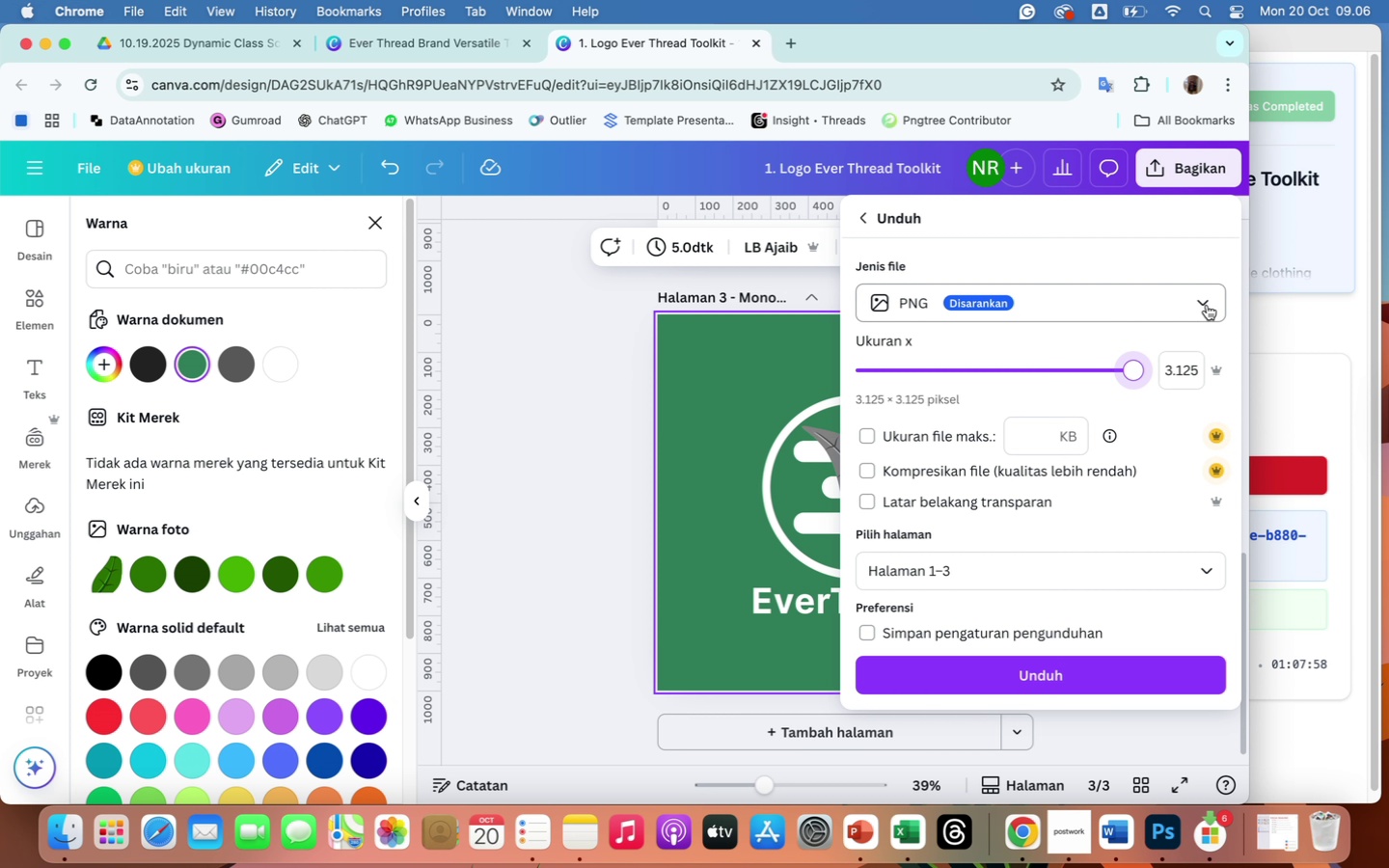 
left_click([1207, 305])
 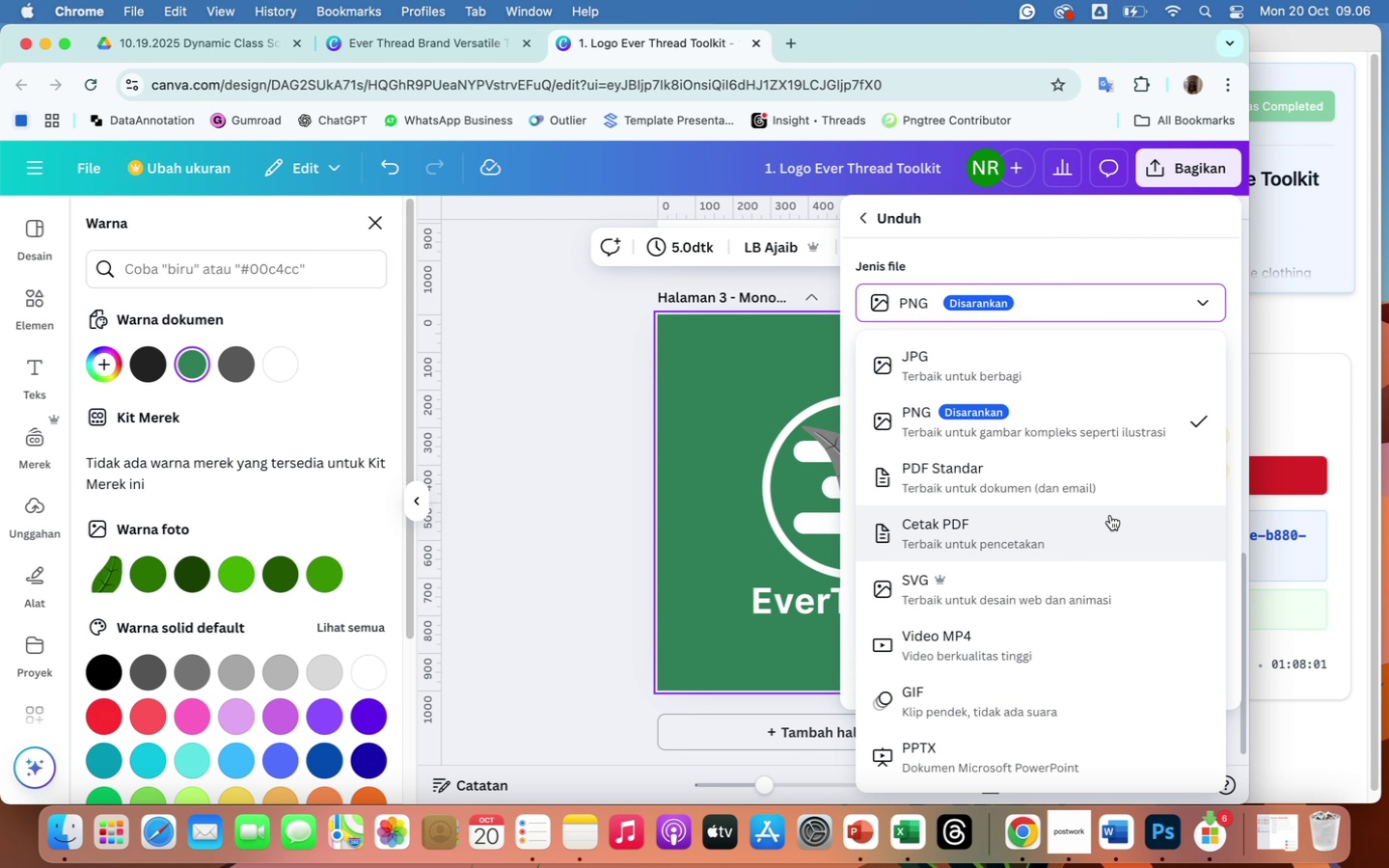 
left_click([1060, 585])
 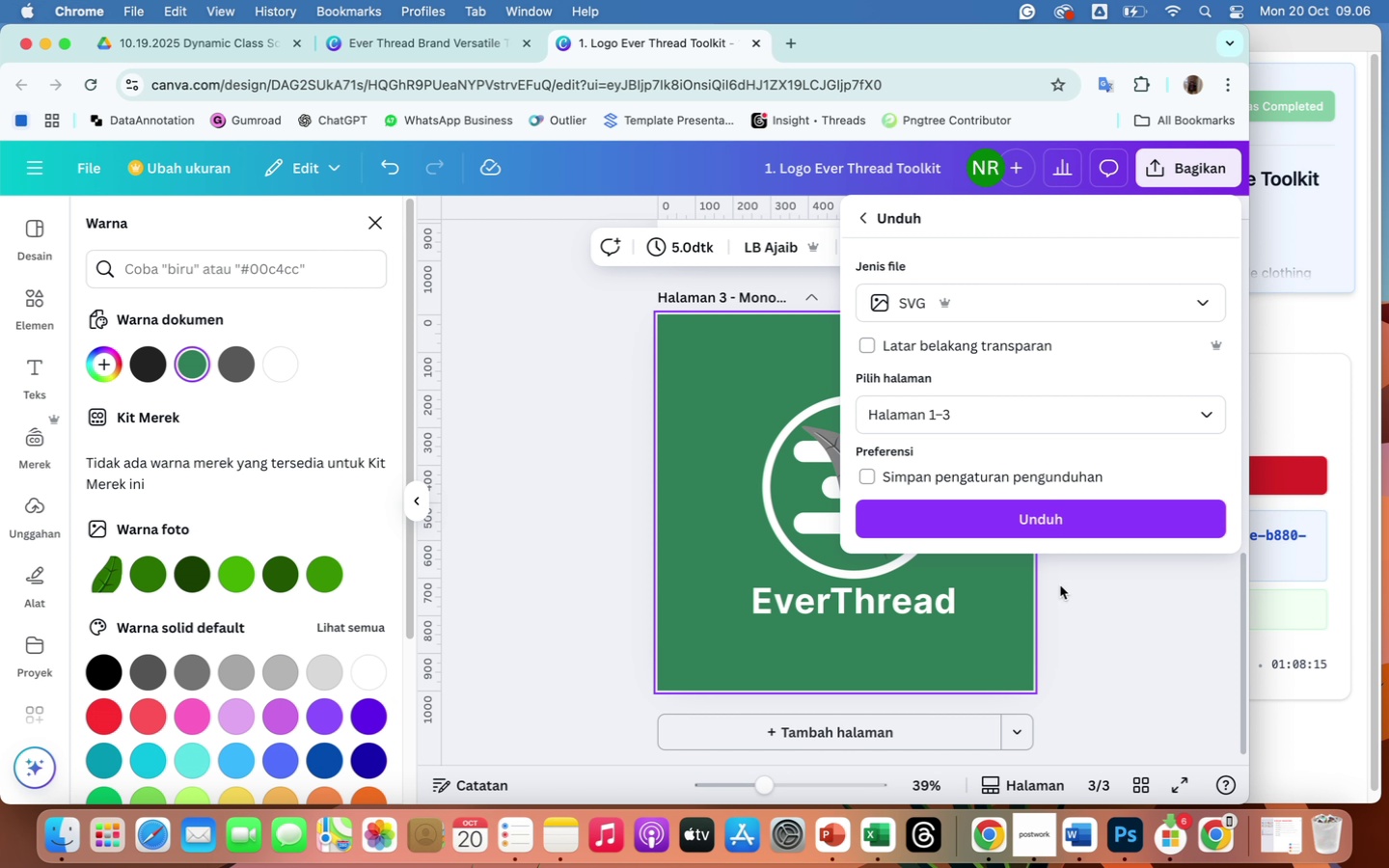 
wait(18.13)
 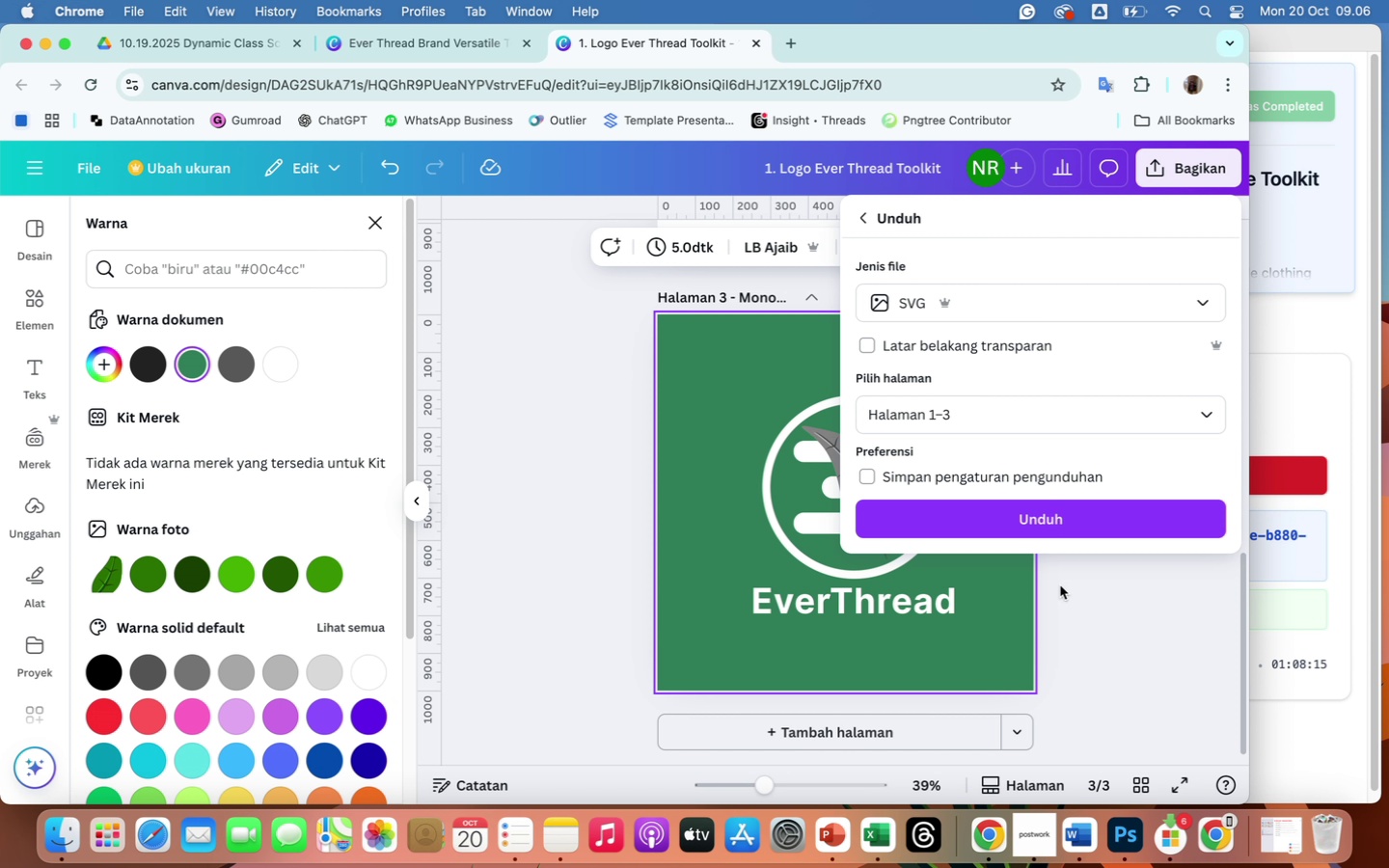 
left_click([1090, 520])
 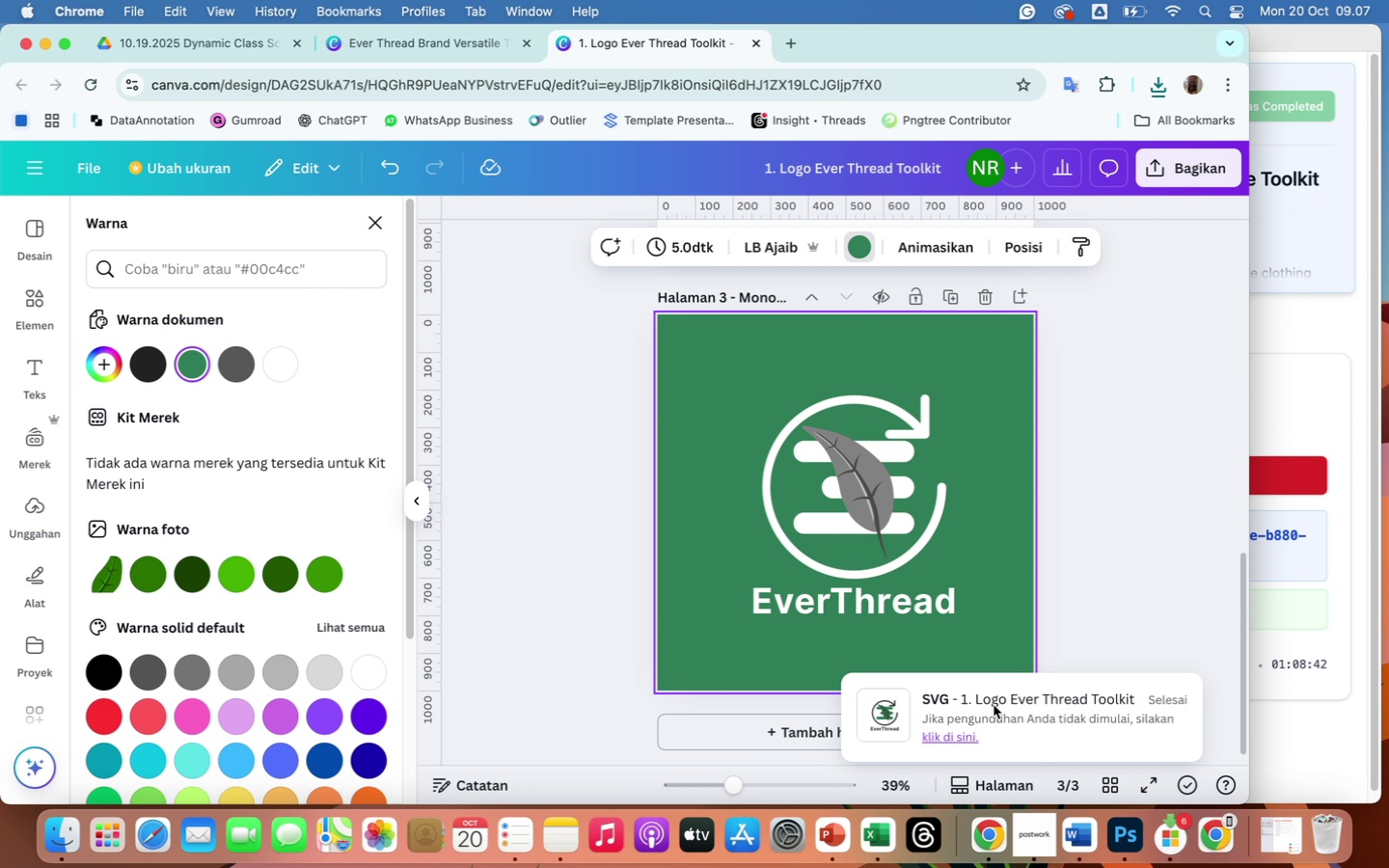 
wait(26.38)
 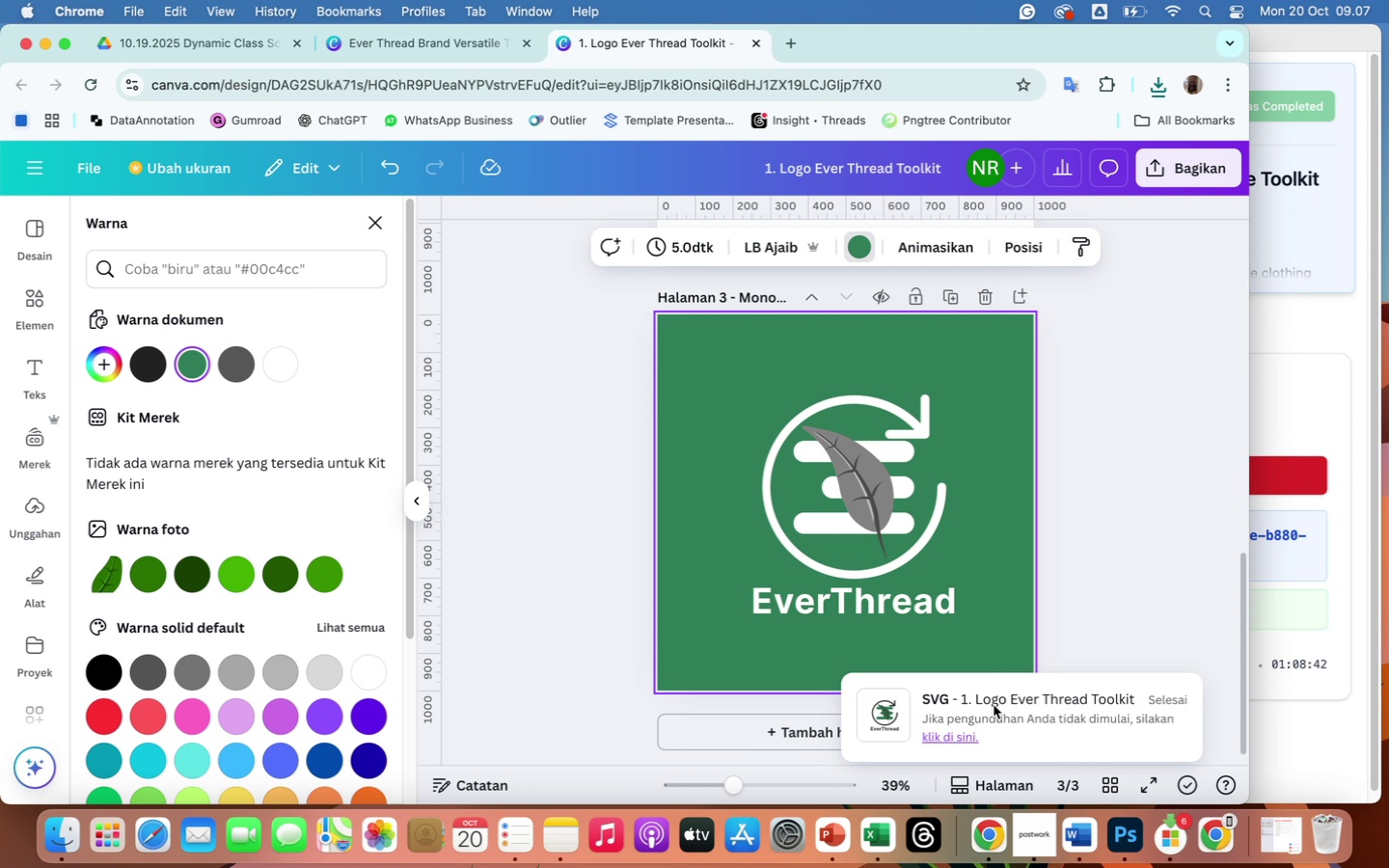 
left_click([1157, 87])
 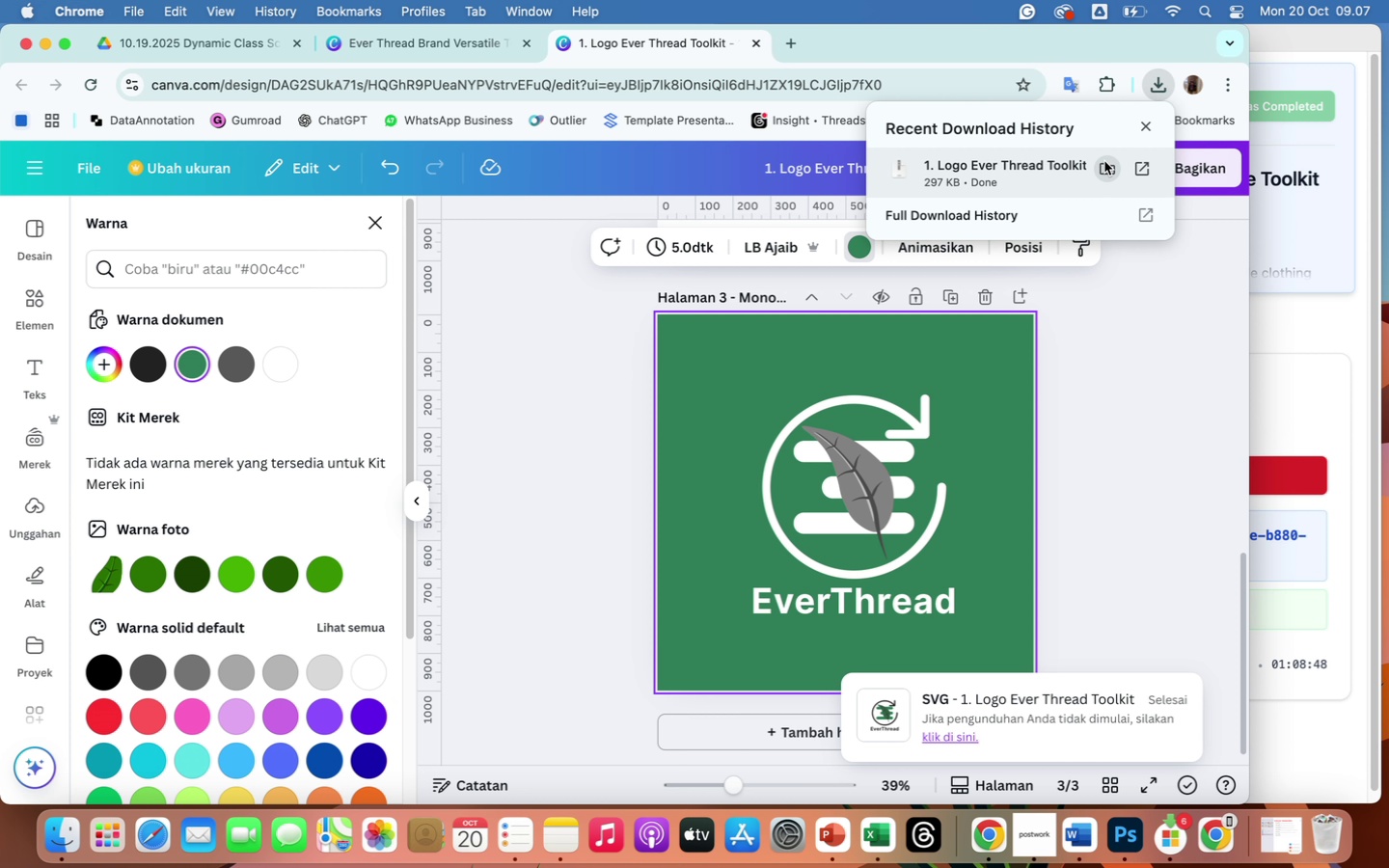 
left_click([1106, 167])
 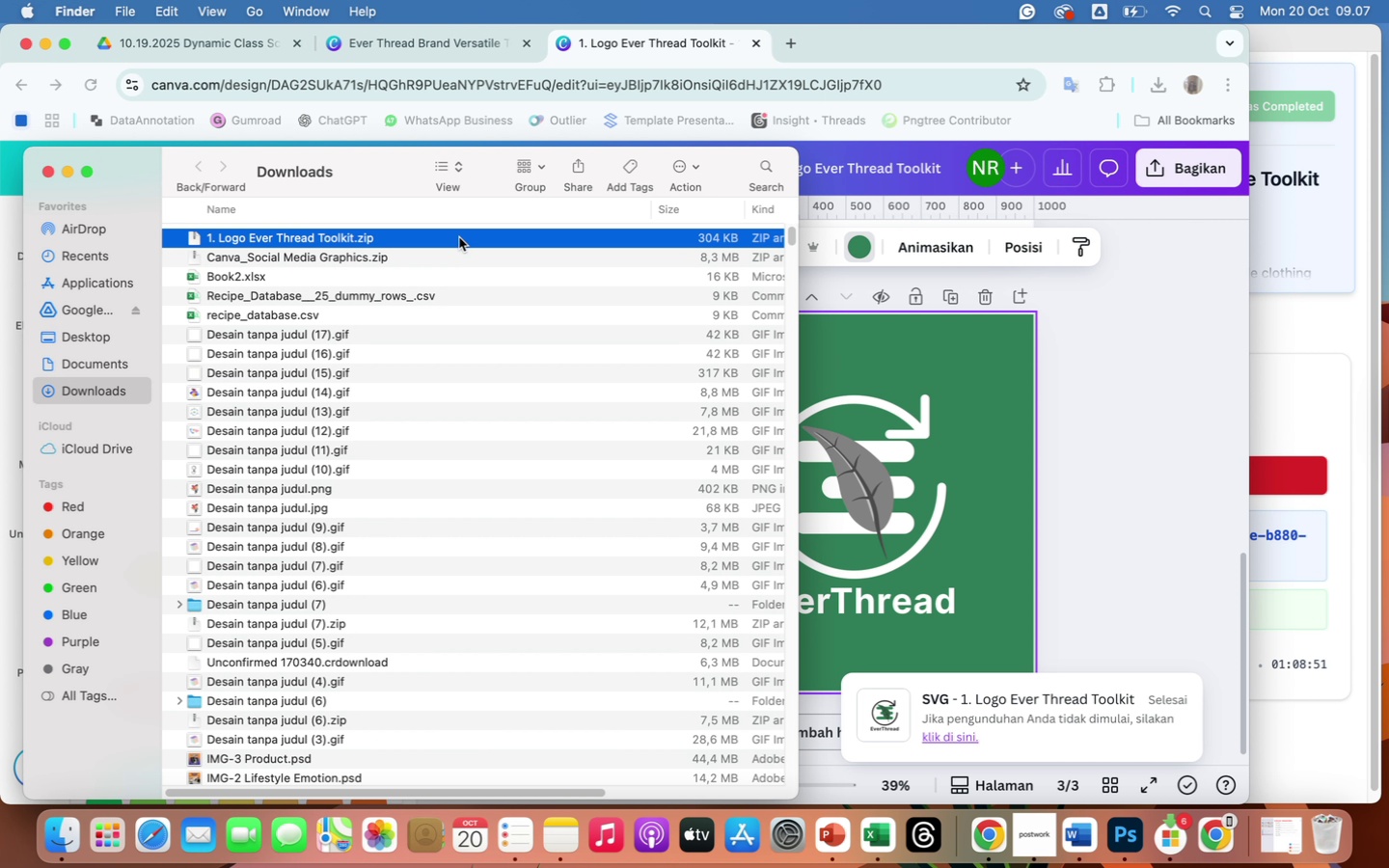 
double_click([459, 240])
 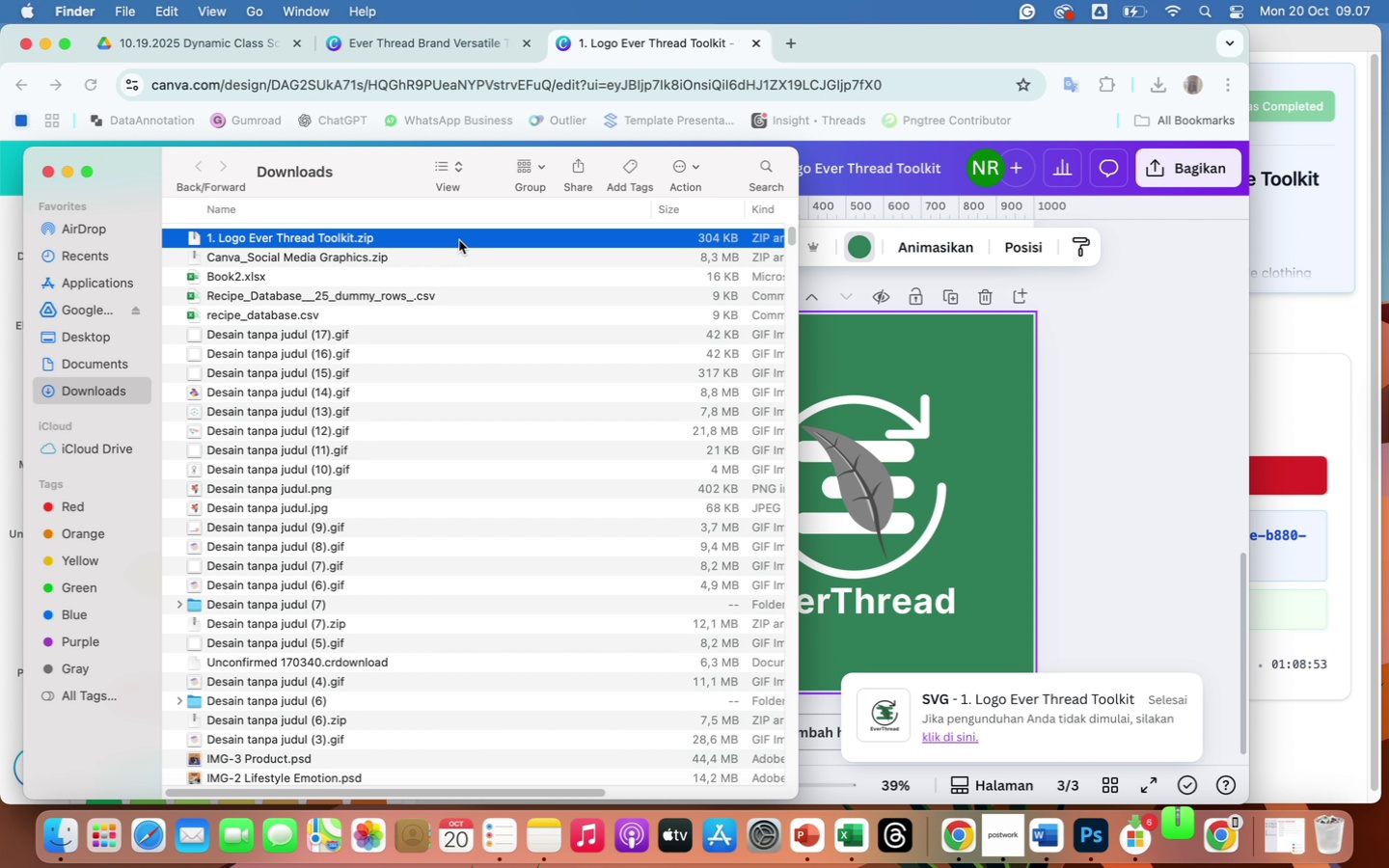 
right_click([459, 240])
 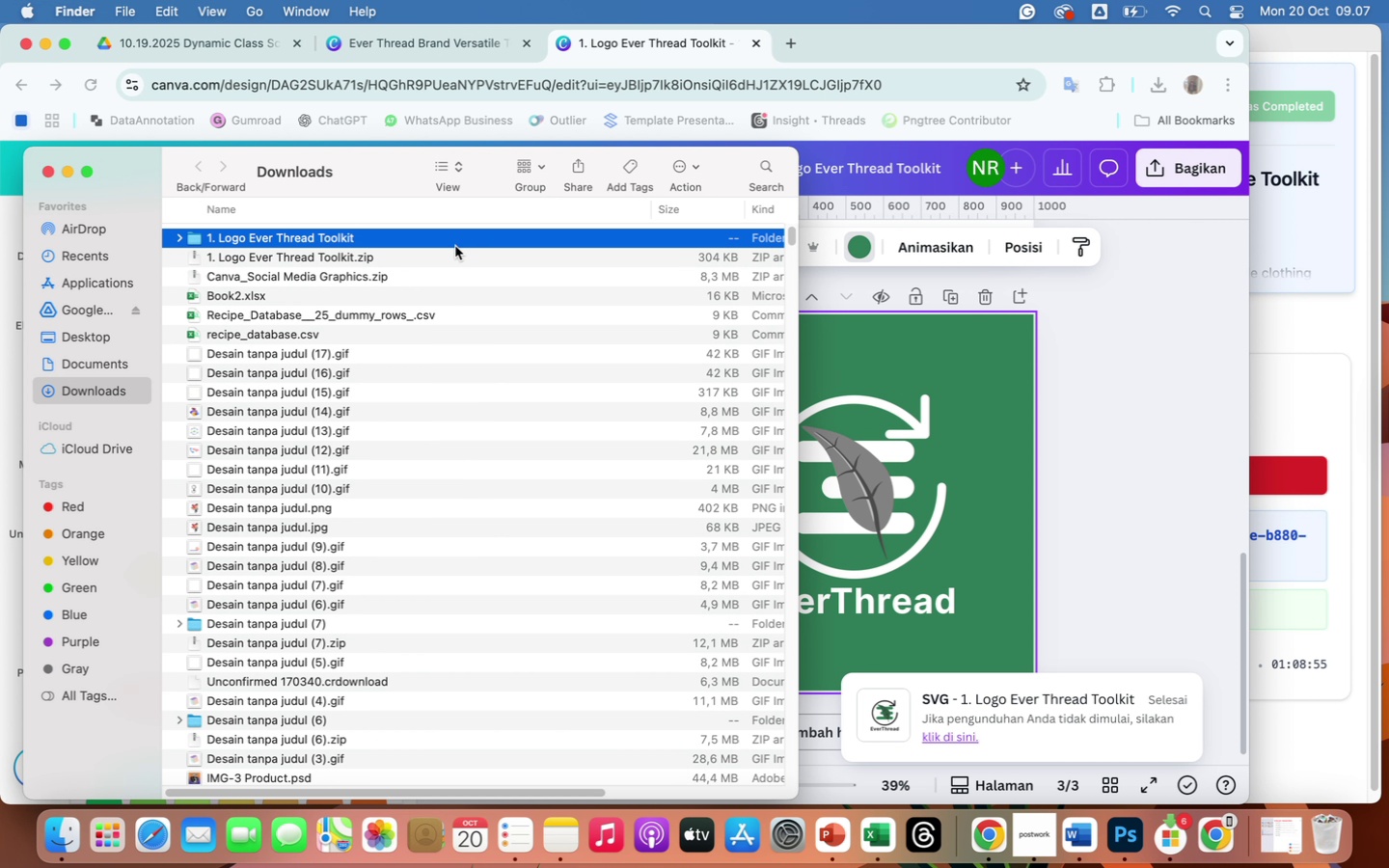 
double_click([452, 244])
 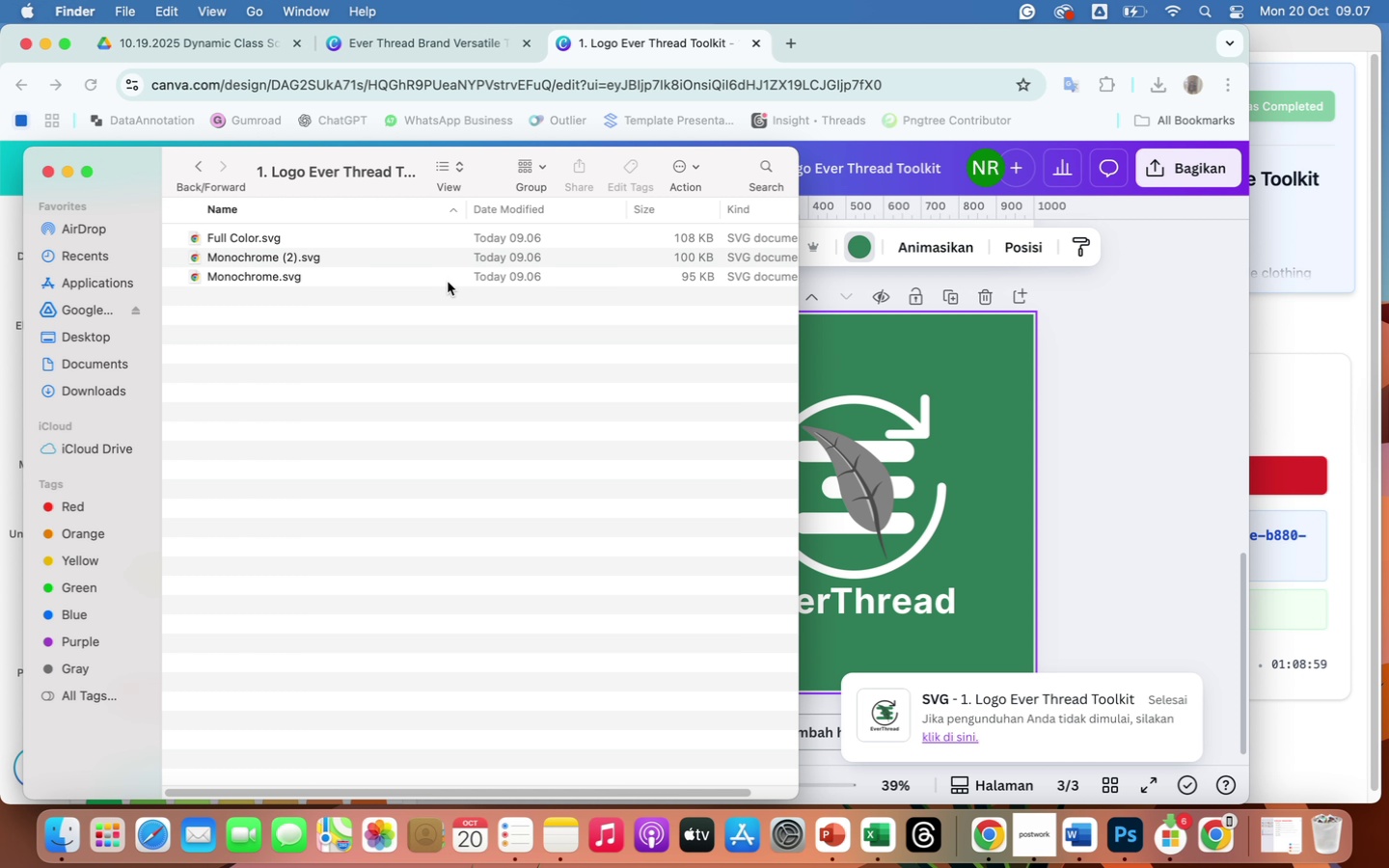 
scroll: coordinate [600, 280], scroll_direction: down, amount: 45.0
 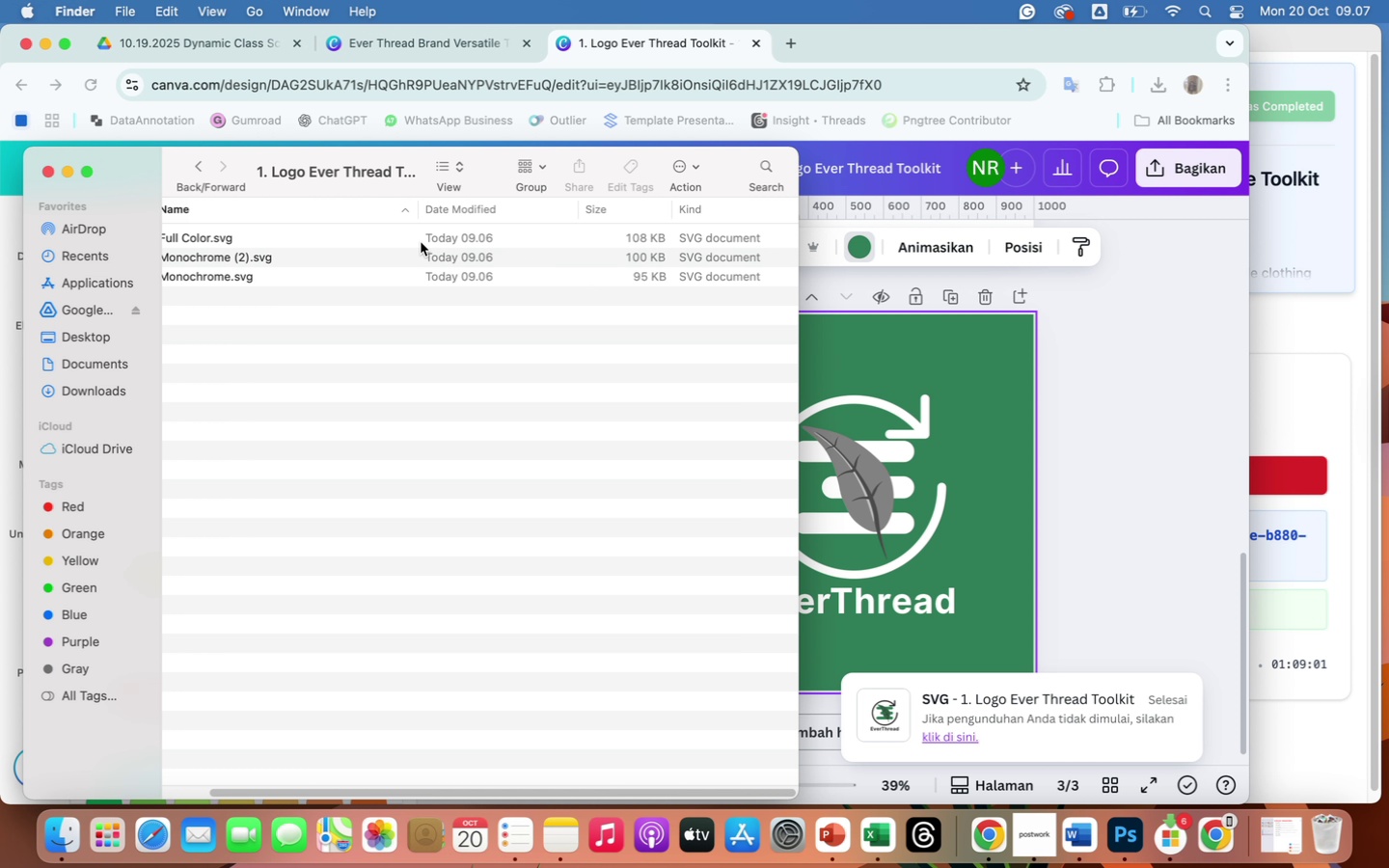 
scroll: coordinate [421, 242], scroll_direction: up, amount: 17.0
 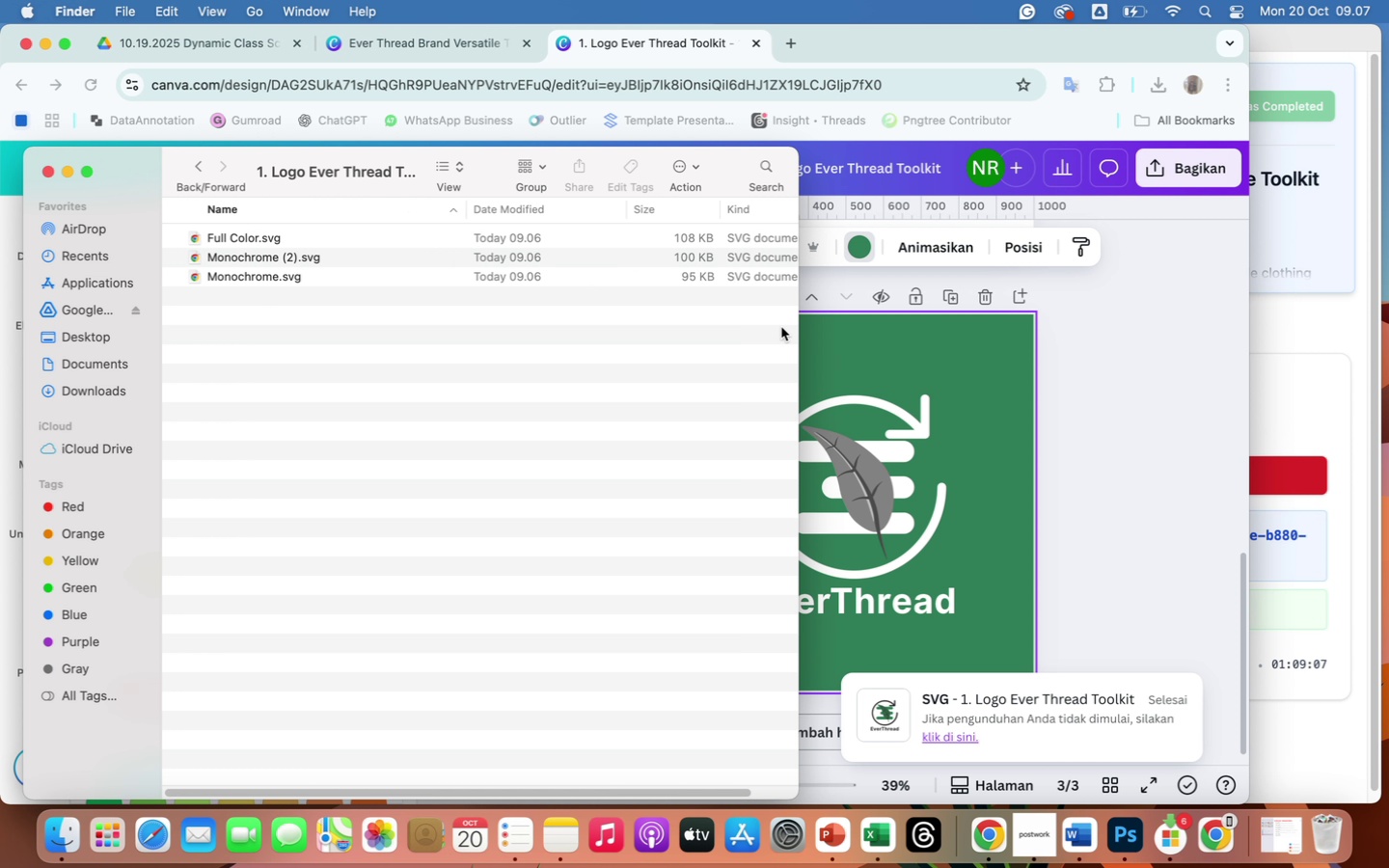 
wait(7.42)
 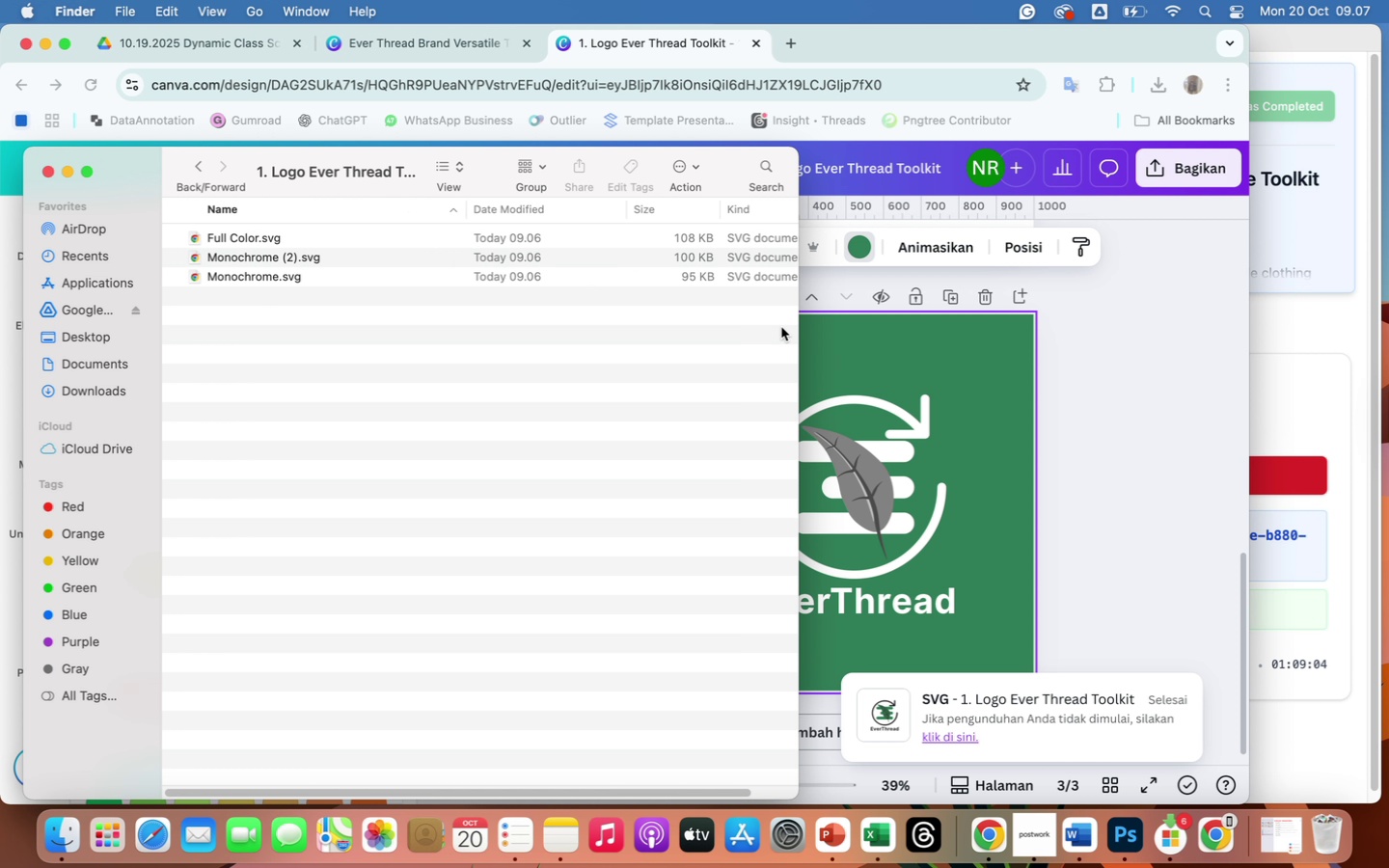 
left_click([1146, 393])
 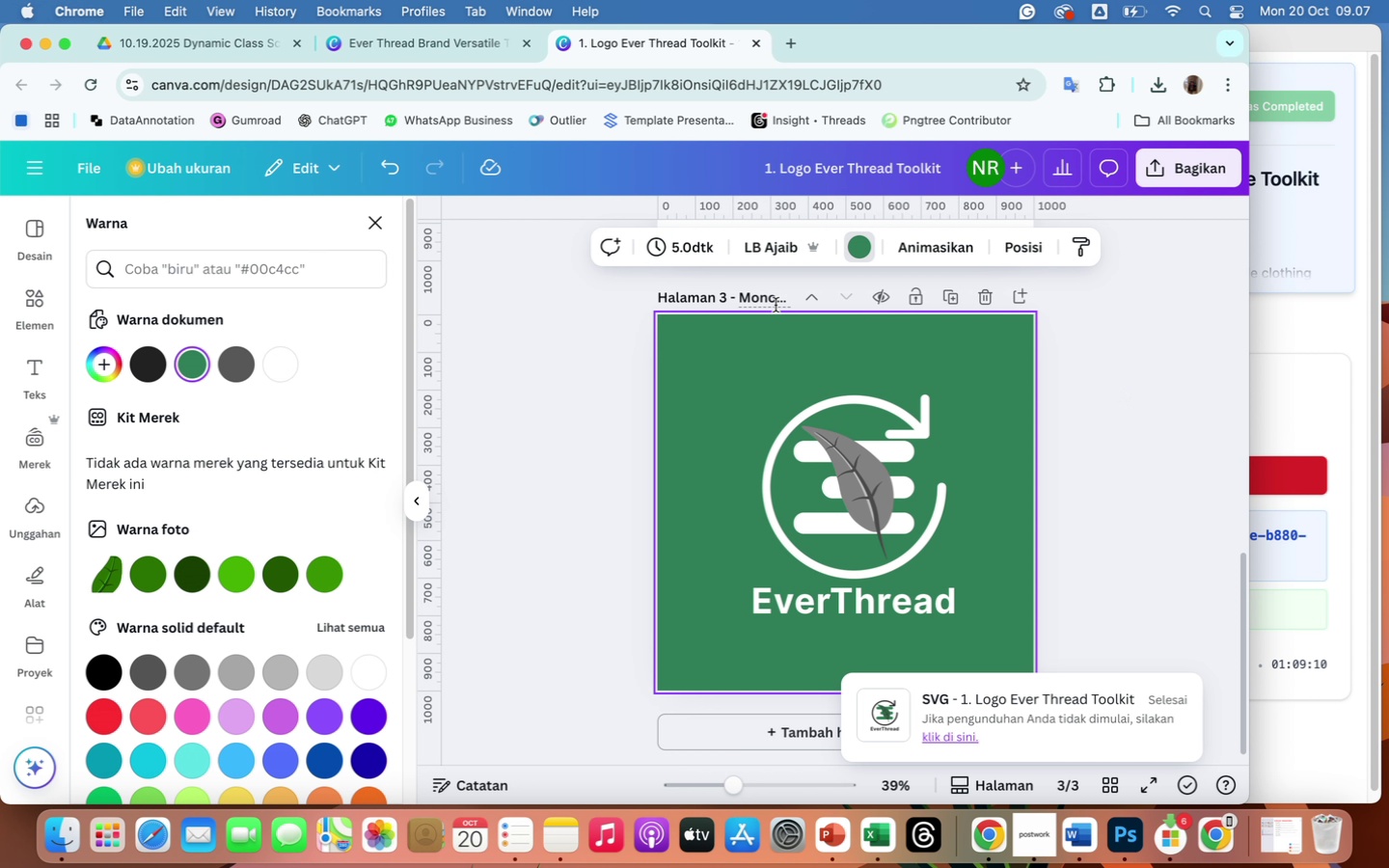 
left_click([773, 305])
 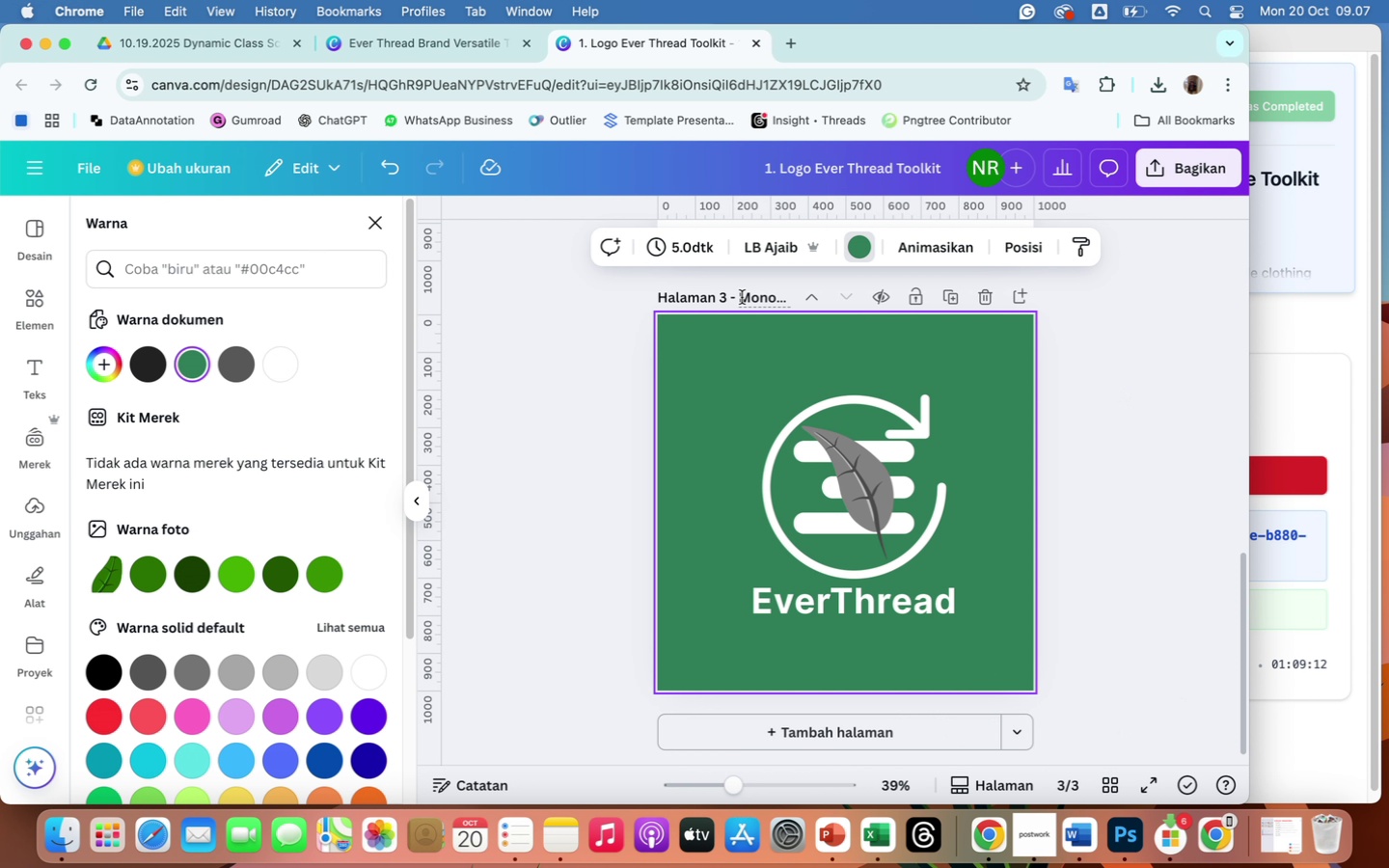 
left_click_drag(start_coordinate=[742, 297], to_coordinate=[834, 308])
 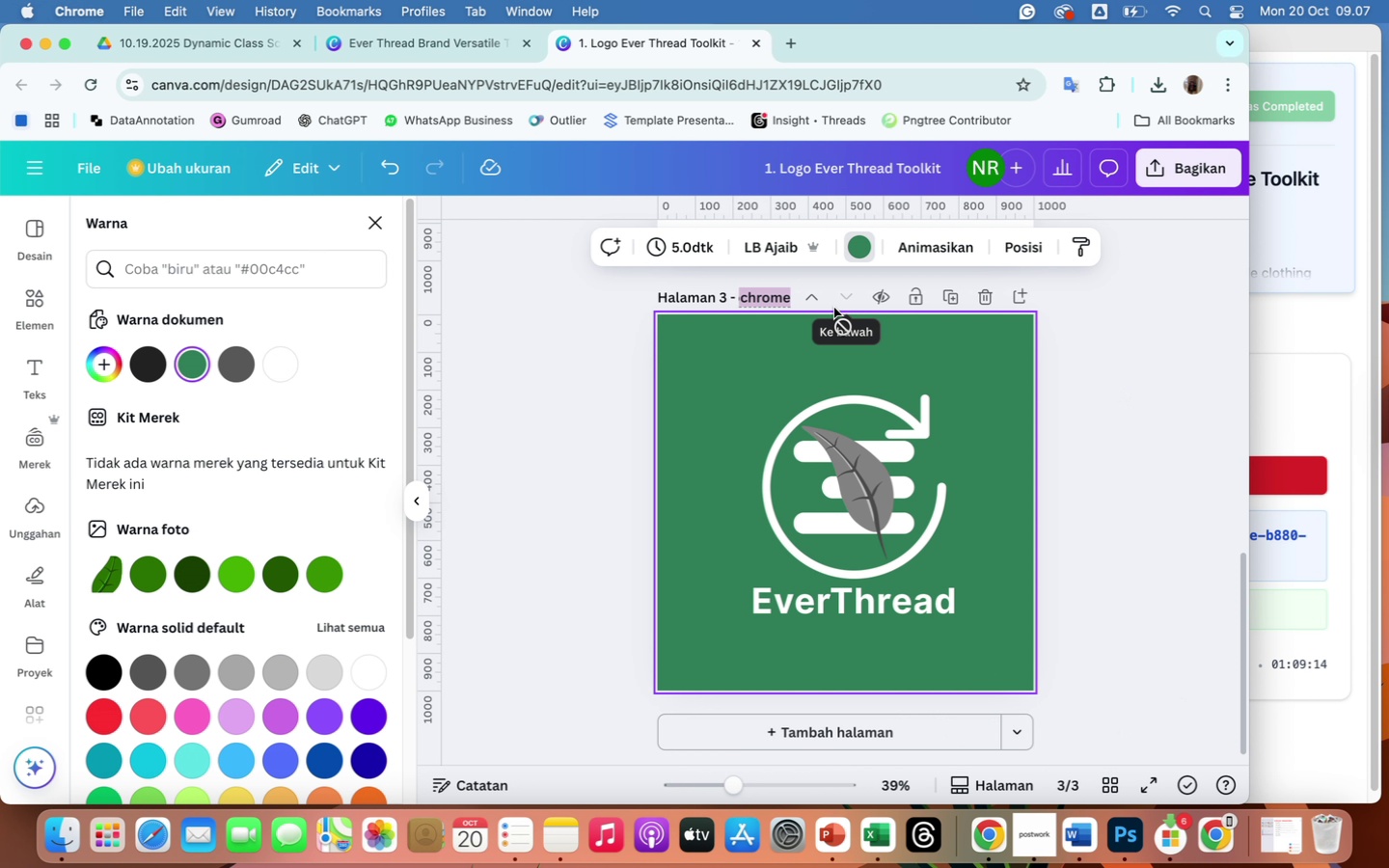 
type(Inverted)
 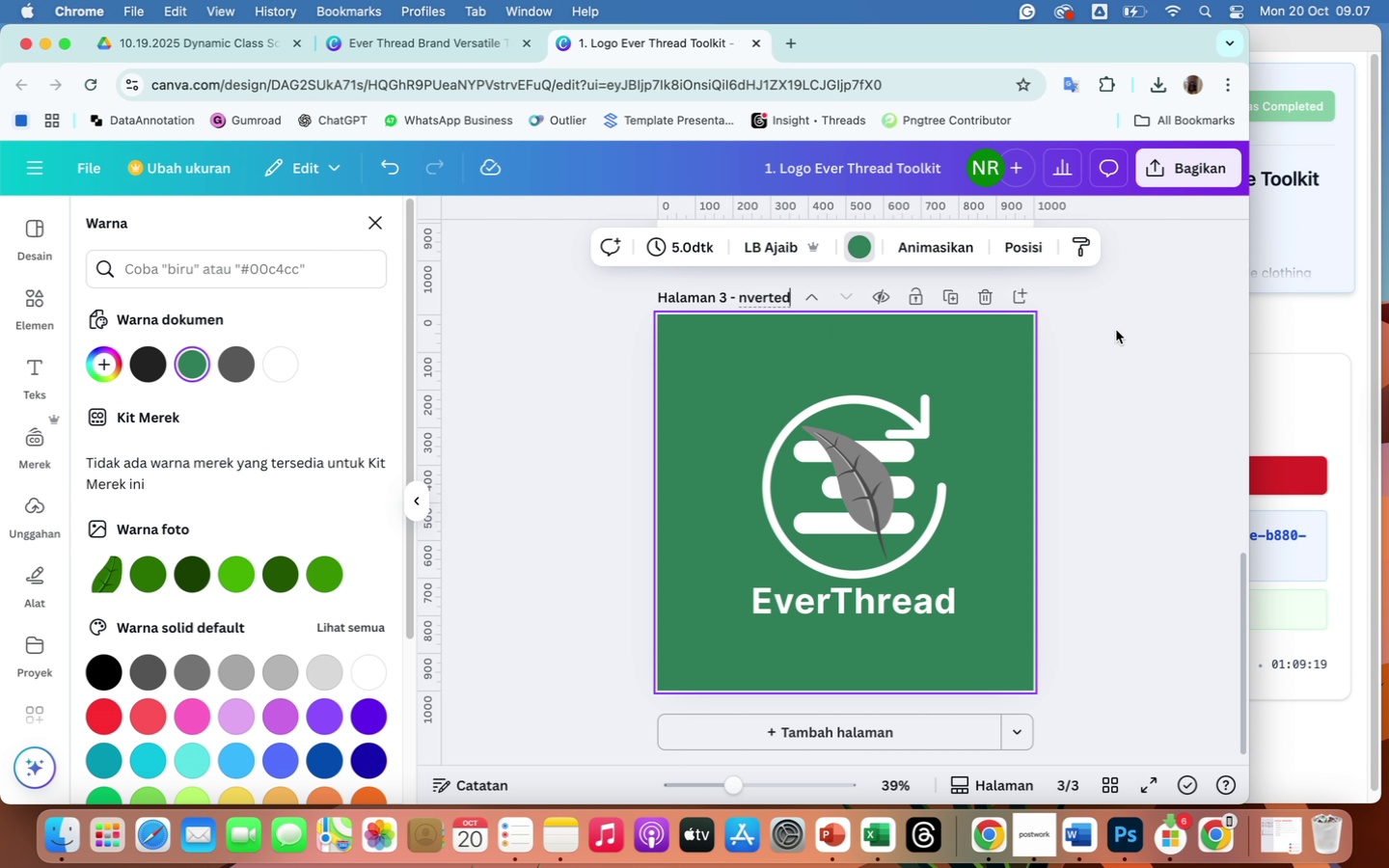 
left_click([1117, 337])
 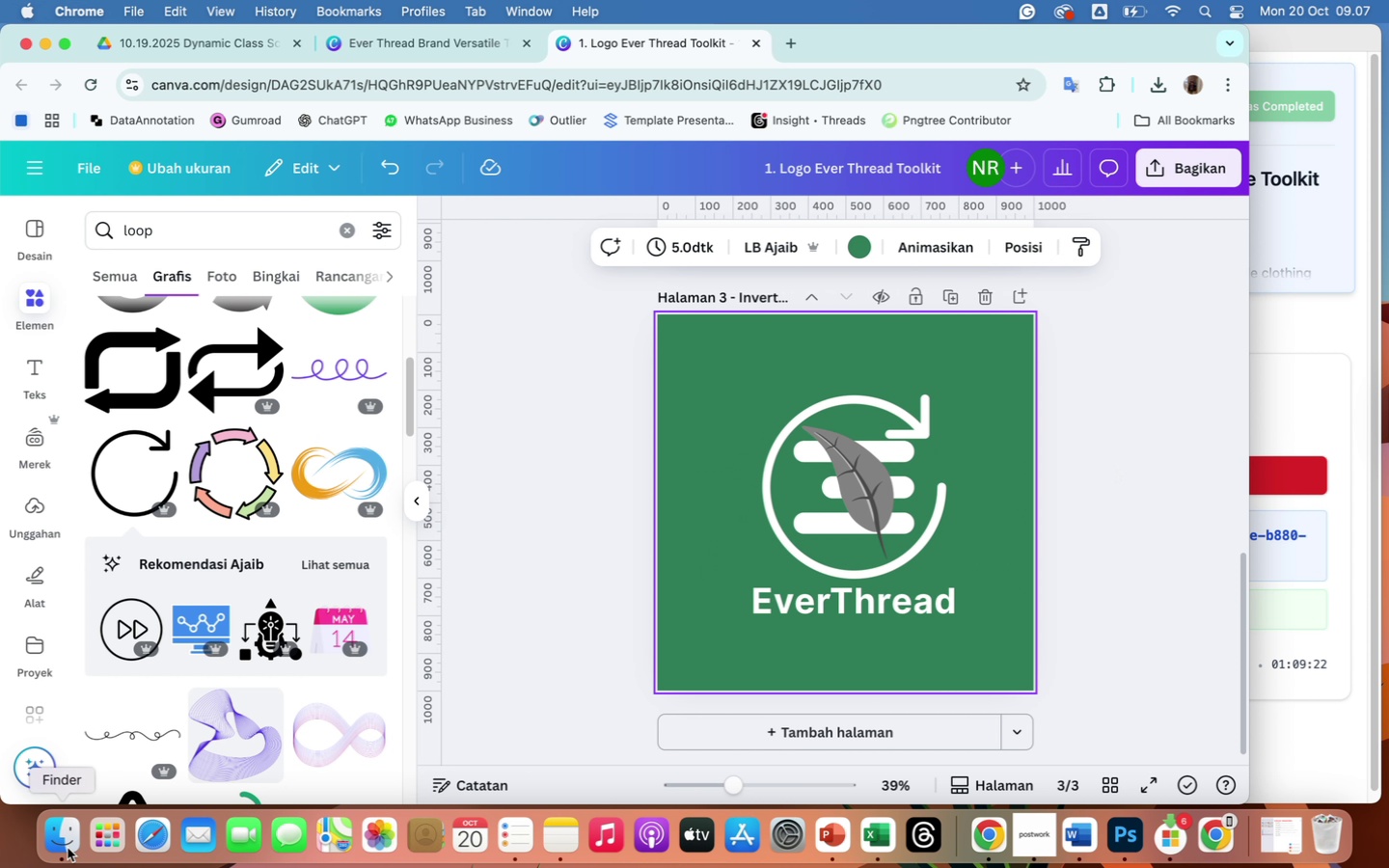 
left_click([58, 837])
 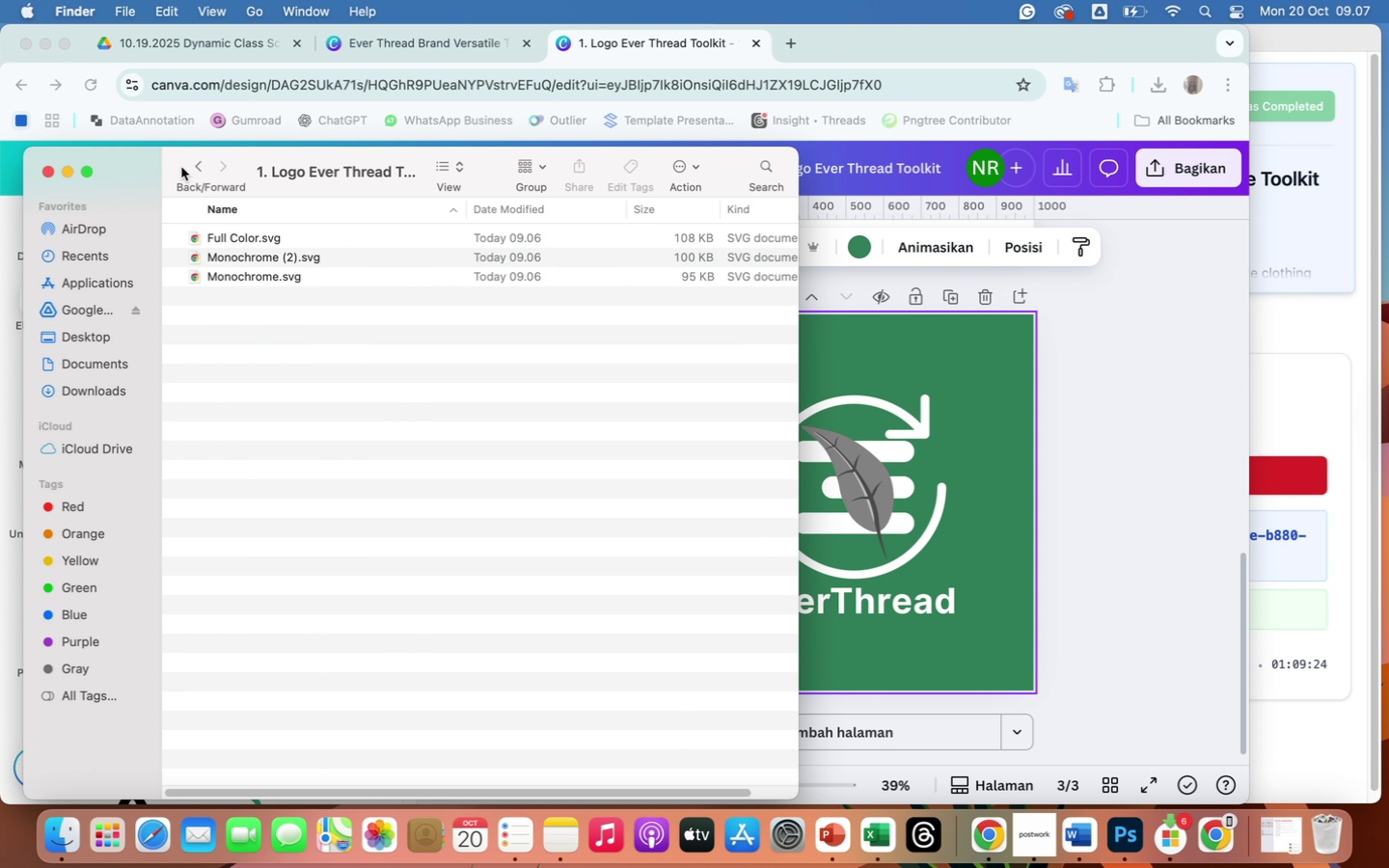 
left_click([192, 168])
 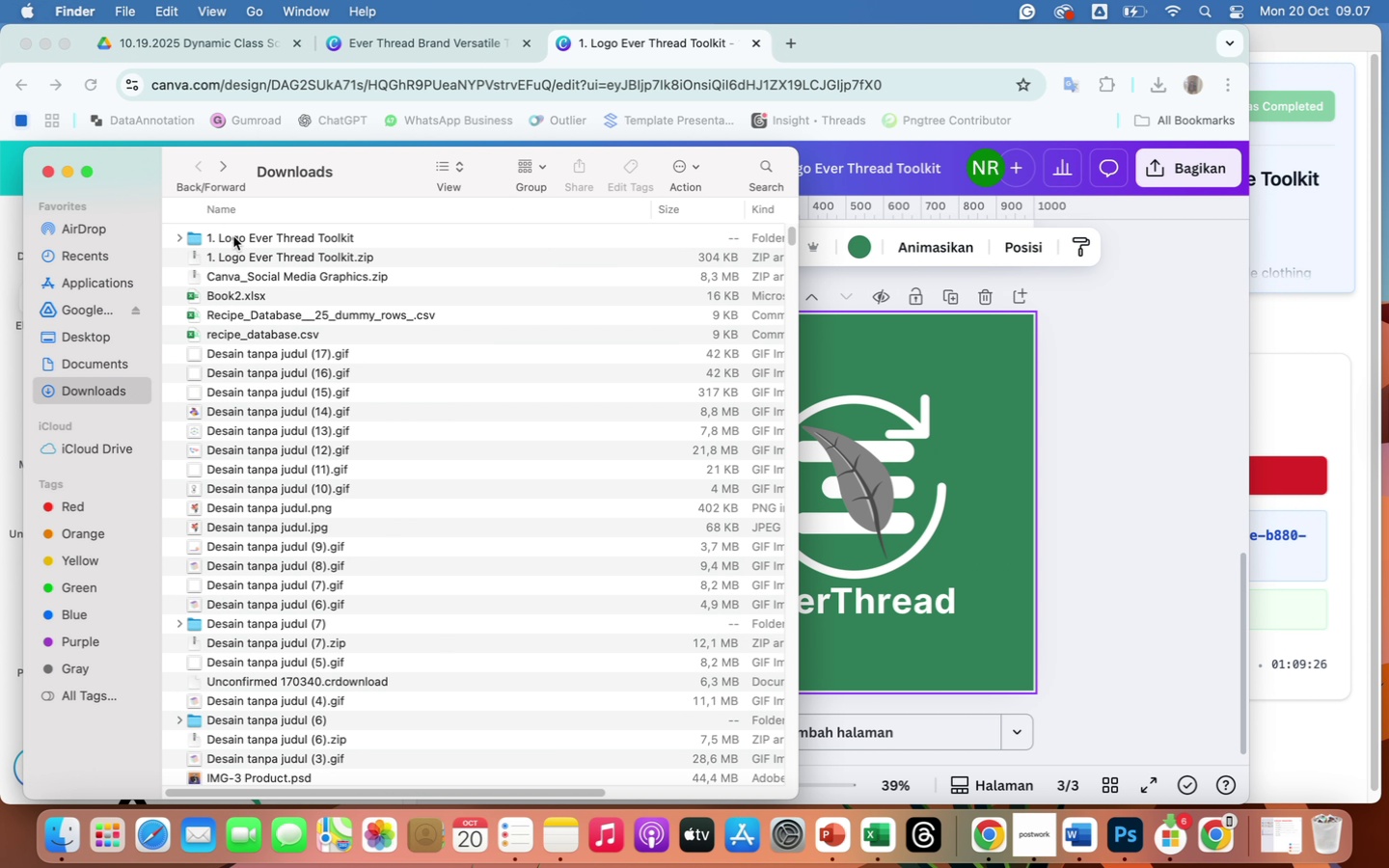 
left_click([234, 240])
 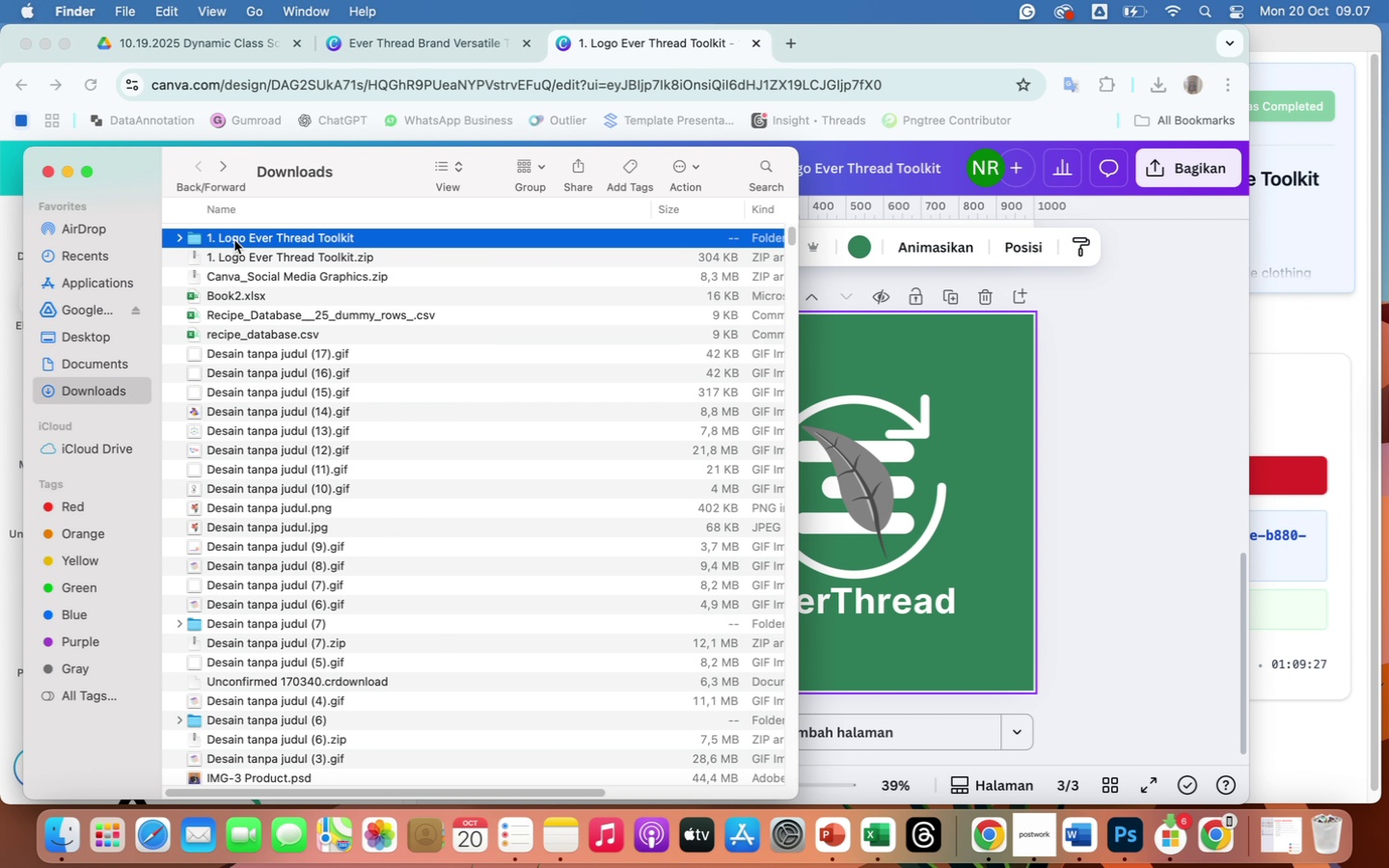 
hold_key(key=ShiftLeft, duration=1.1)
left_click([244, 258])
 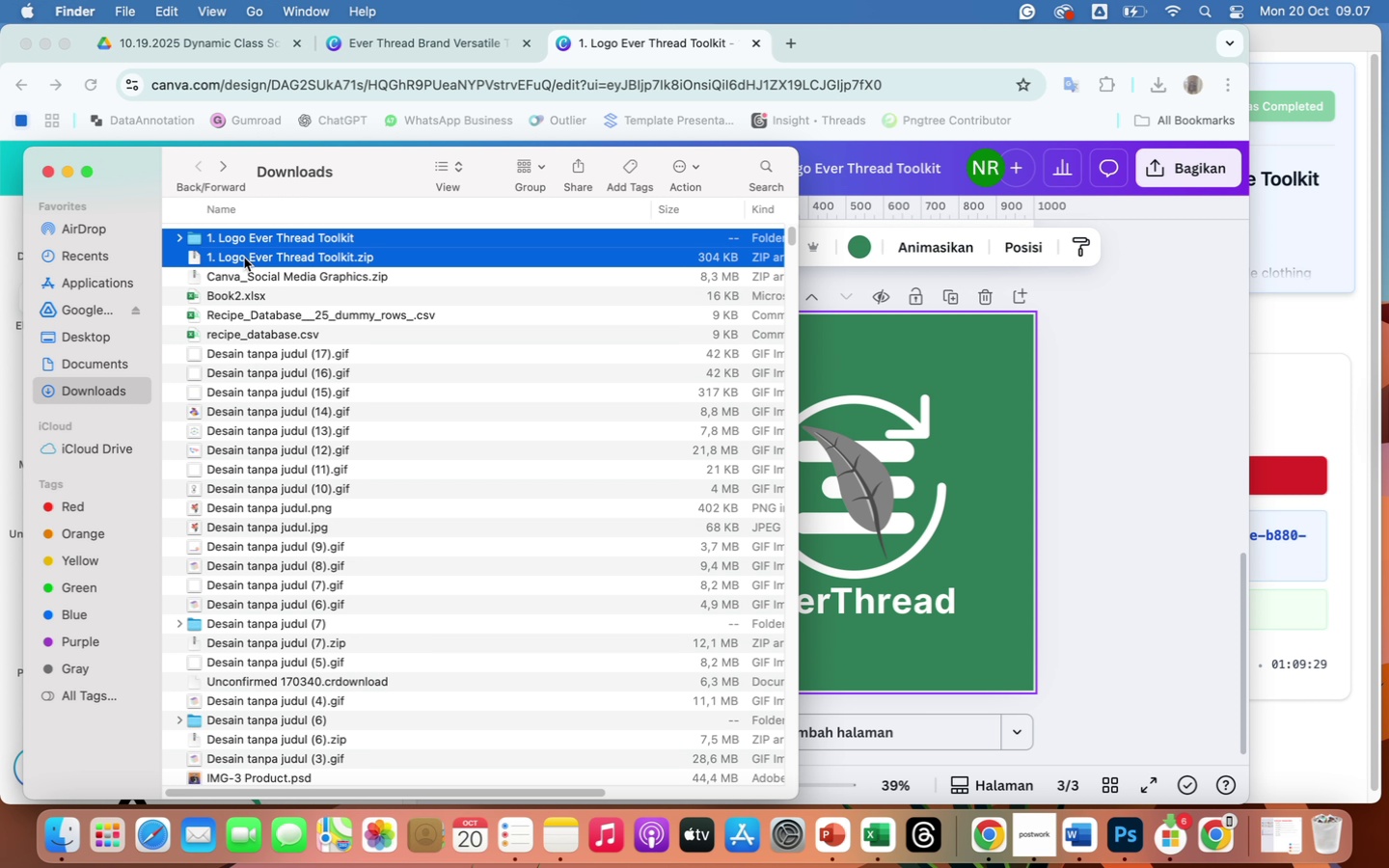 
key(Backspace)
 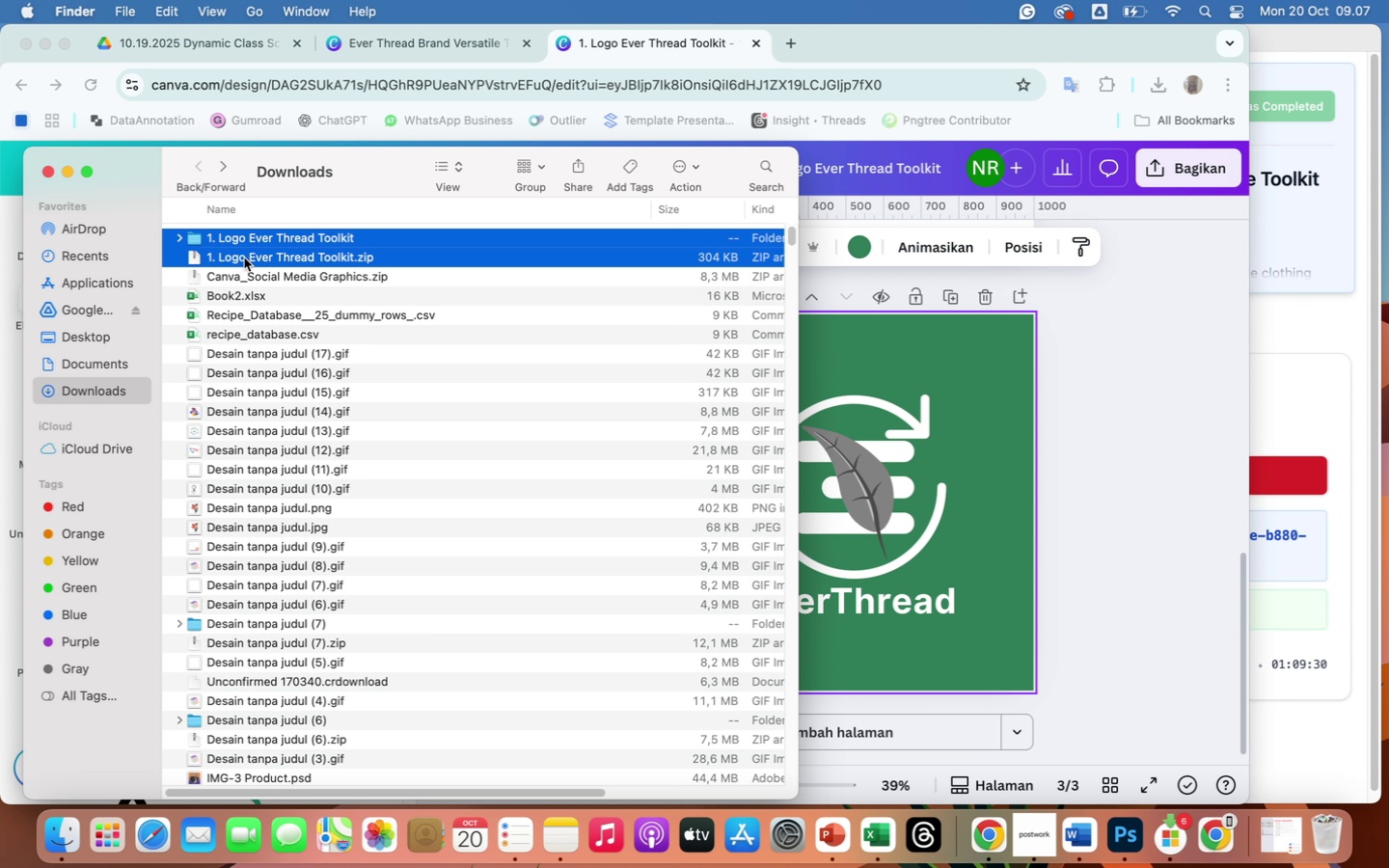 
right_click([244, 258])
 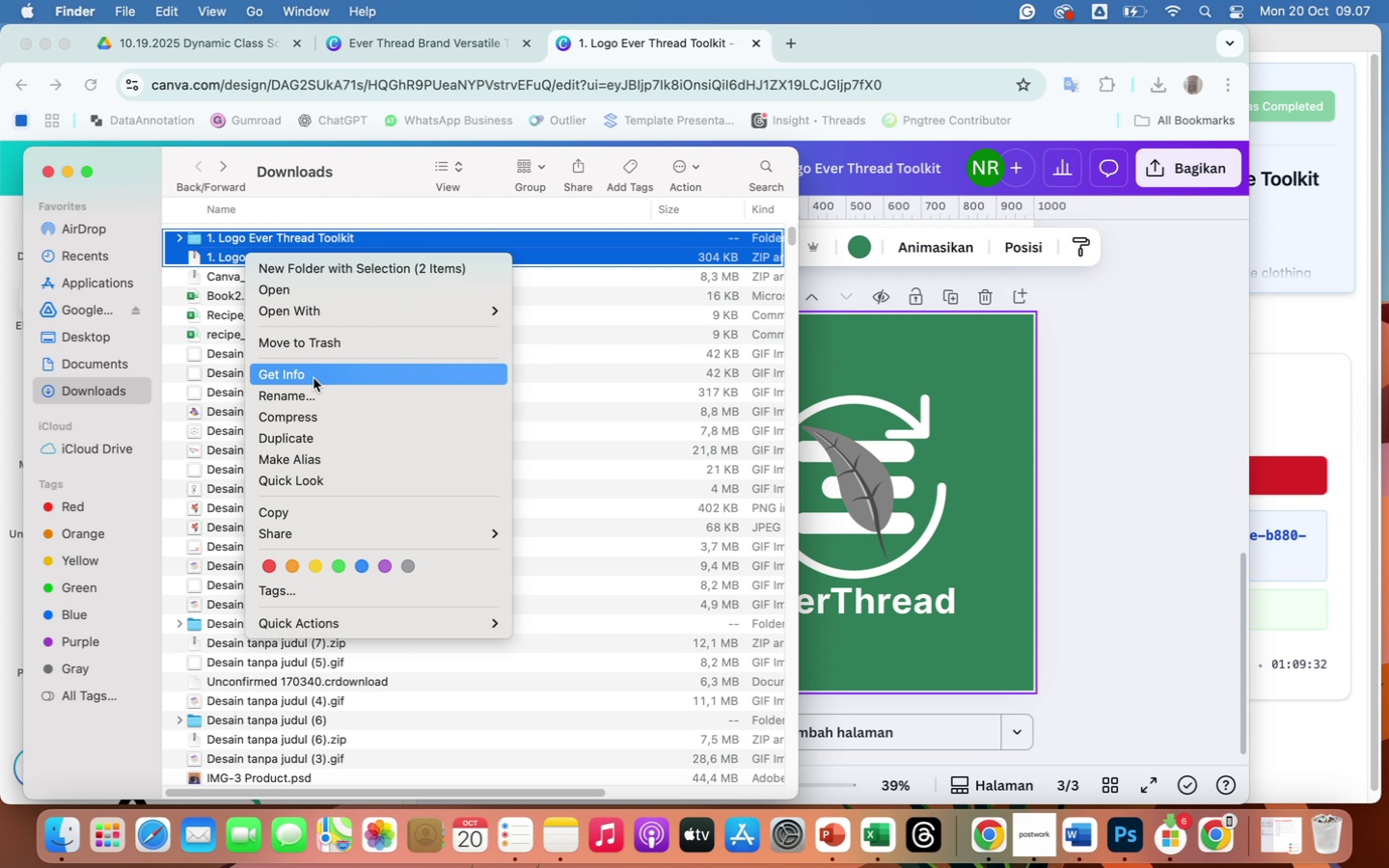 
left_click([308, 344])
 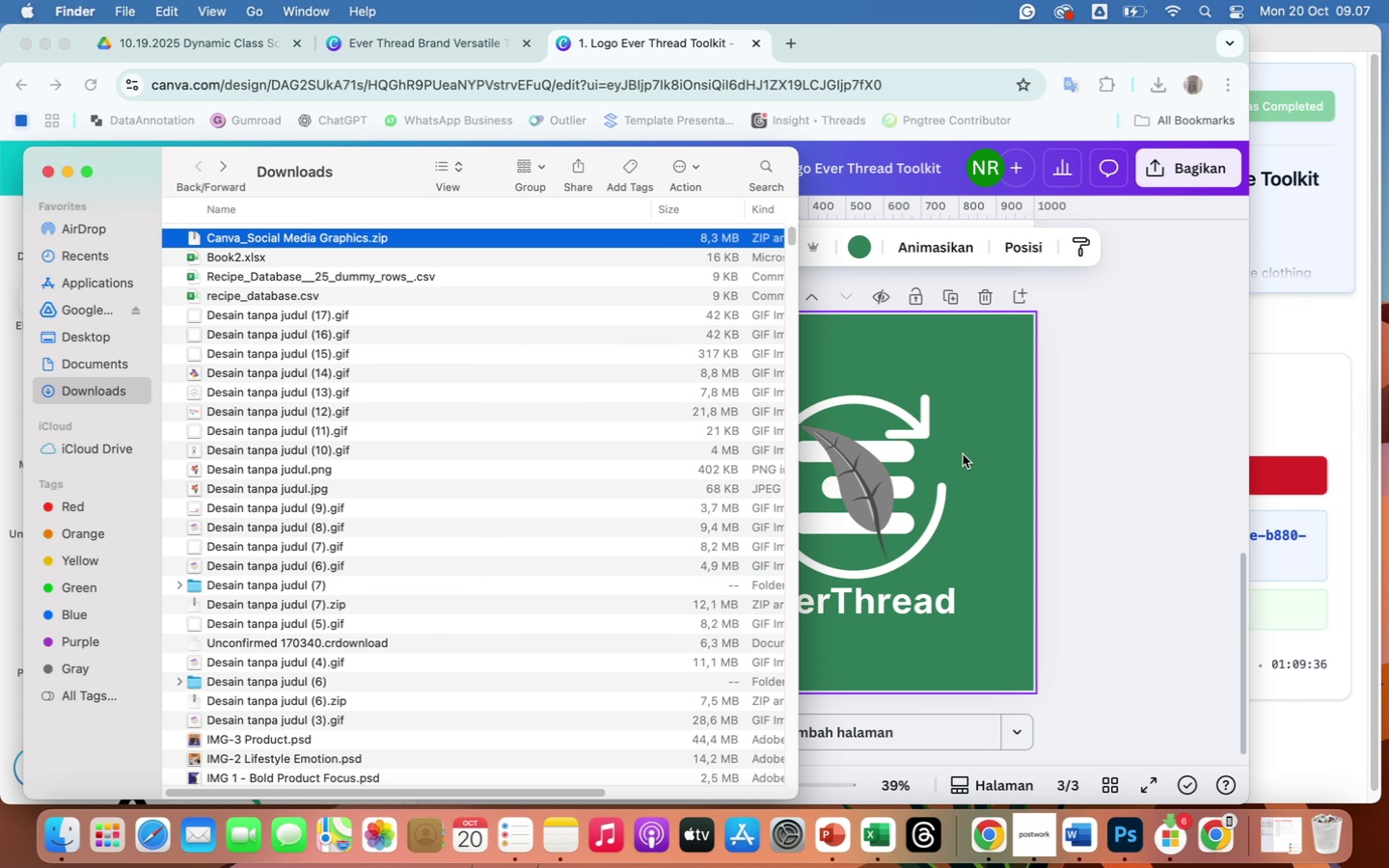 
left_click([1089, 447])
 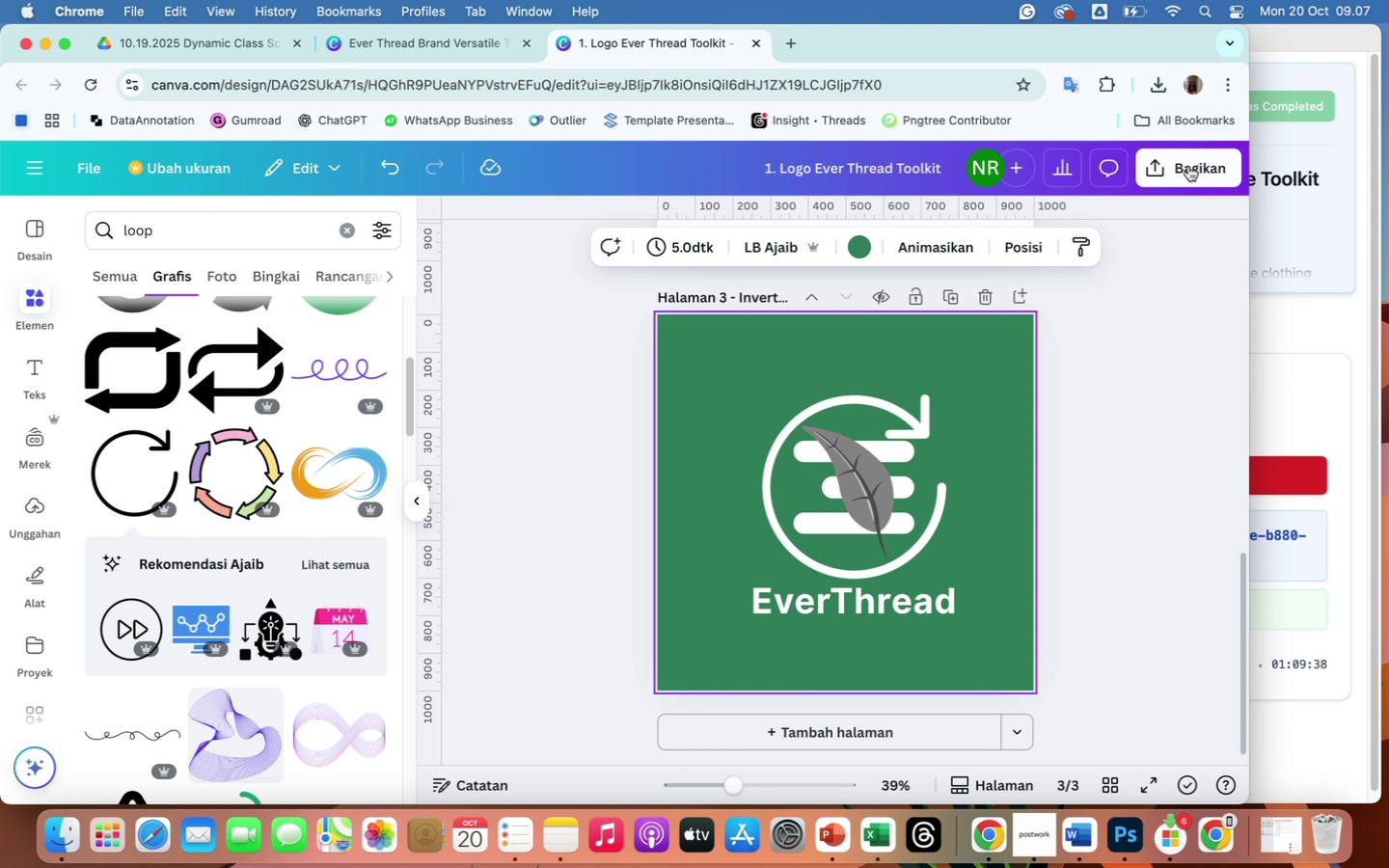 
left_click([1188, 166])
 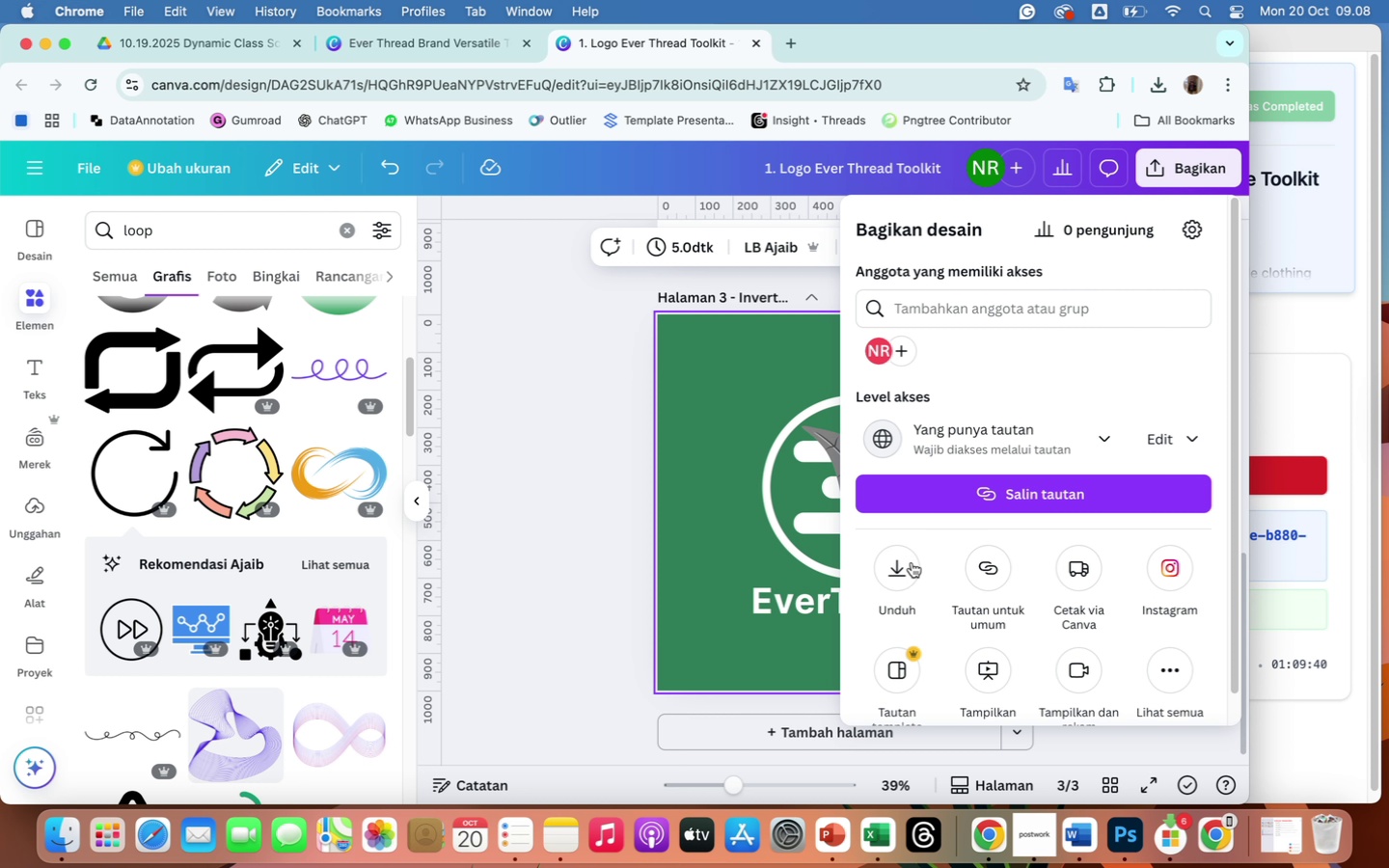 
left_click([891, 567])
 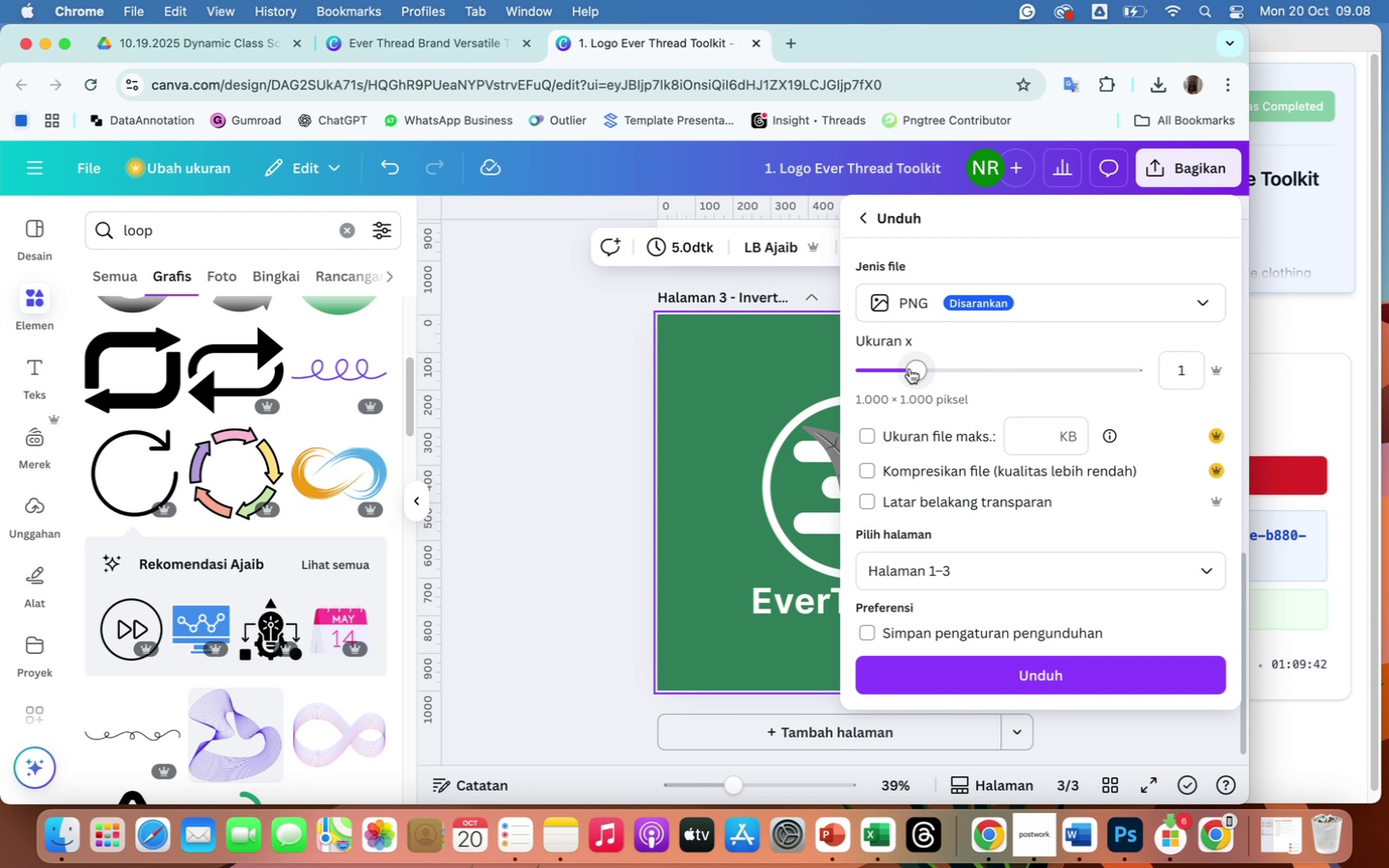 
left_click_drag(start_coordinate=[914, 370], to_coordinate=[1181, 385])
 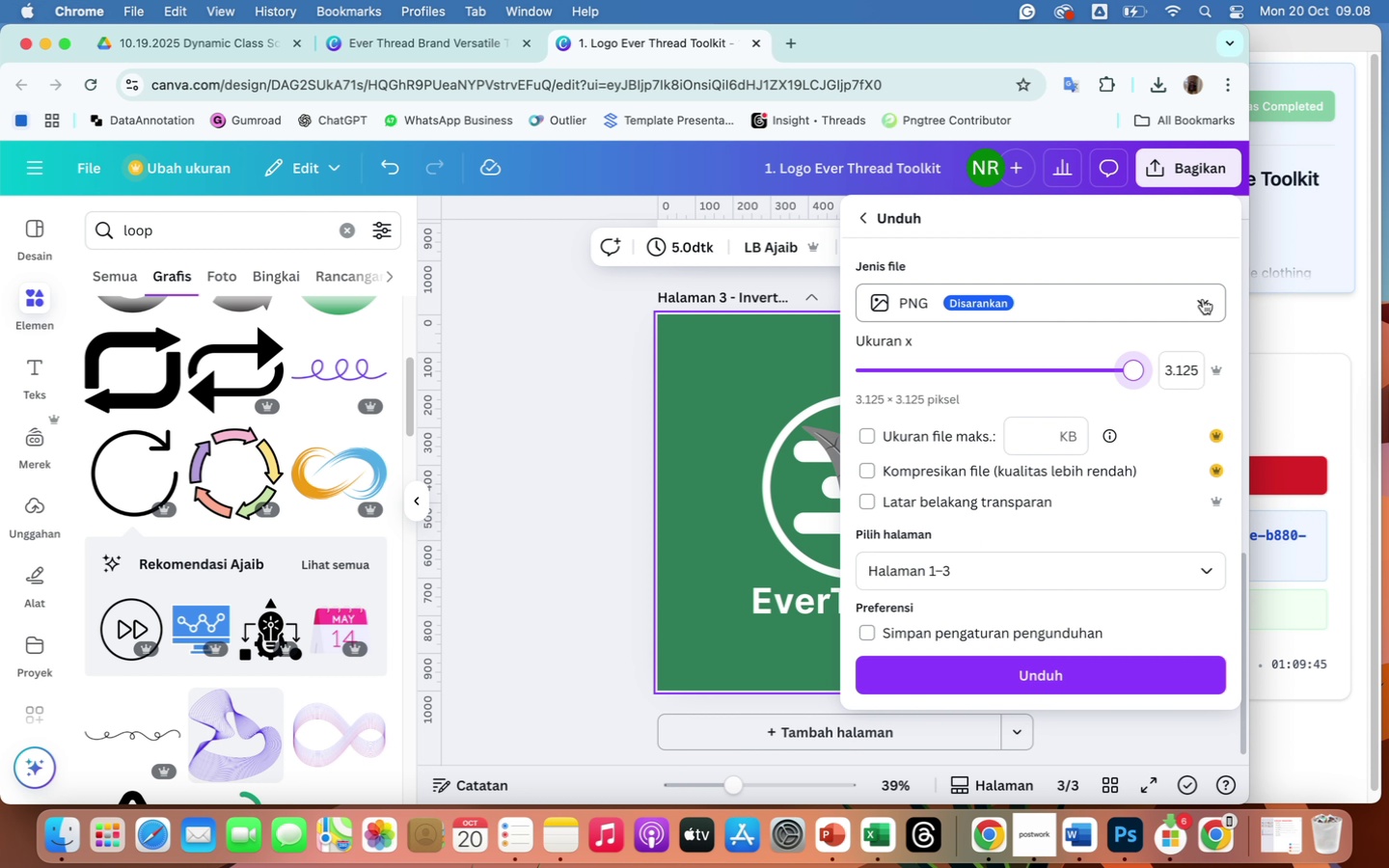 
left_click([1203, 299])
 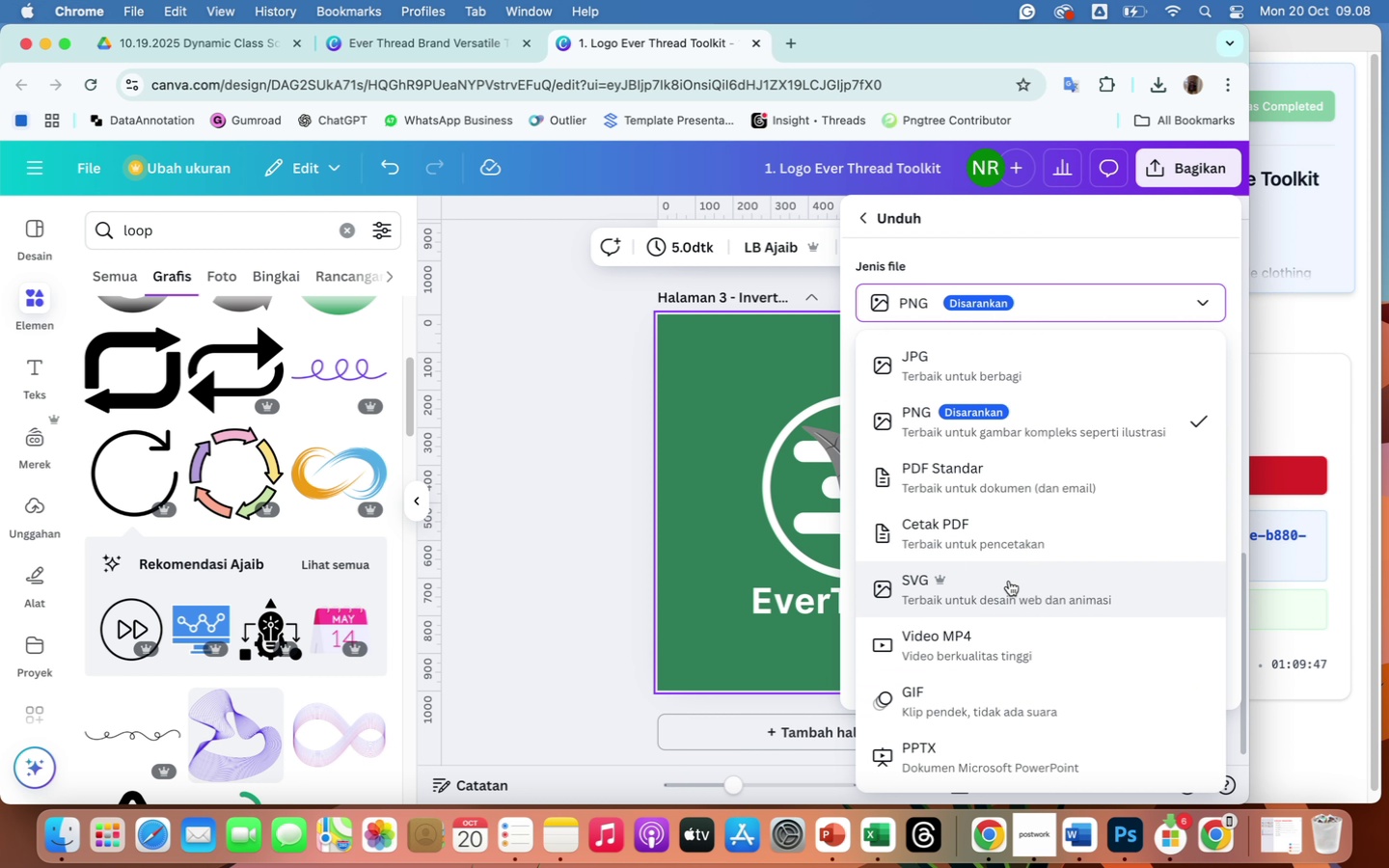 
left_click([1011, 587])
 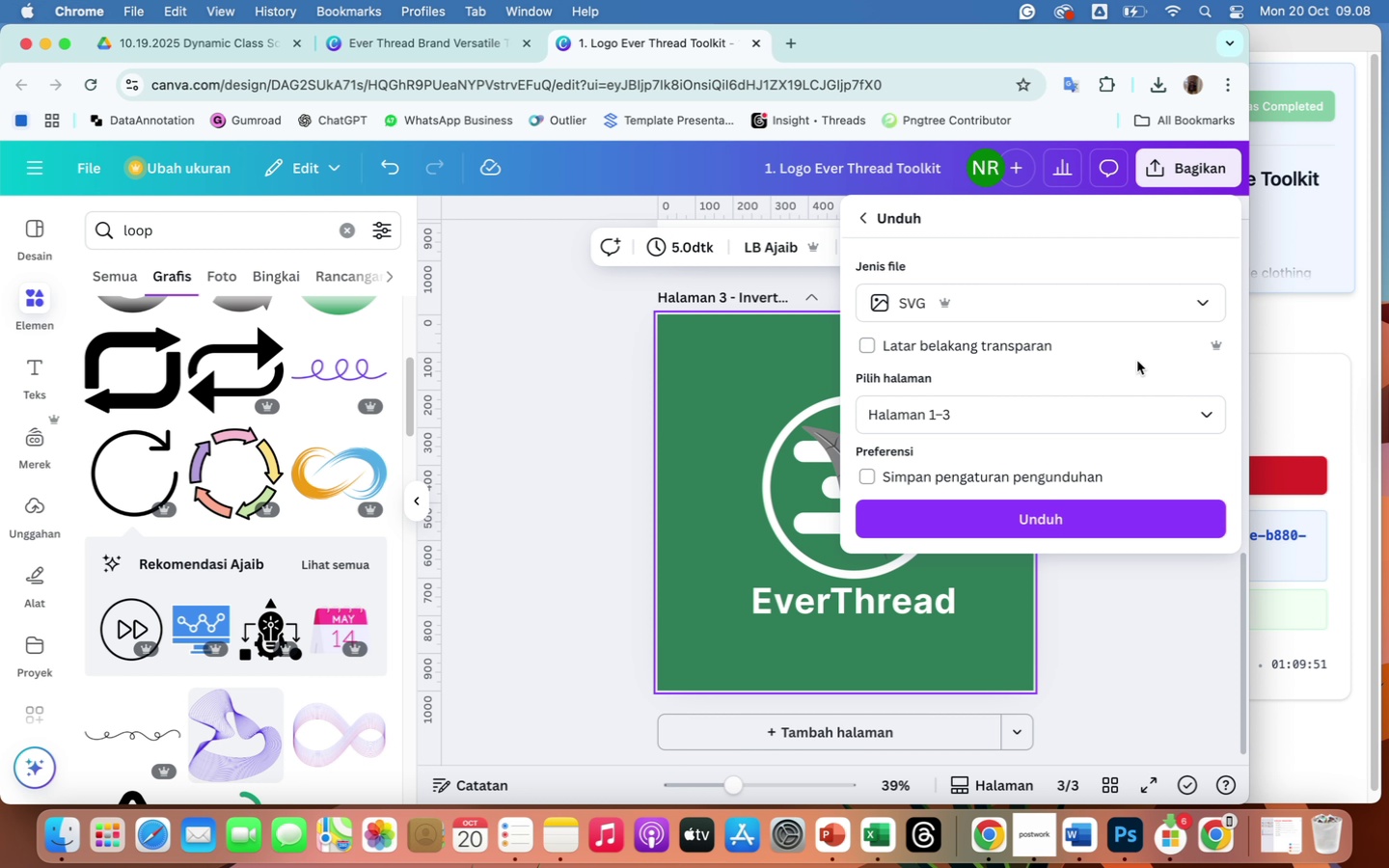 
scroll: coordinate [1141, 384], scroll_direction: down, amount: 17.0
 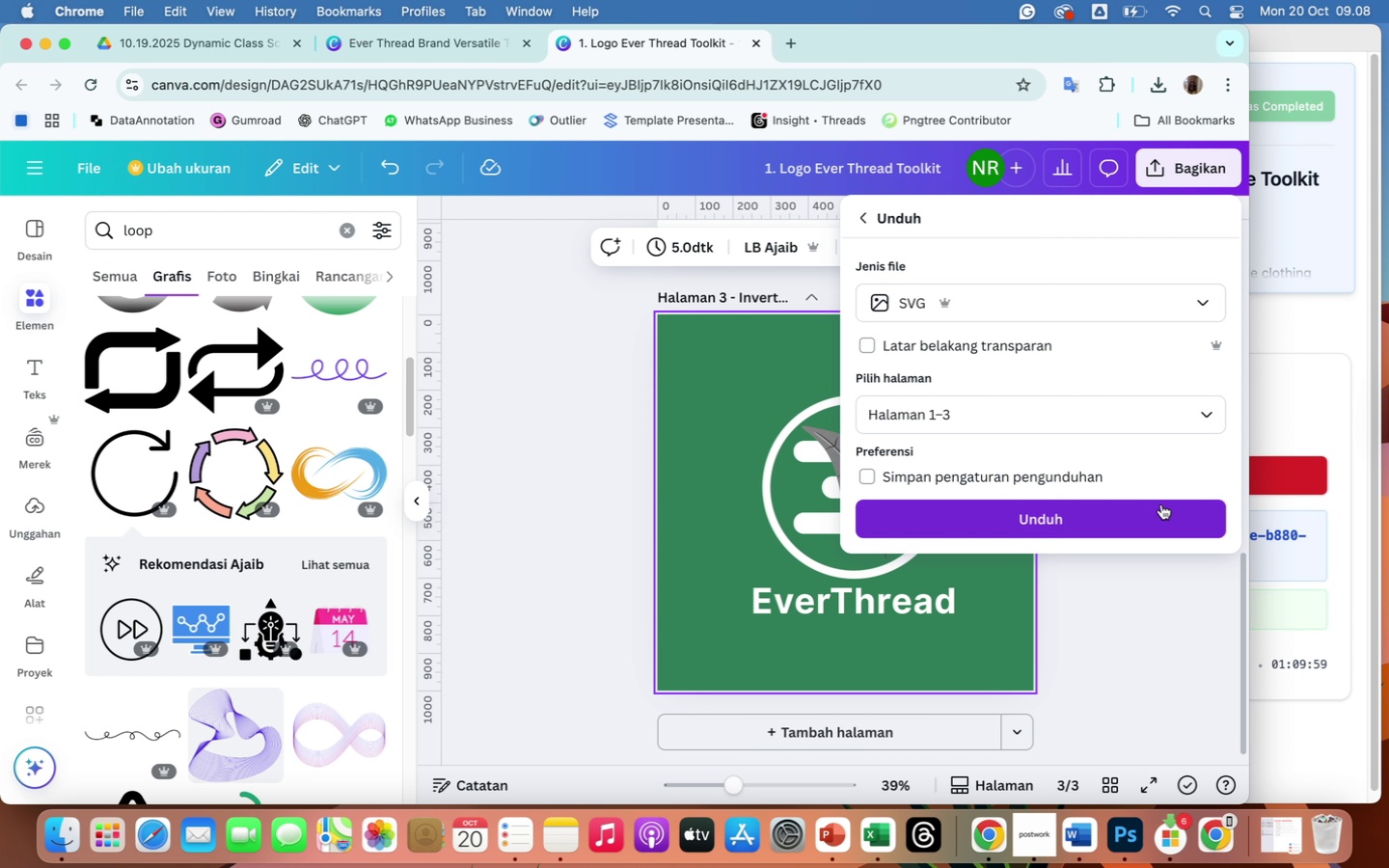 
wait(12.67)
 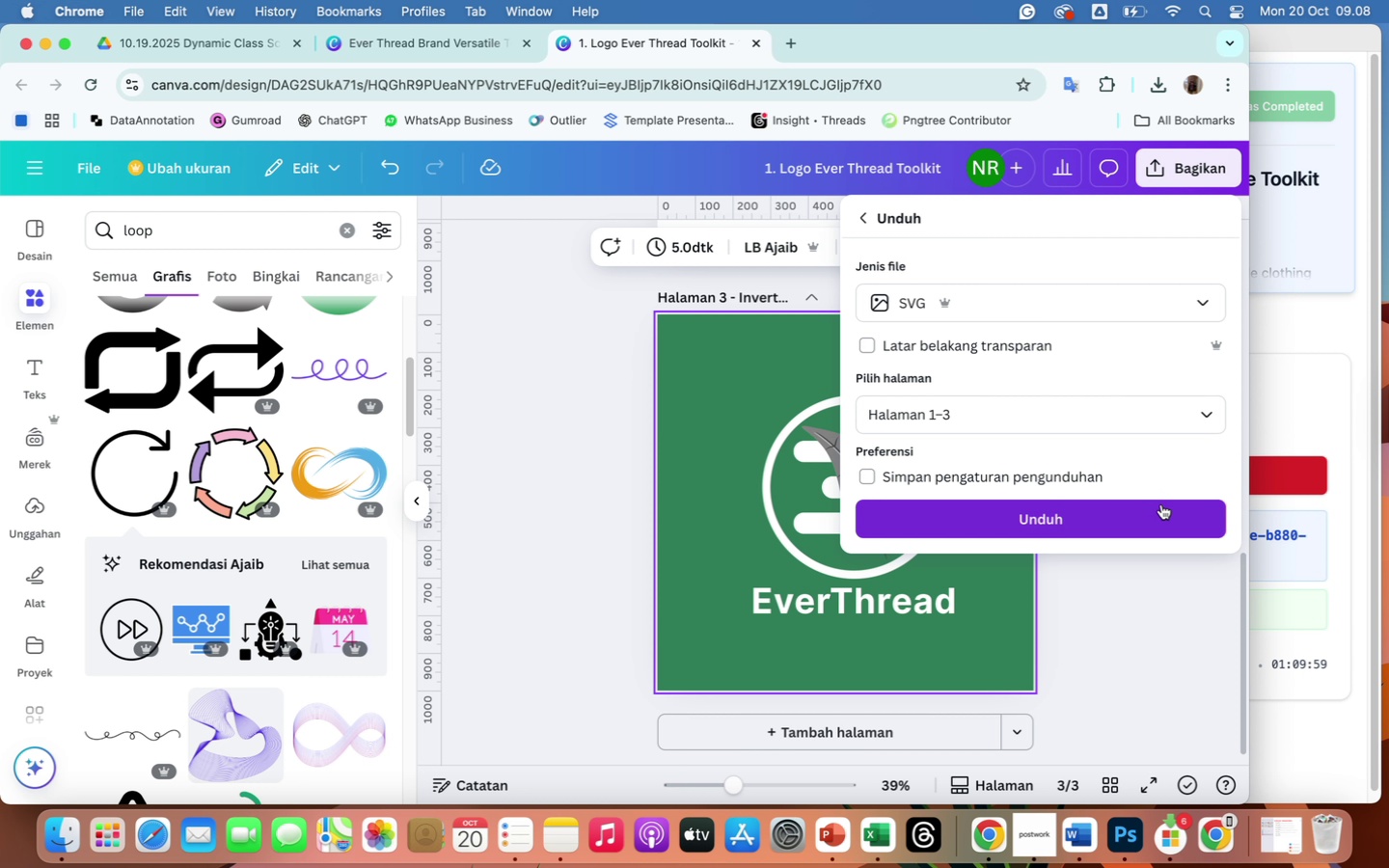 
left_click([1151, 524])
 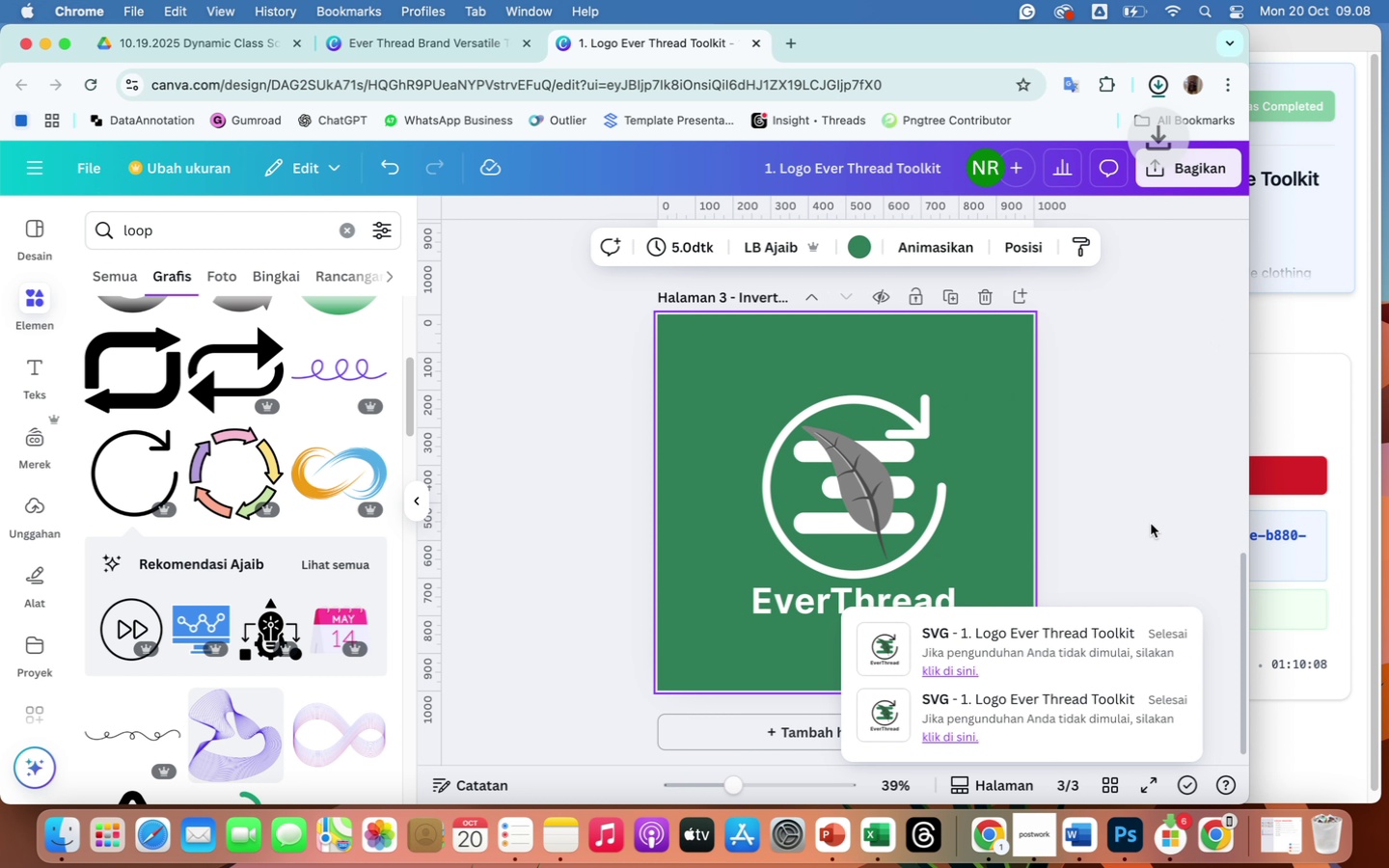 
wait(8.37)
 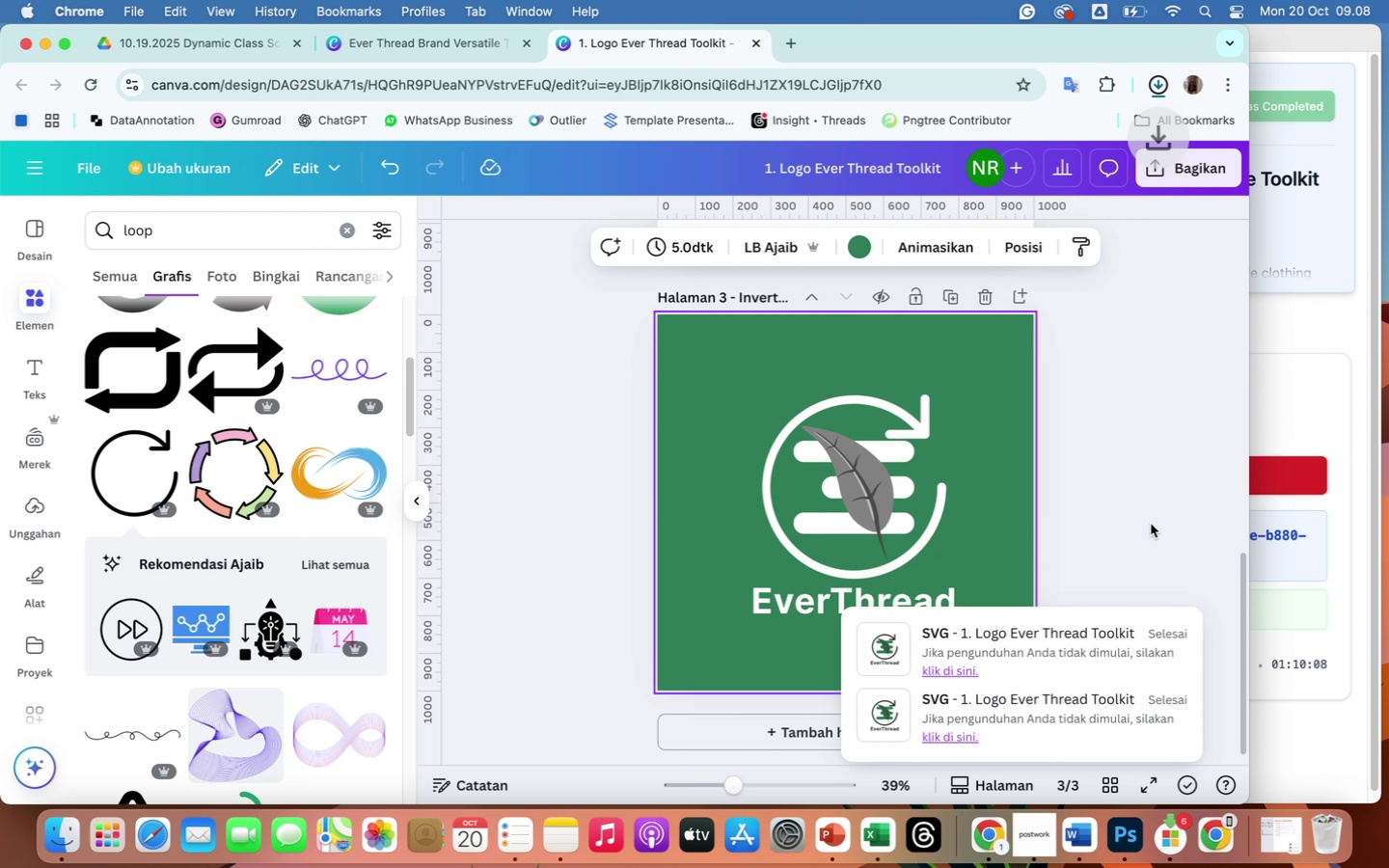 
left_click([971, 673])
 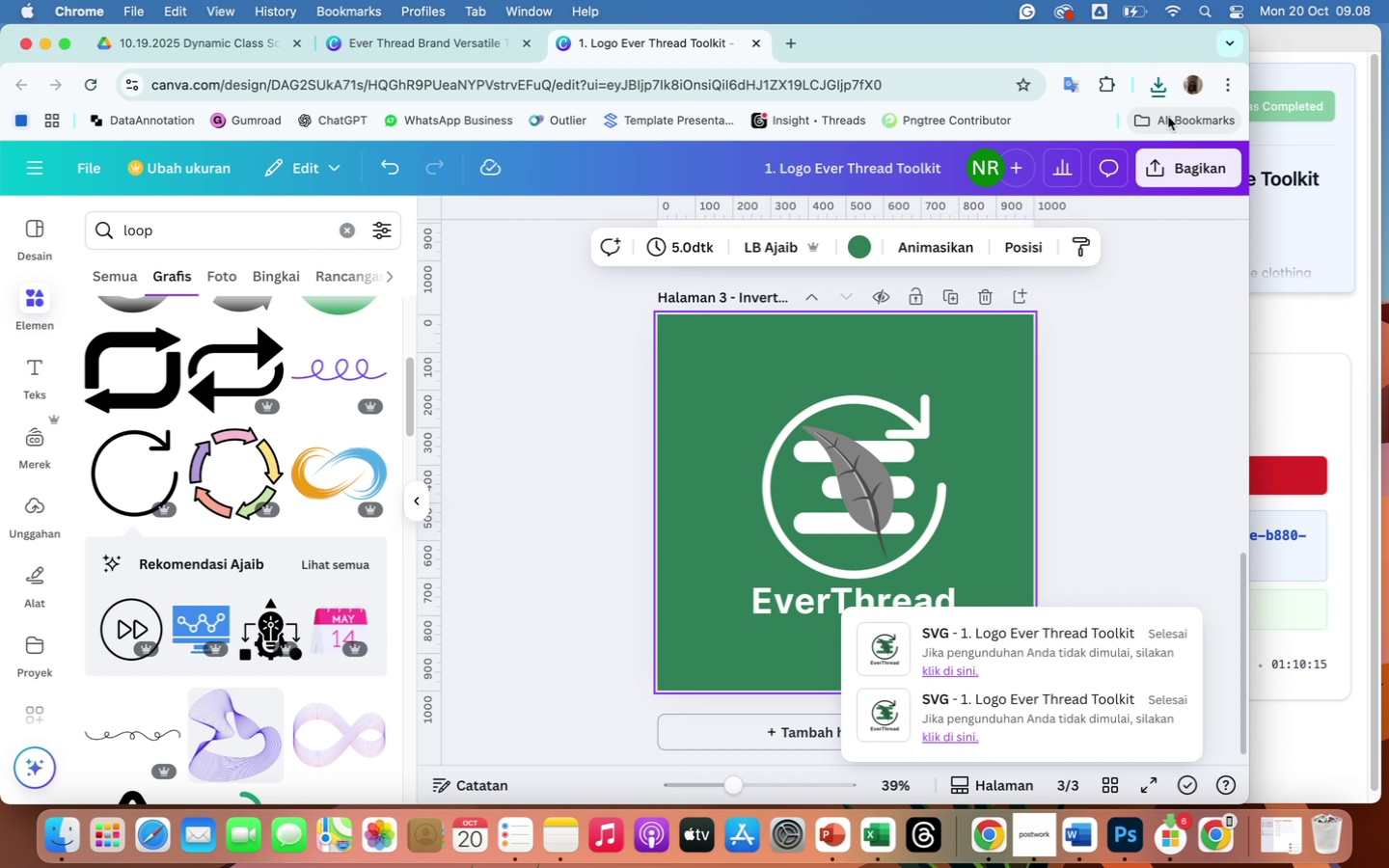 
left_click([1158, 89])
 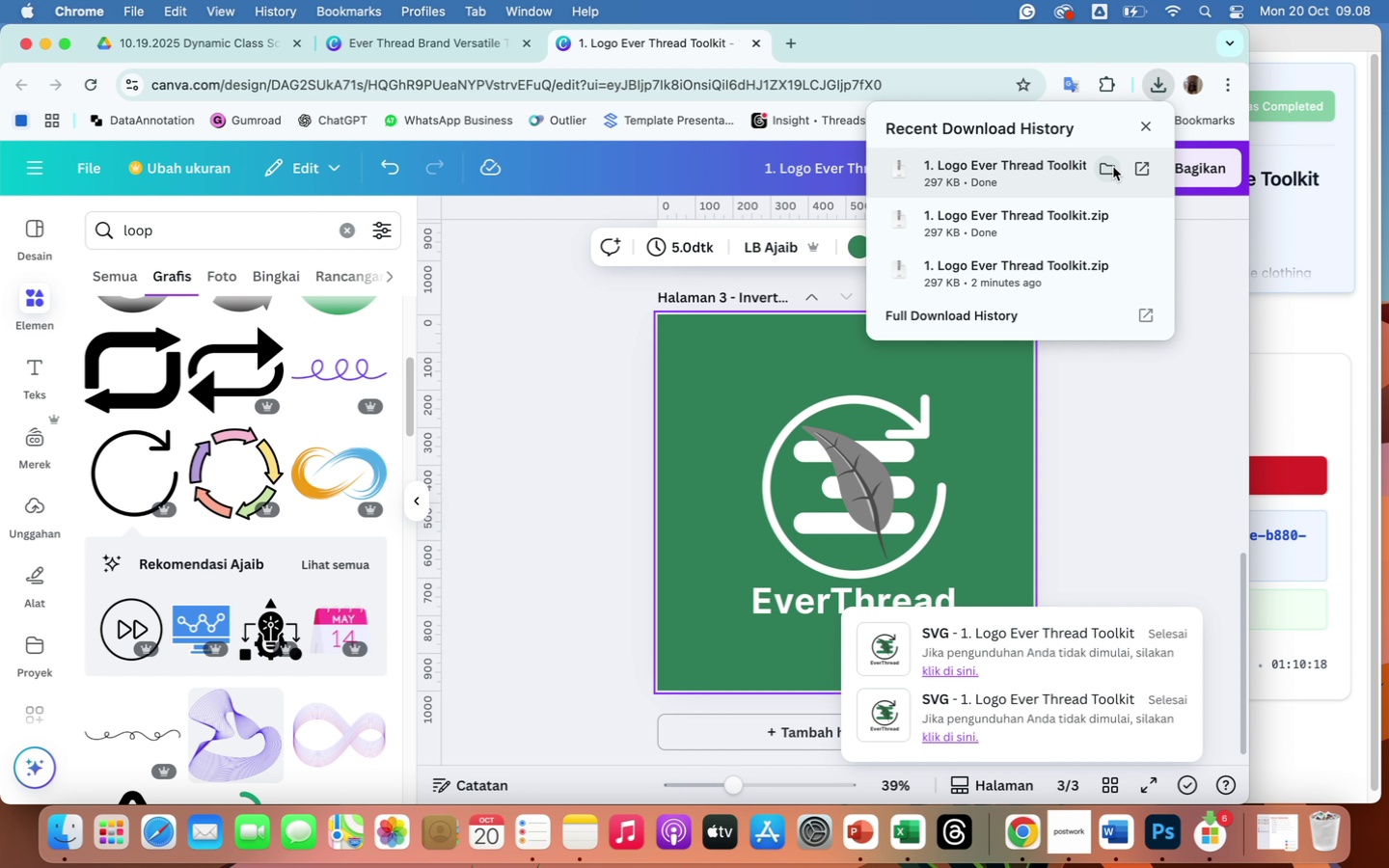 
left_click([1109, 168])
 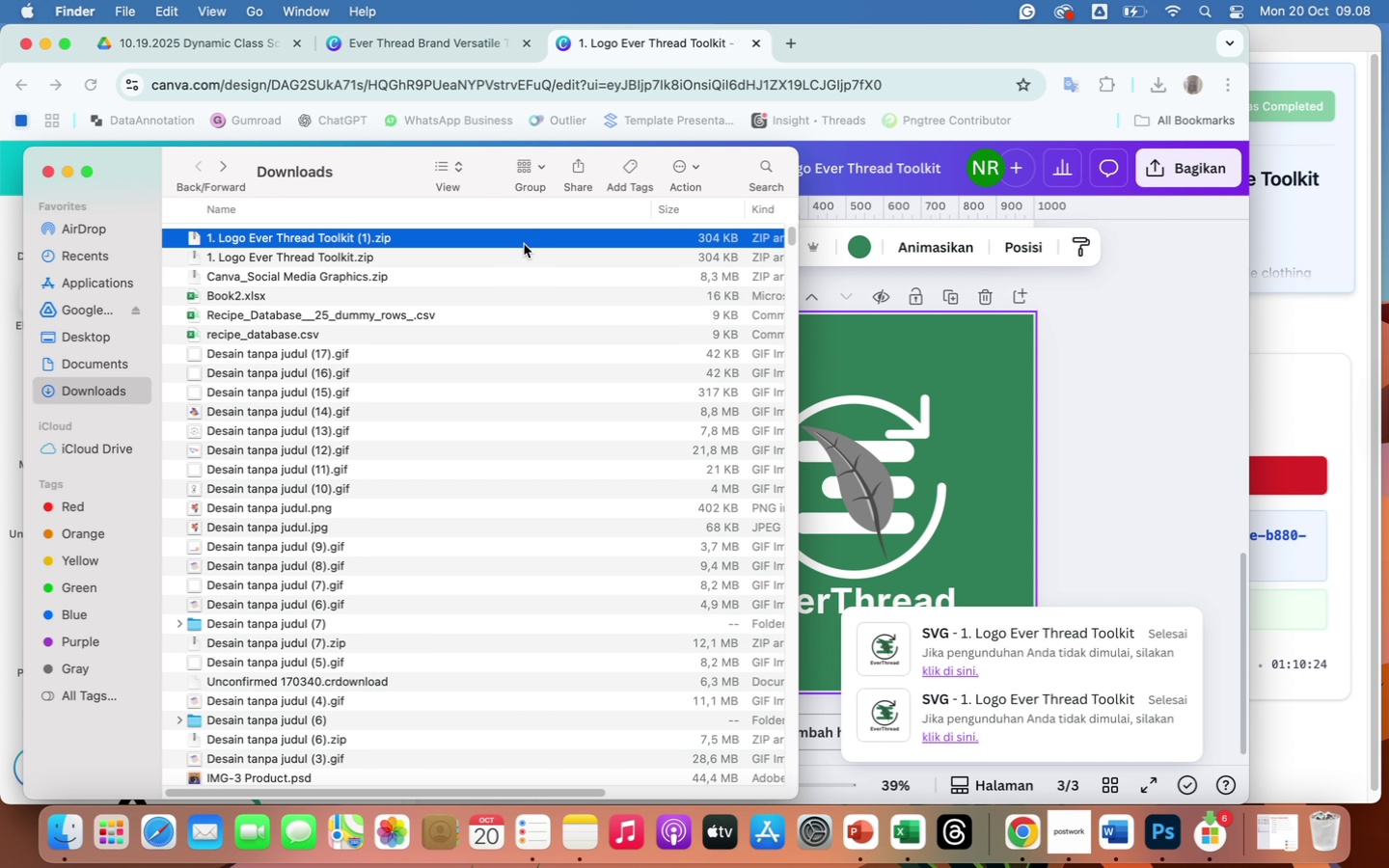 
wait(7.4)
 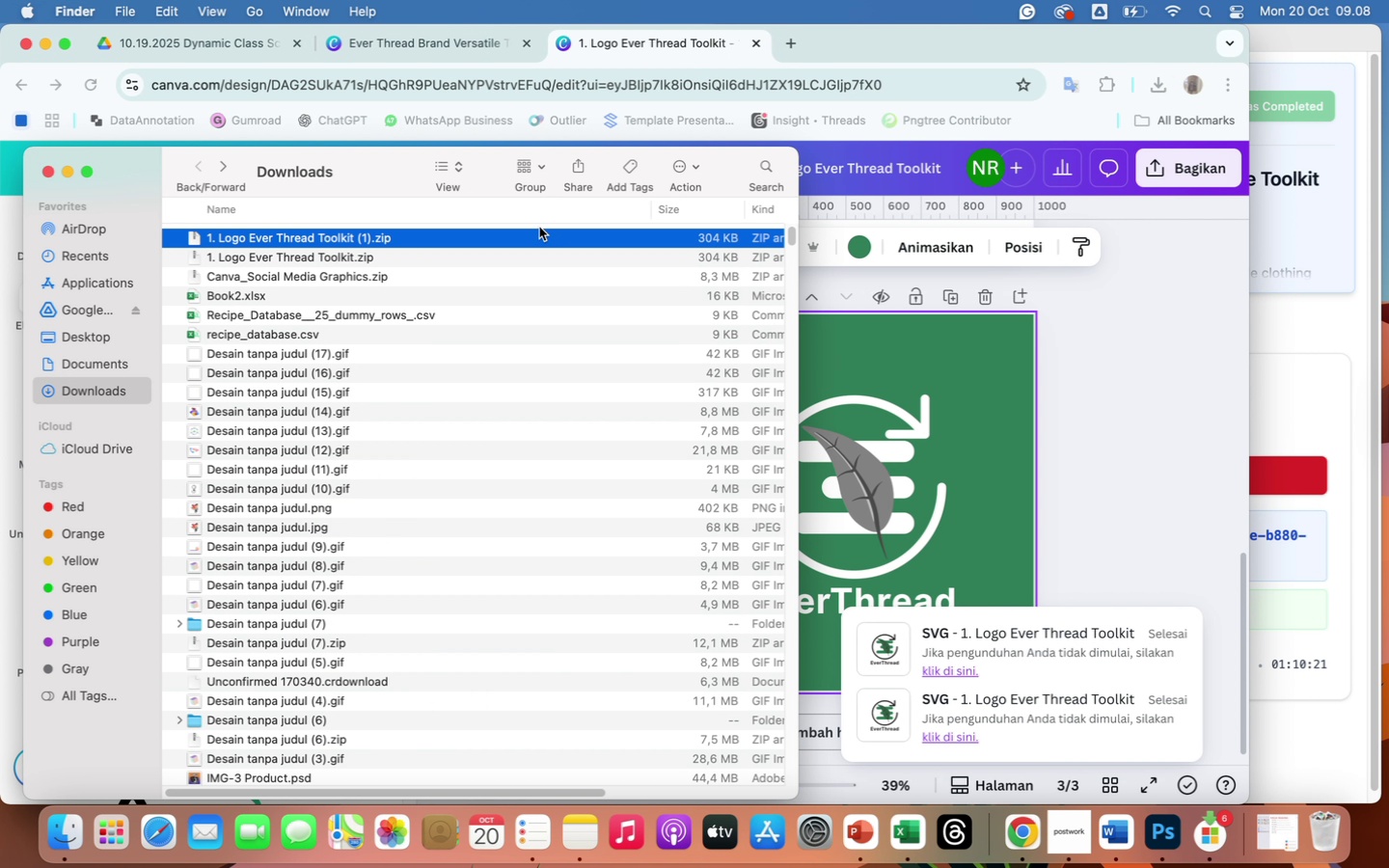 
scroll: coordinate [504, 253], scroll_direction: down, amount: 8.0
 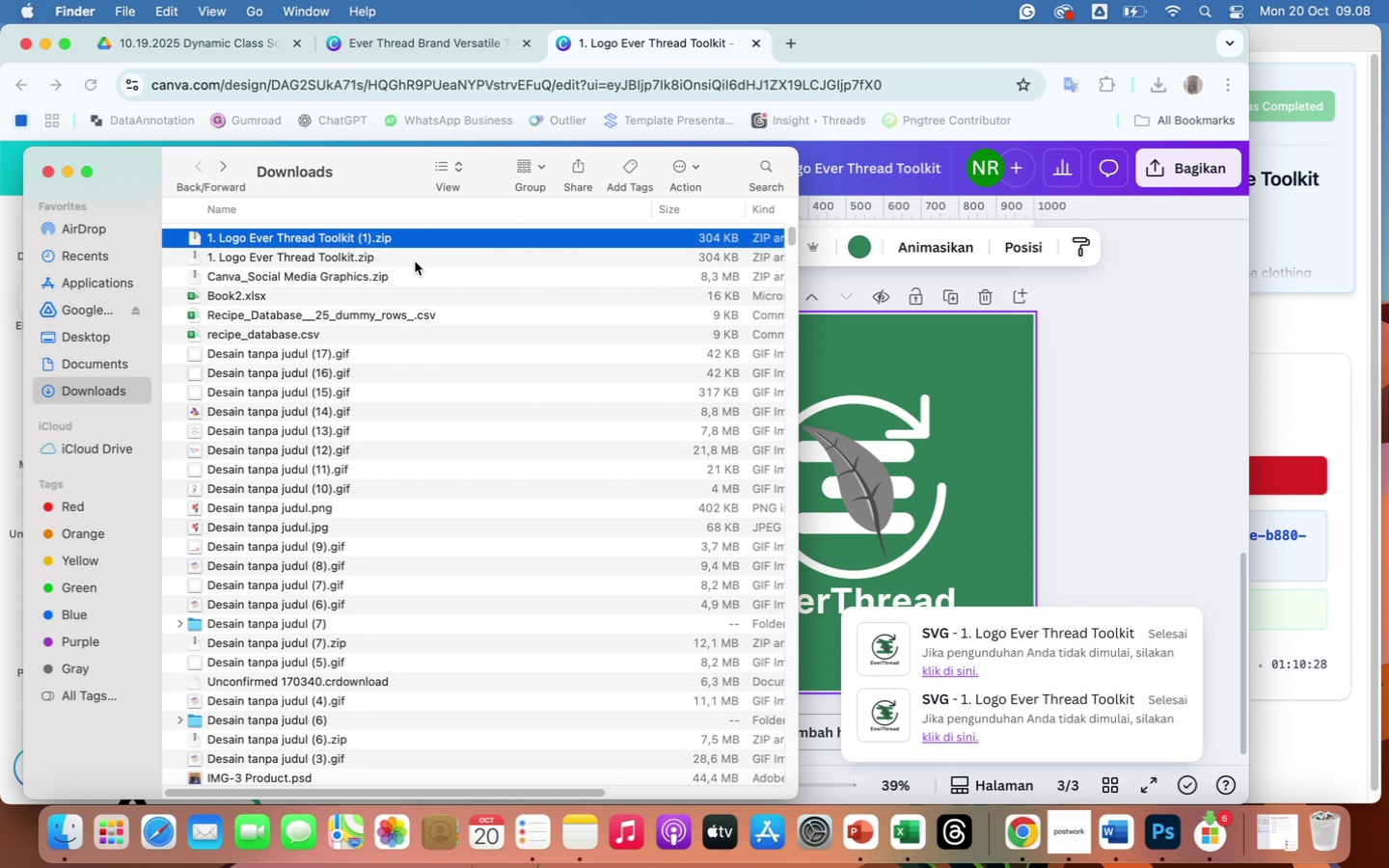 
left_click([415, 261])
 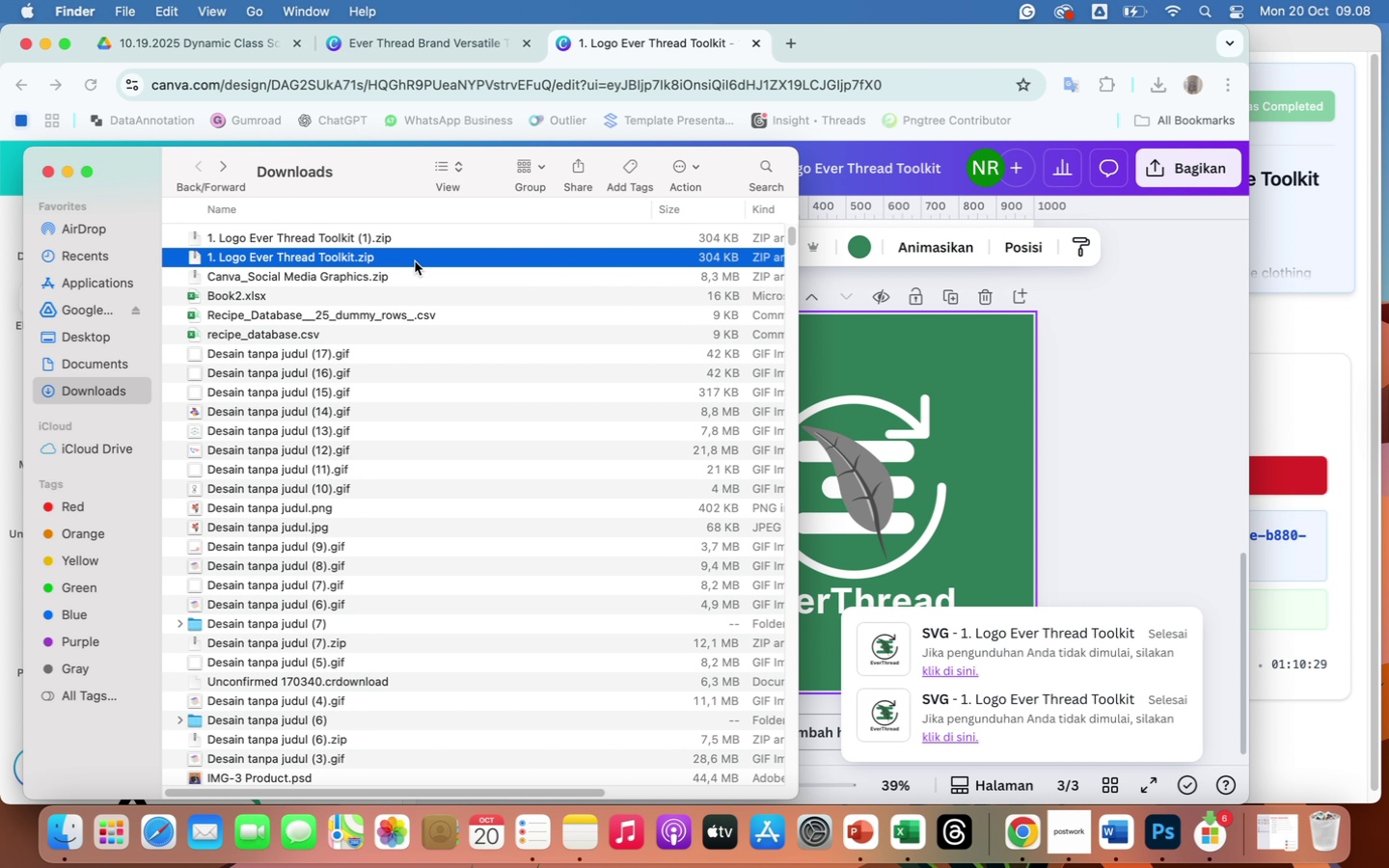 
right_click([415, 261])
 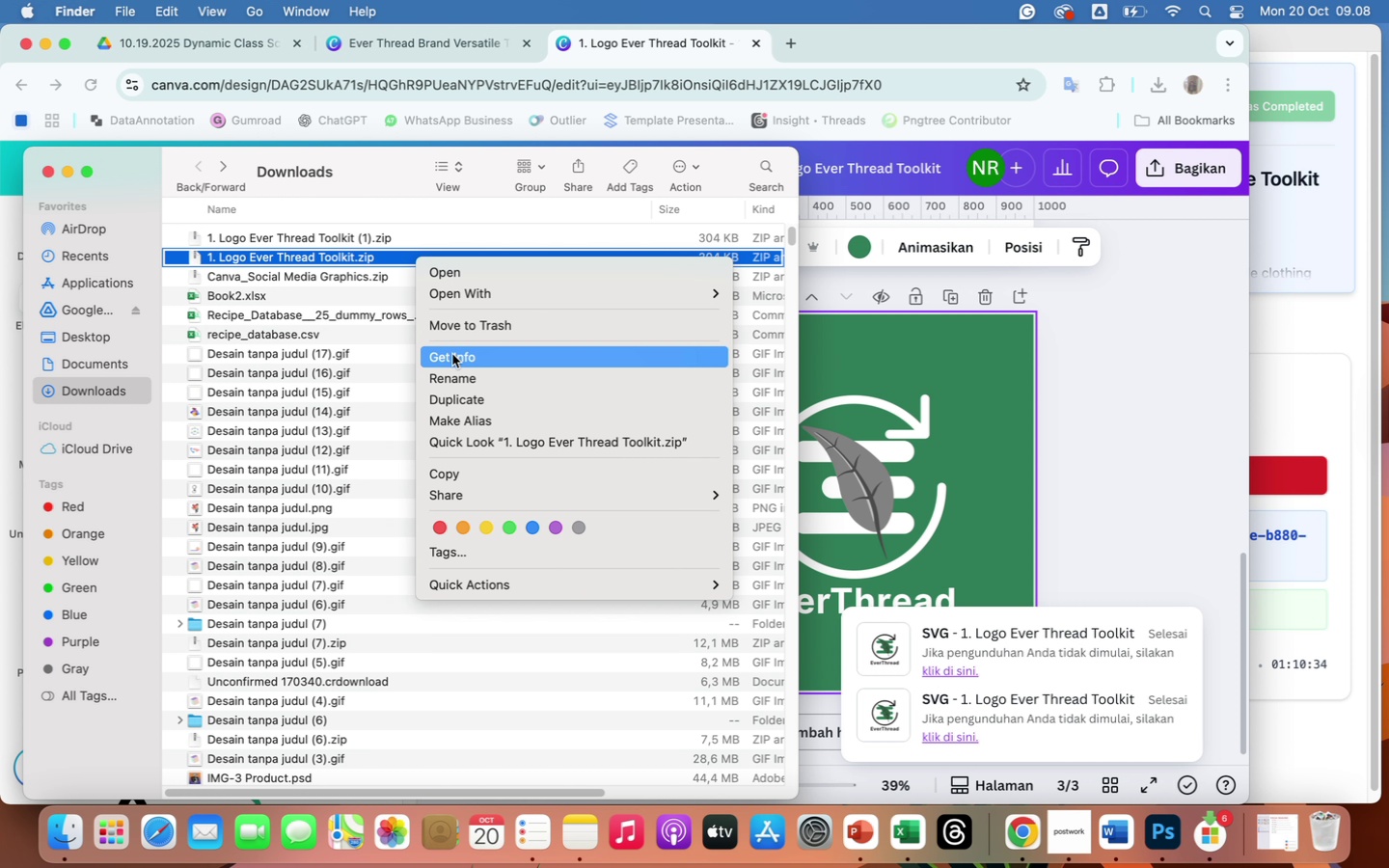 
wait(5.77)
 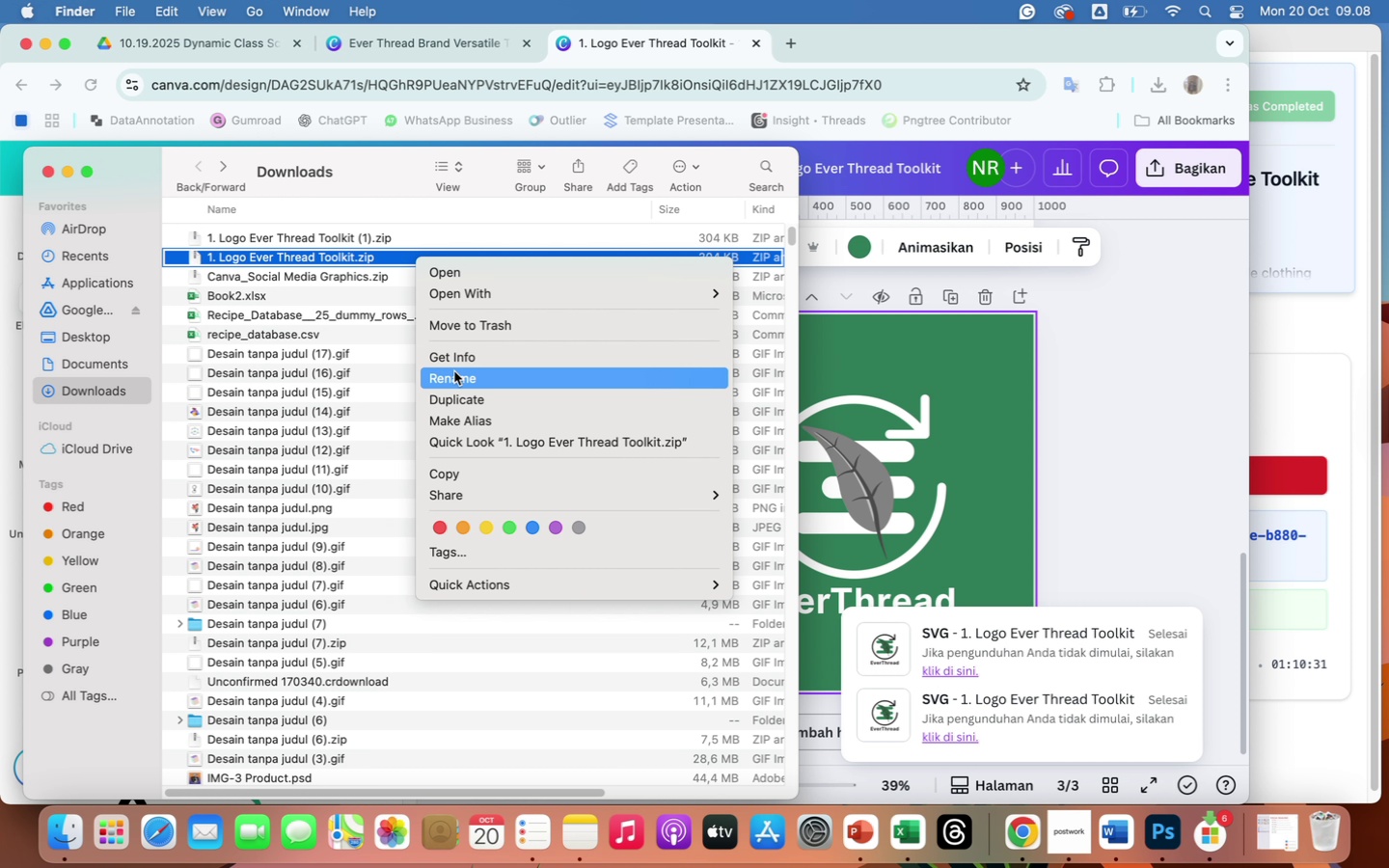 
left_click([488, 326])
 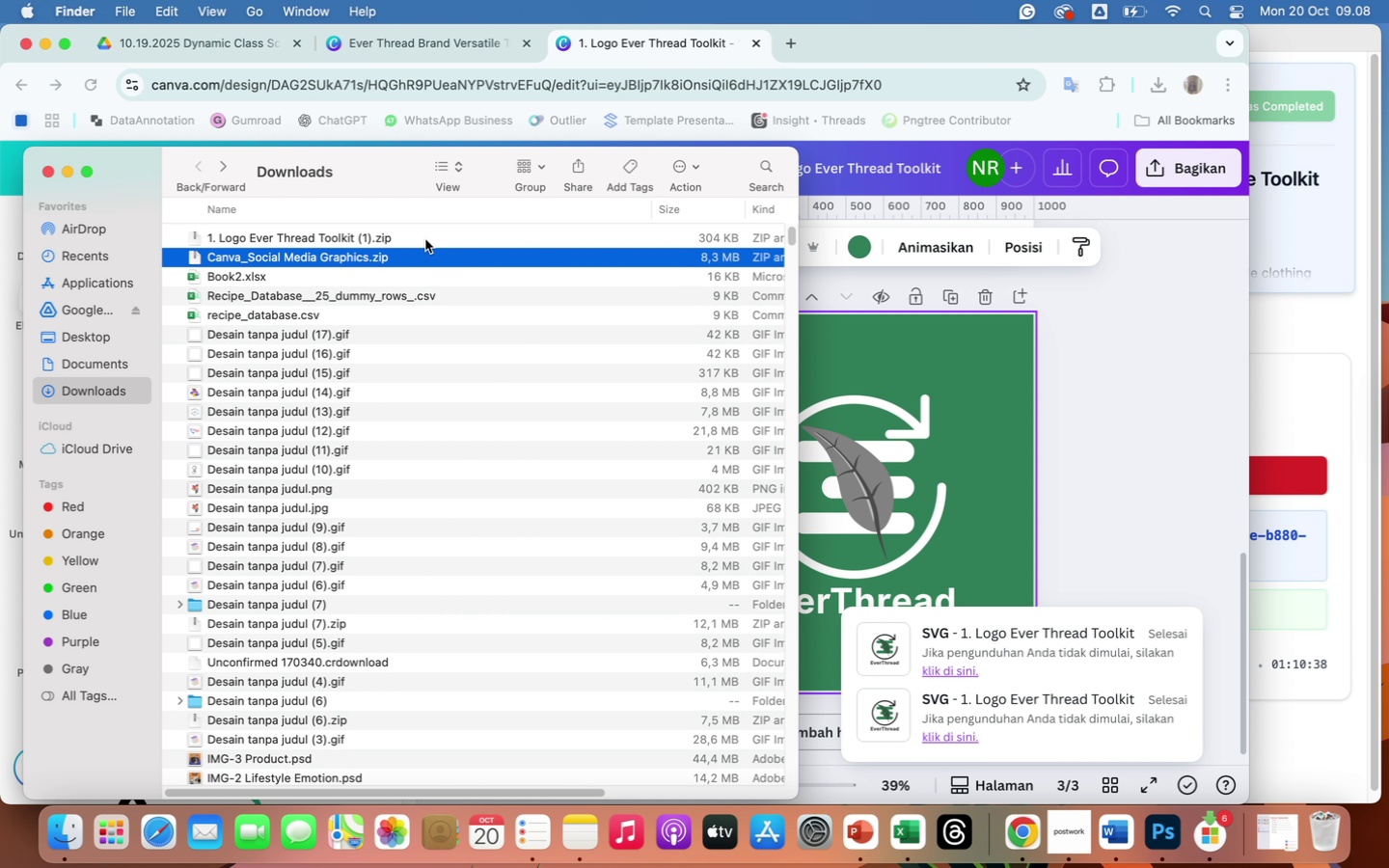 
double_click([425, 239])
 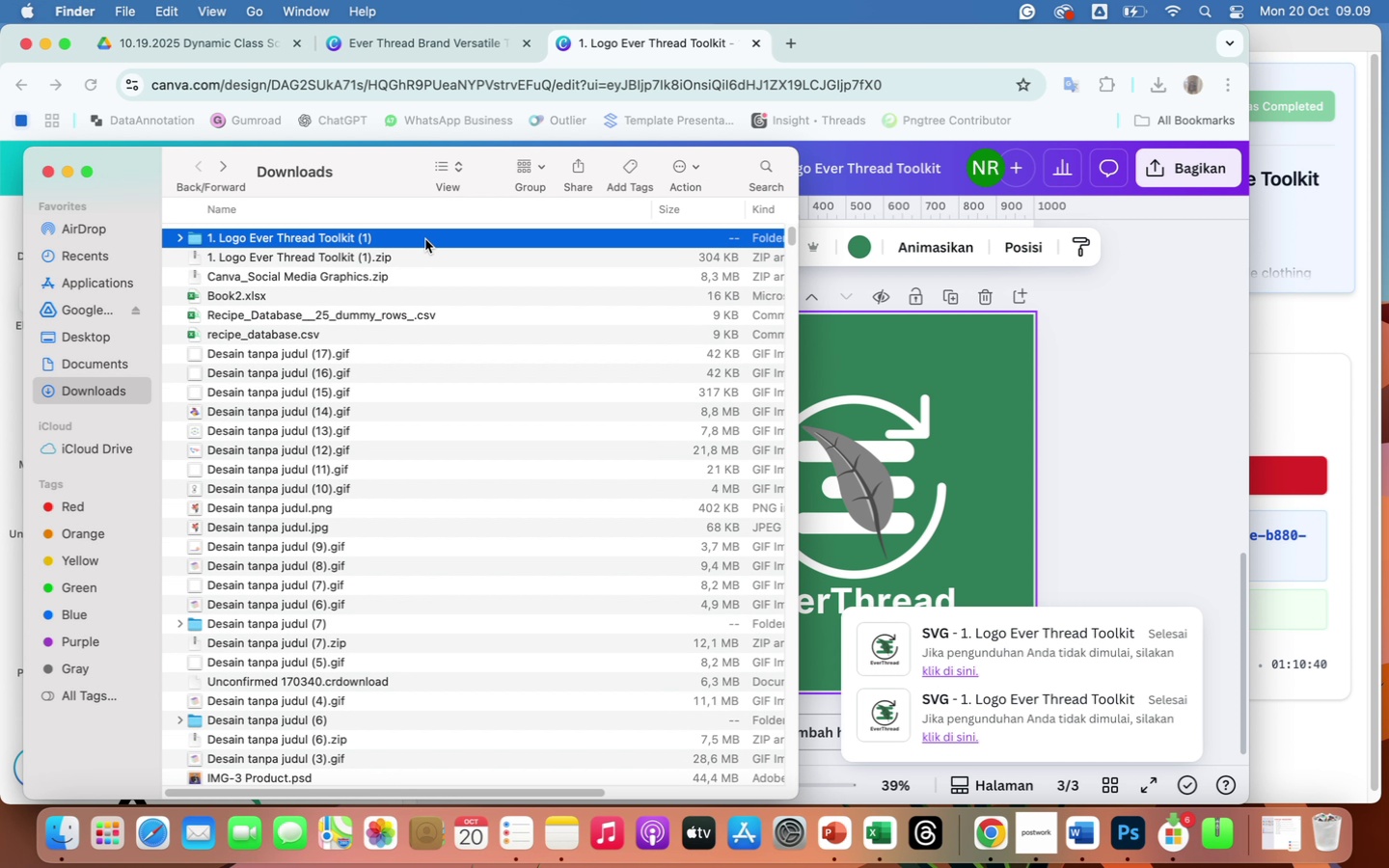 
double_click([425, 239])
 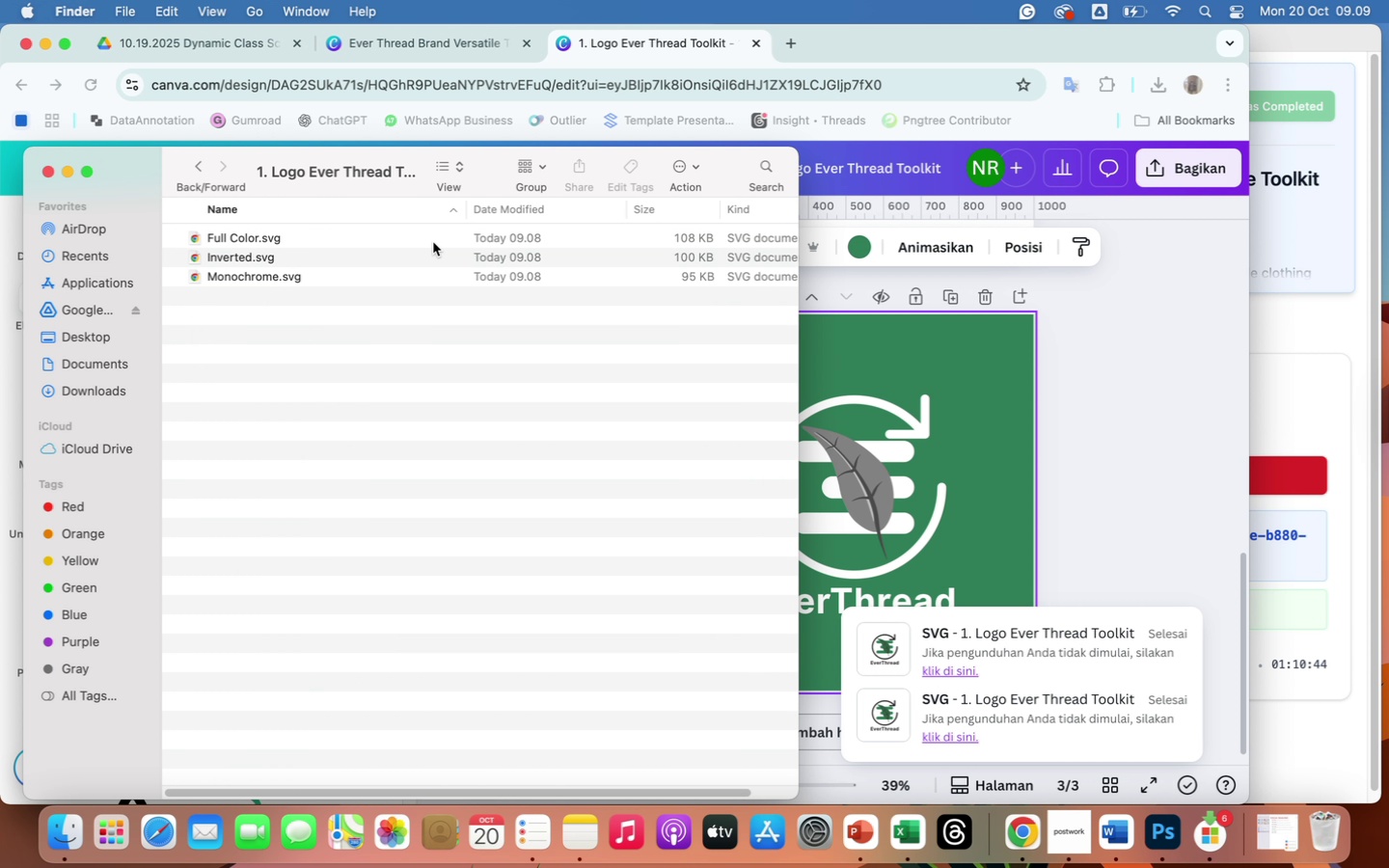 
double_click([433, 230])
 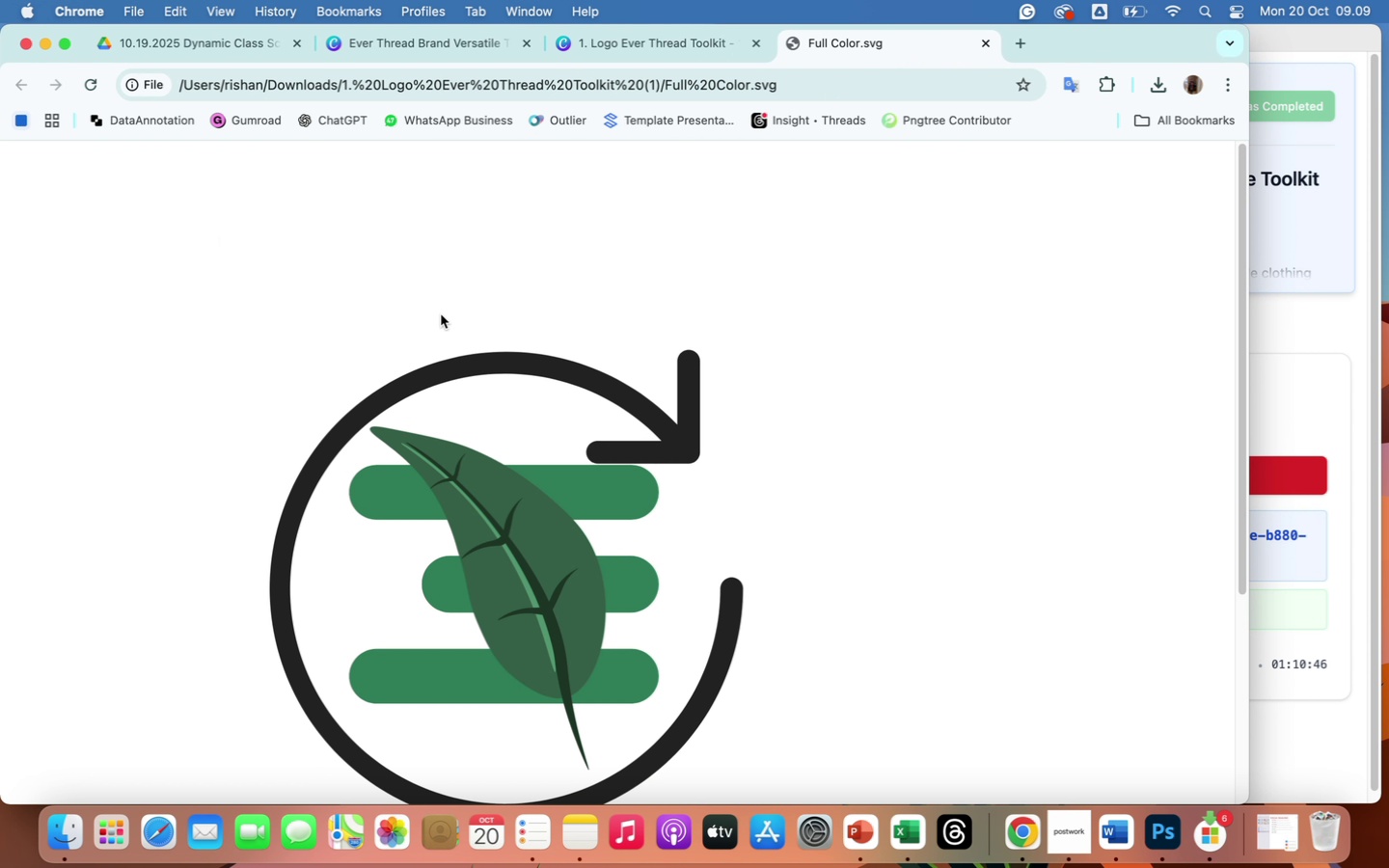 
scroll: coordinate [497, 425], scroll_direction: down, amount: 42.0
 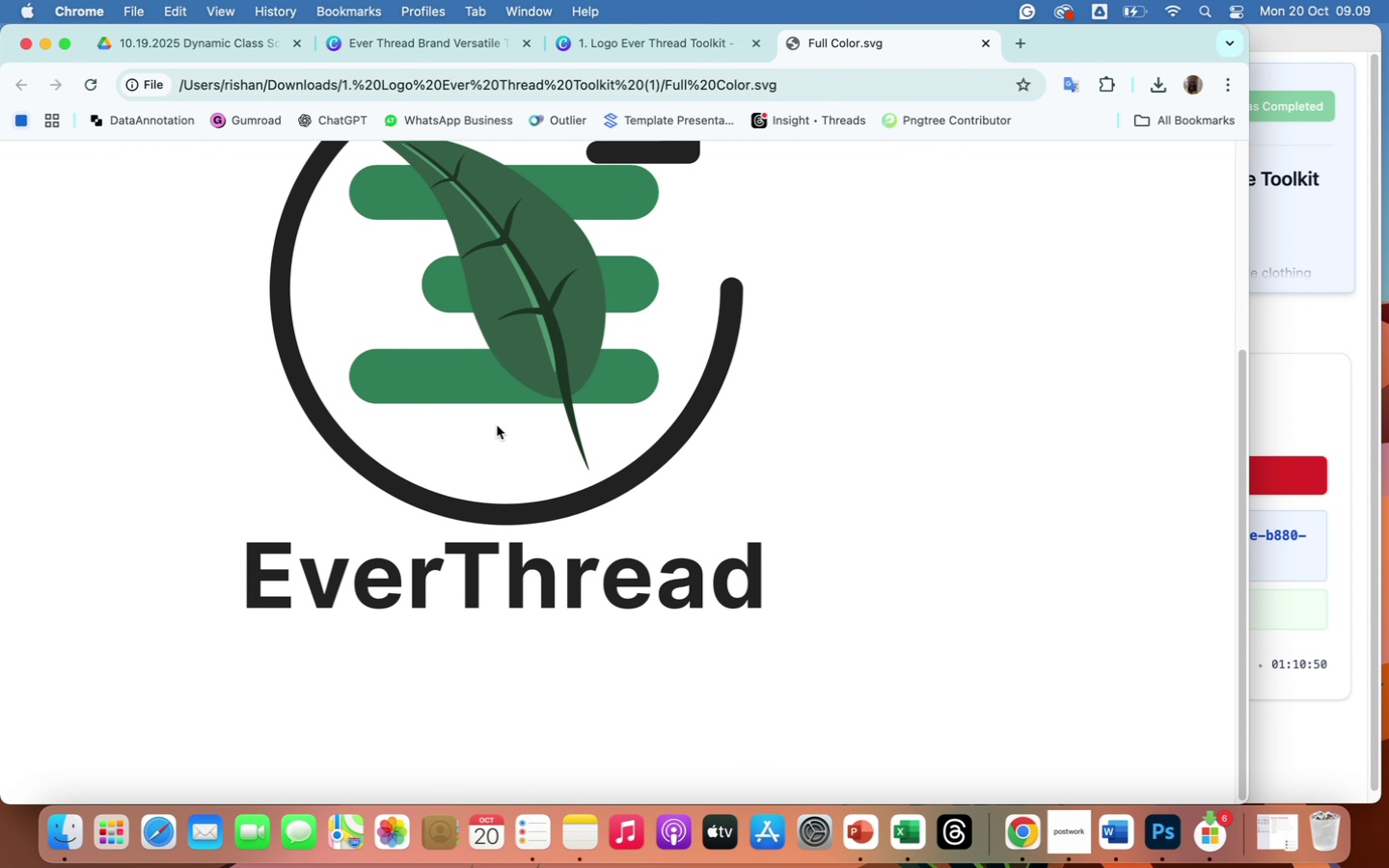 
scroll: coordinate [497, 425], scroll_direction: up, amount: 105.0
 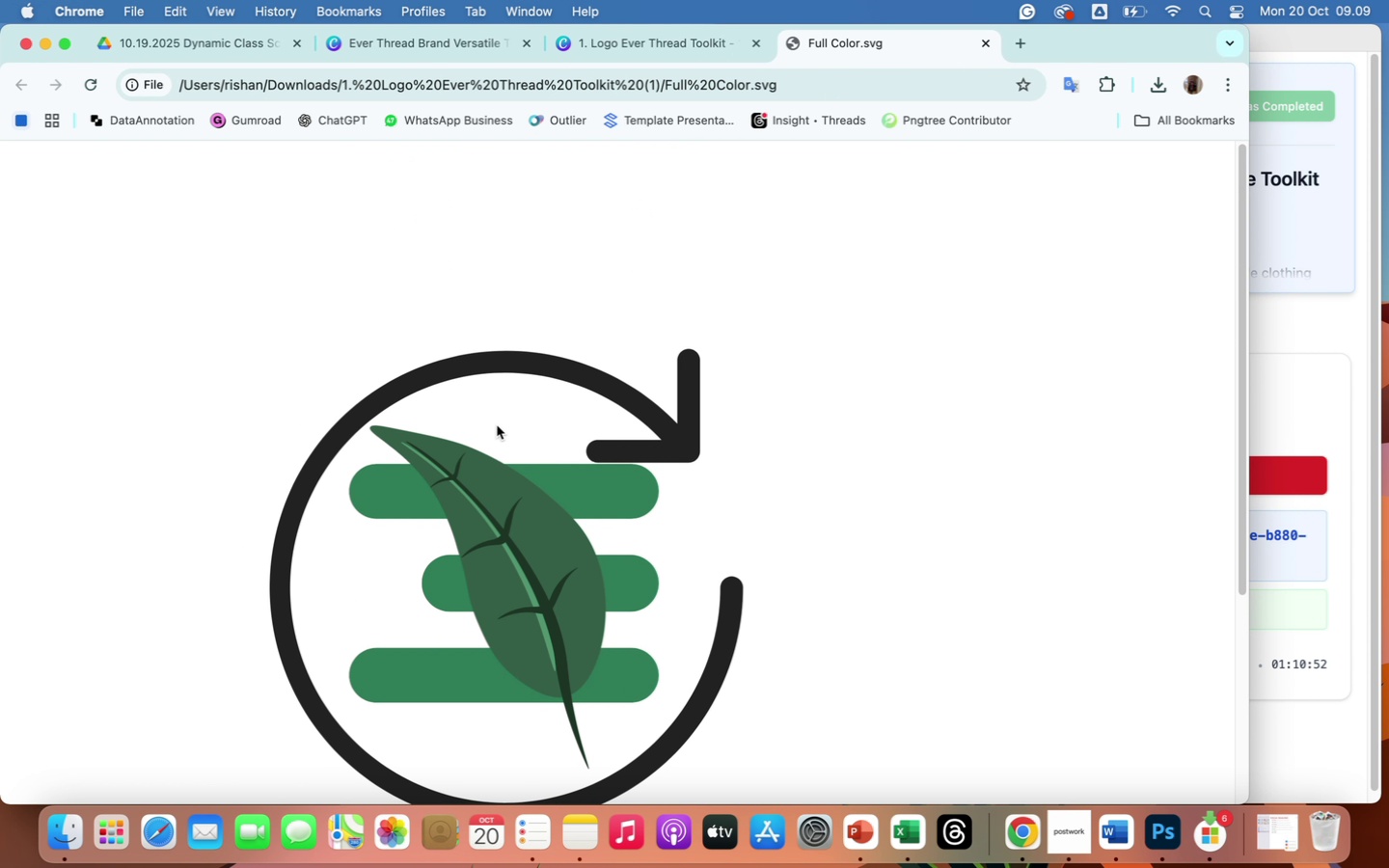 
scroll: coordinate [497, 425], scroll_direction: down, amount: 38.0
 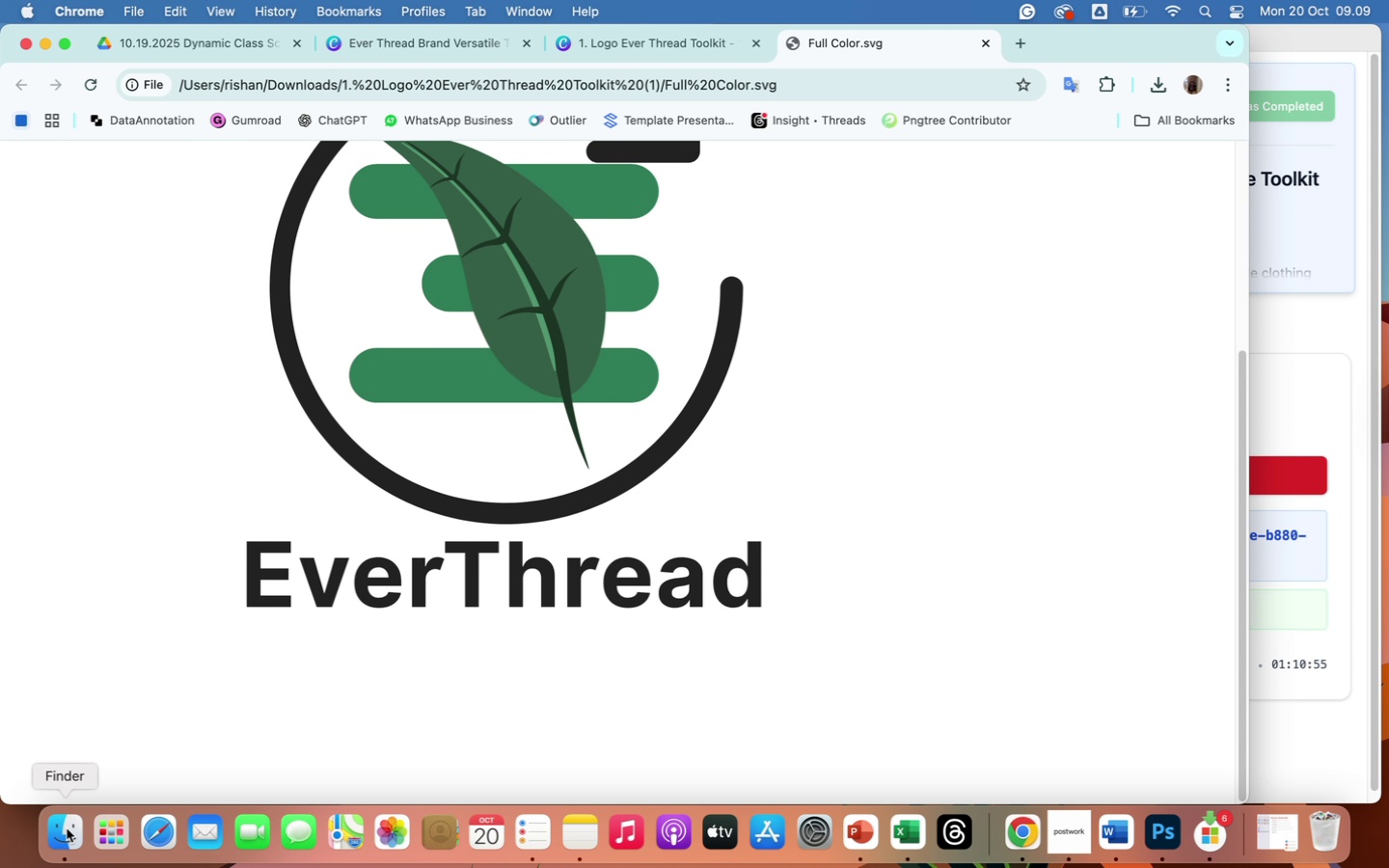 
left_click([63, 828])
 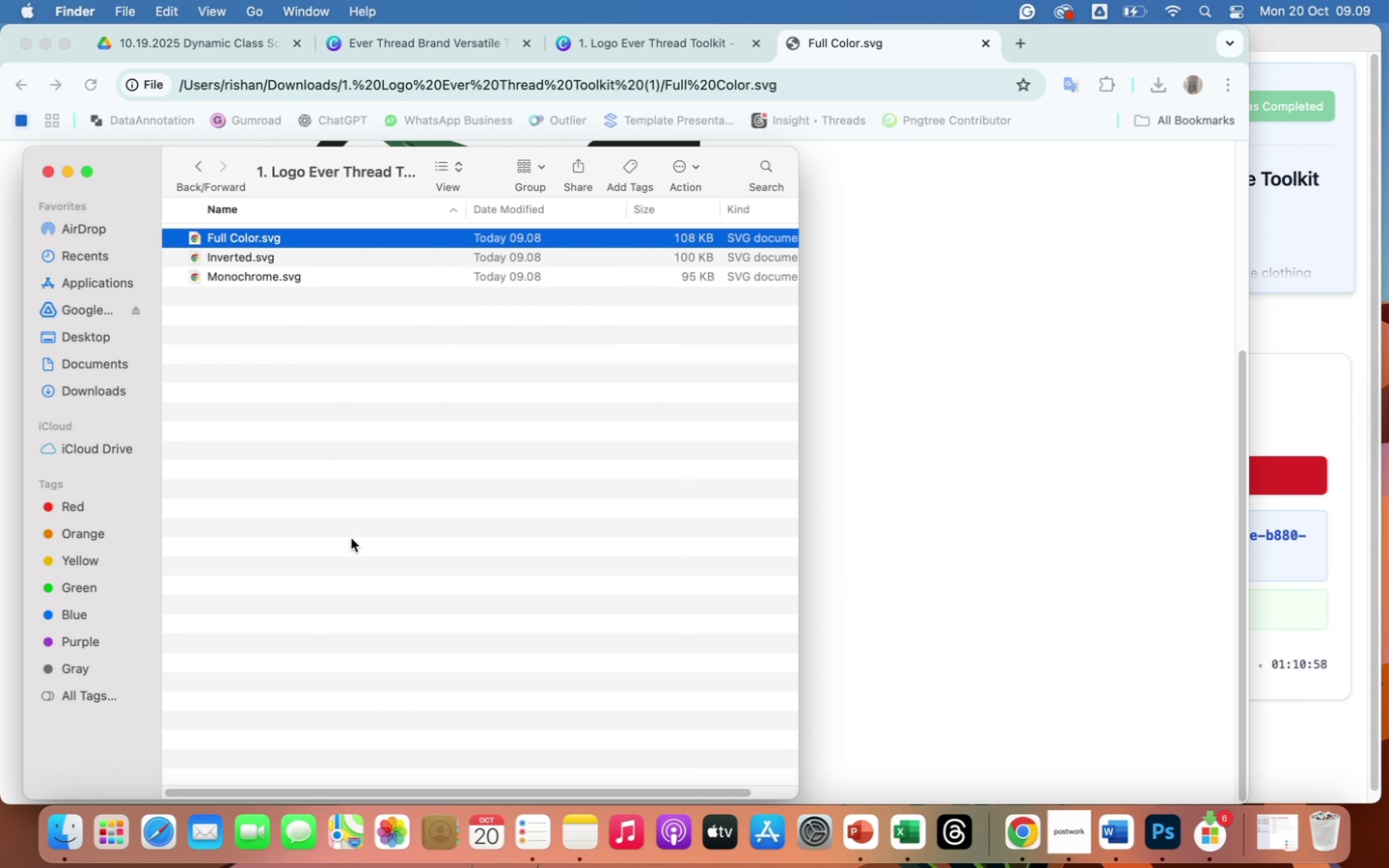 
left_click([351, 538])
 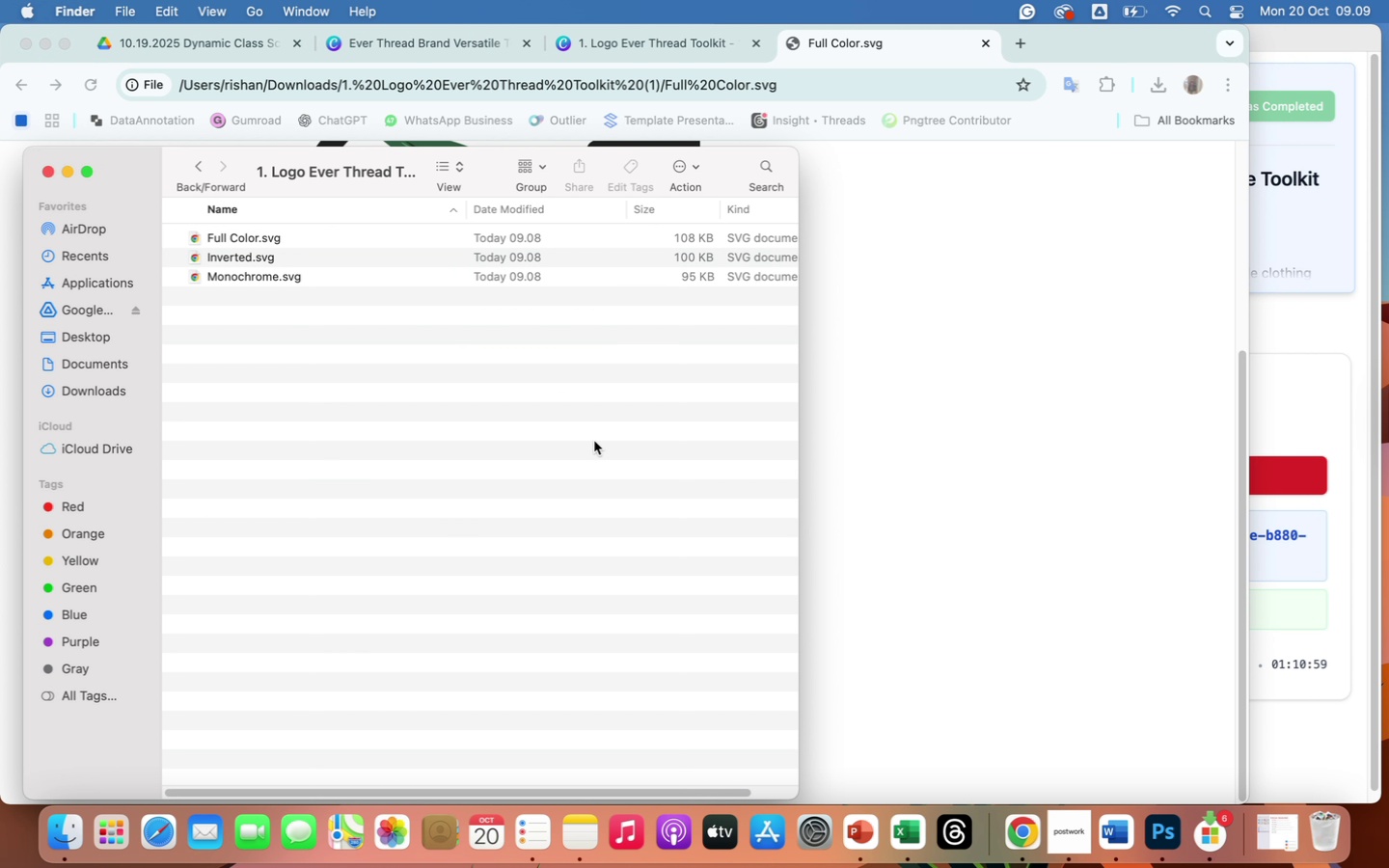 
scroll: coordinate [594, 441], scroll_direction: up, amount: 16.0
 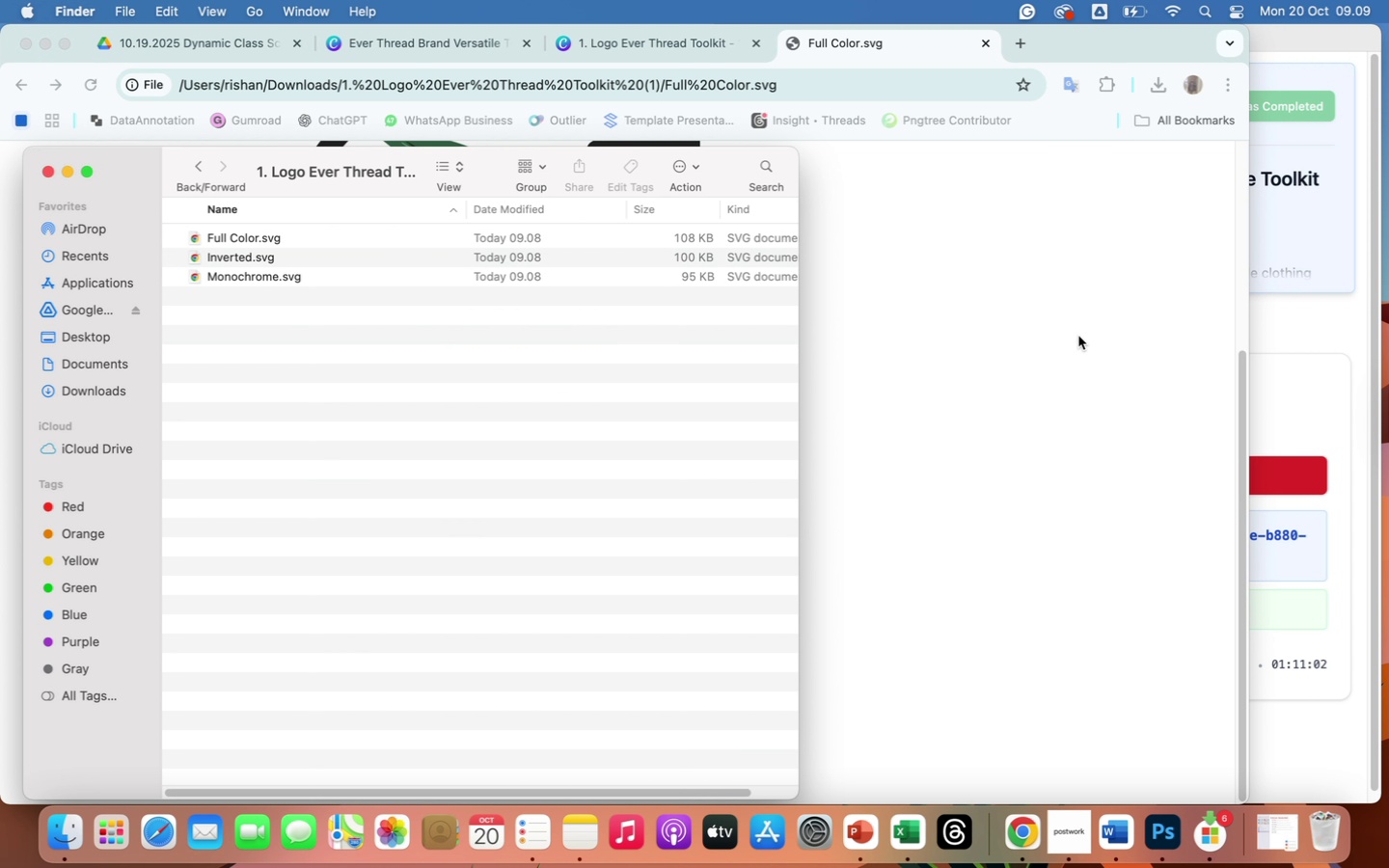 
left_click([1076, 337])
 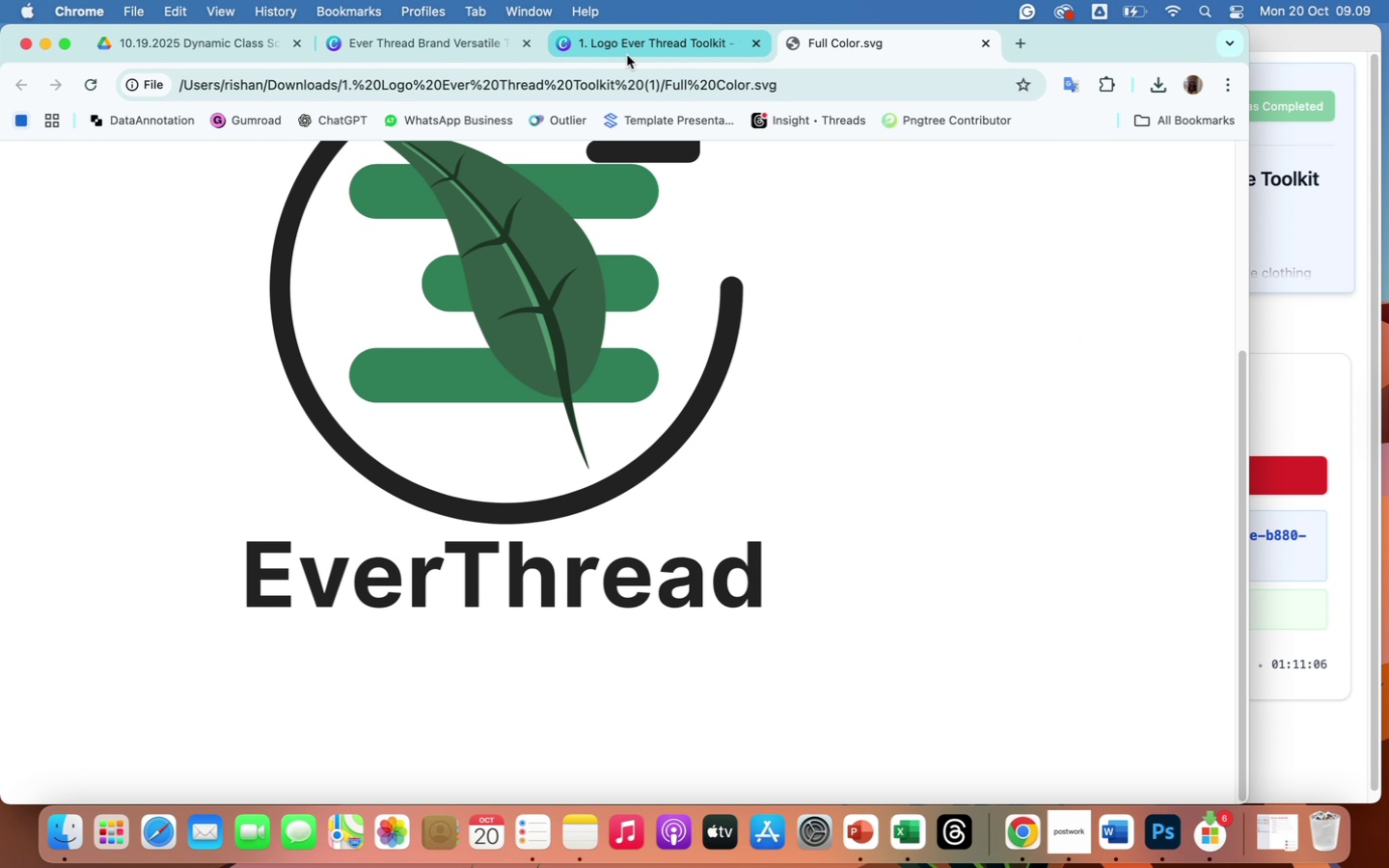 
left_click([621, 57])
 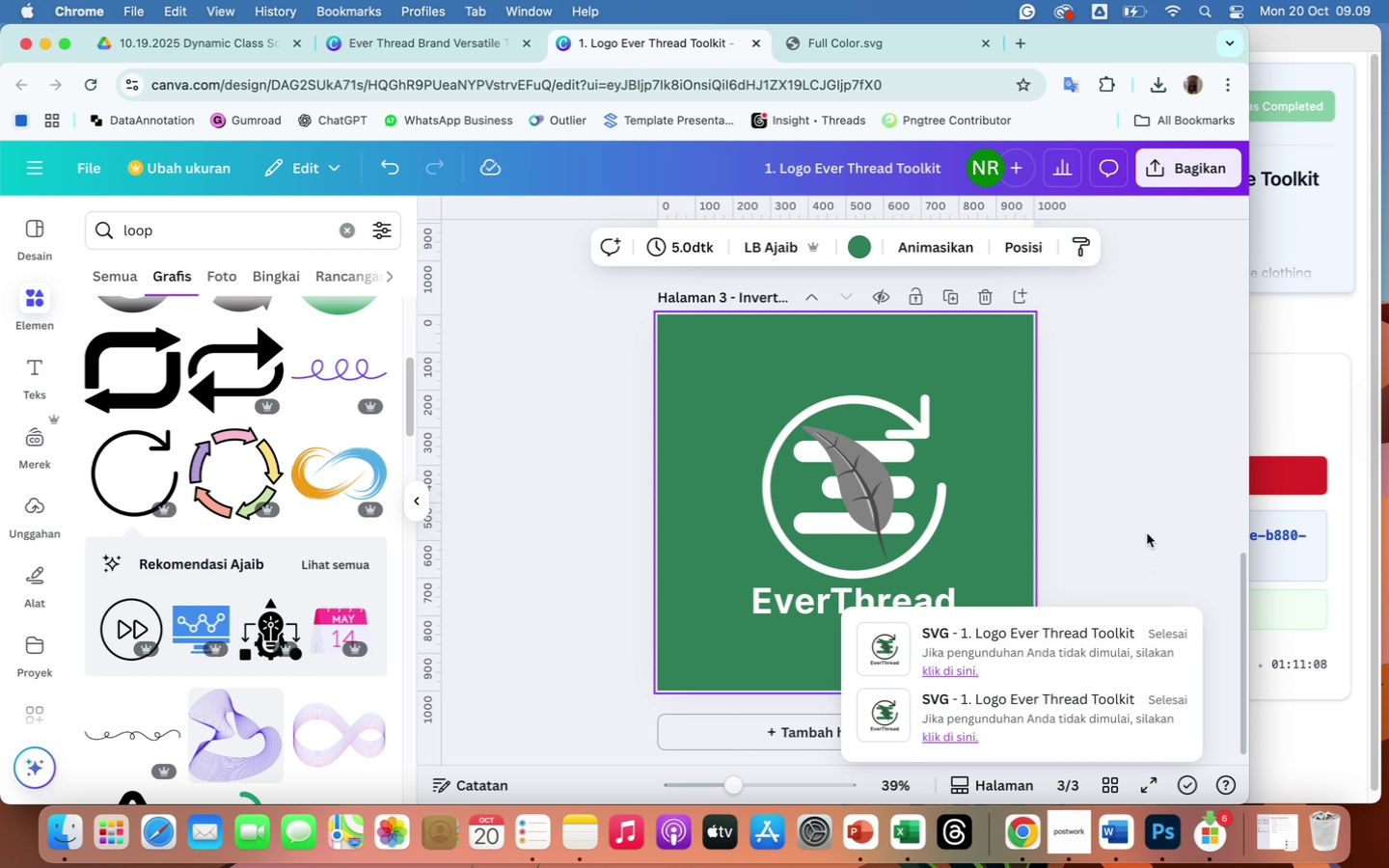 
left_click([1133, 477])
 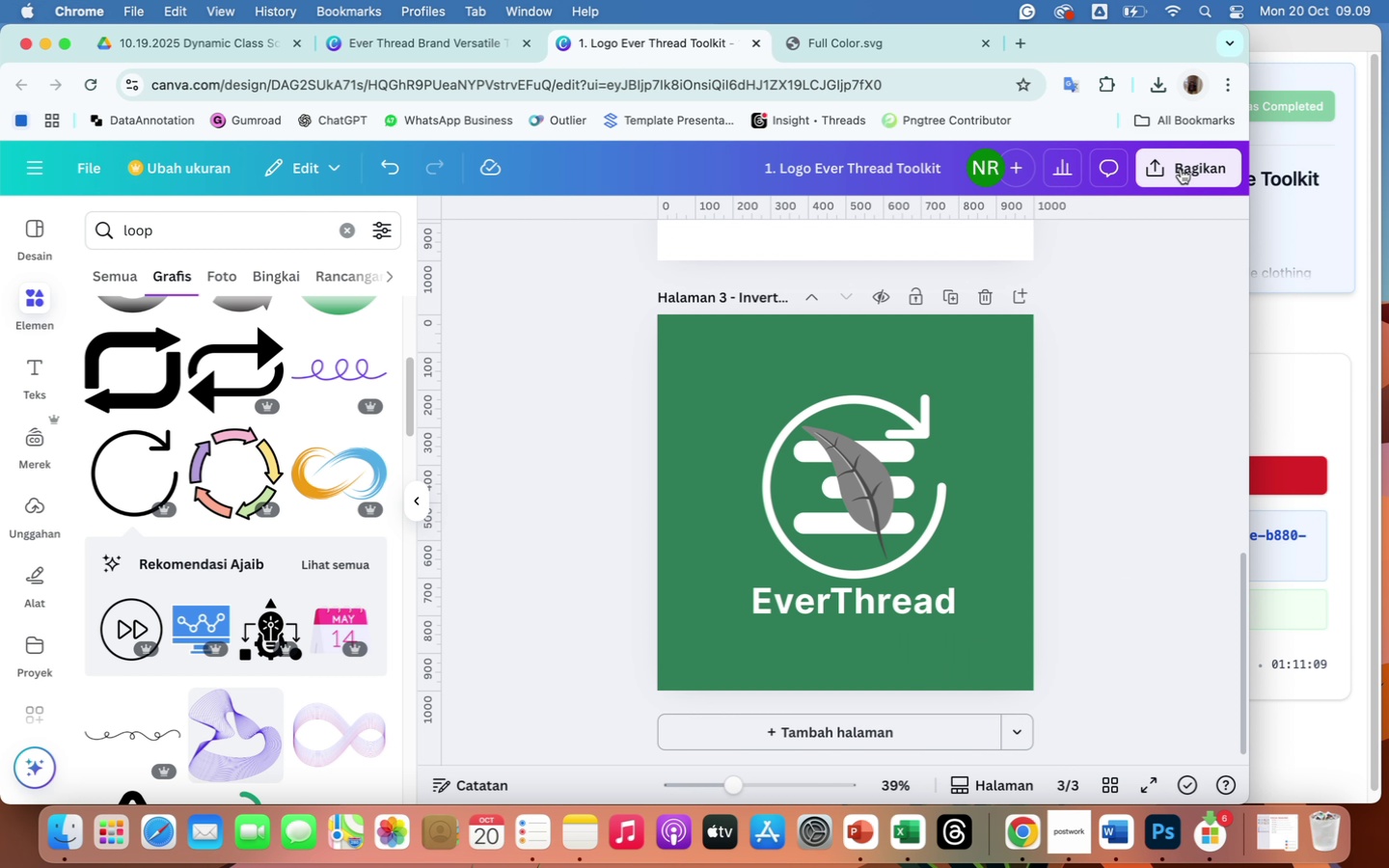 
left_click([1175, 184])
 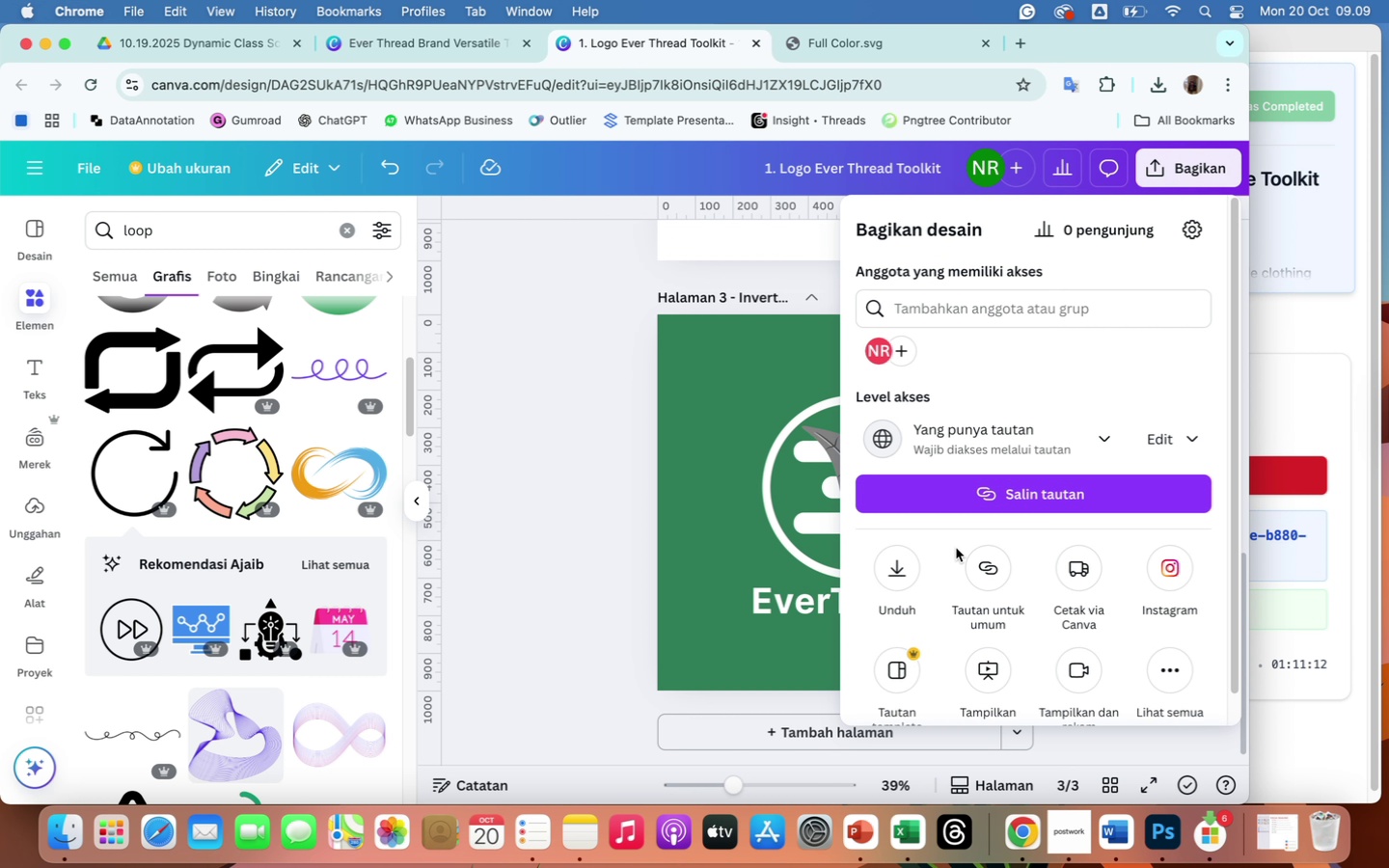 
left_click([900, 565])
 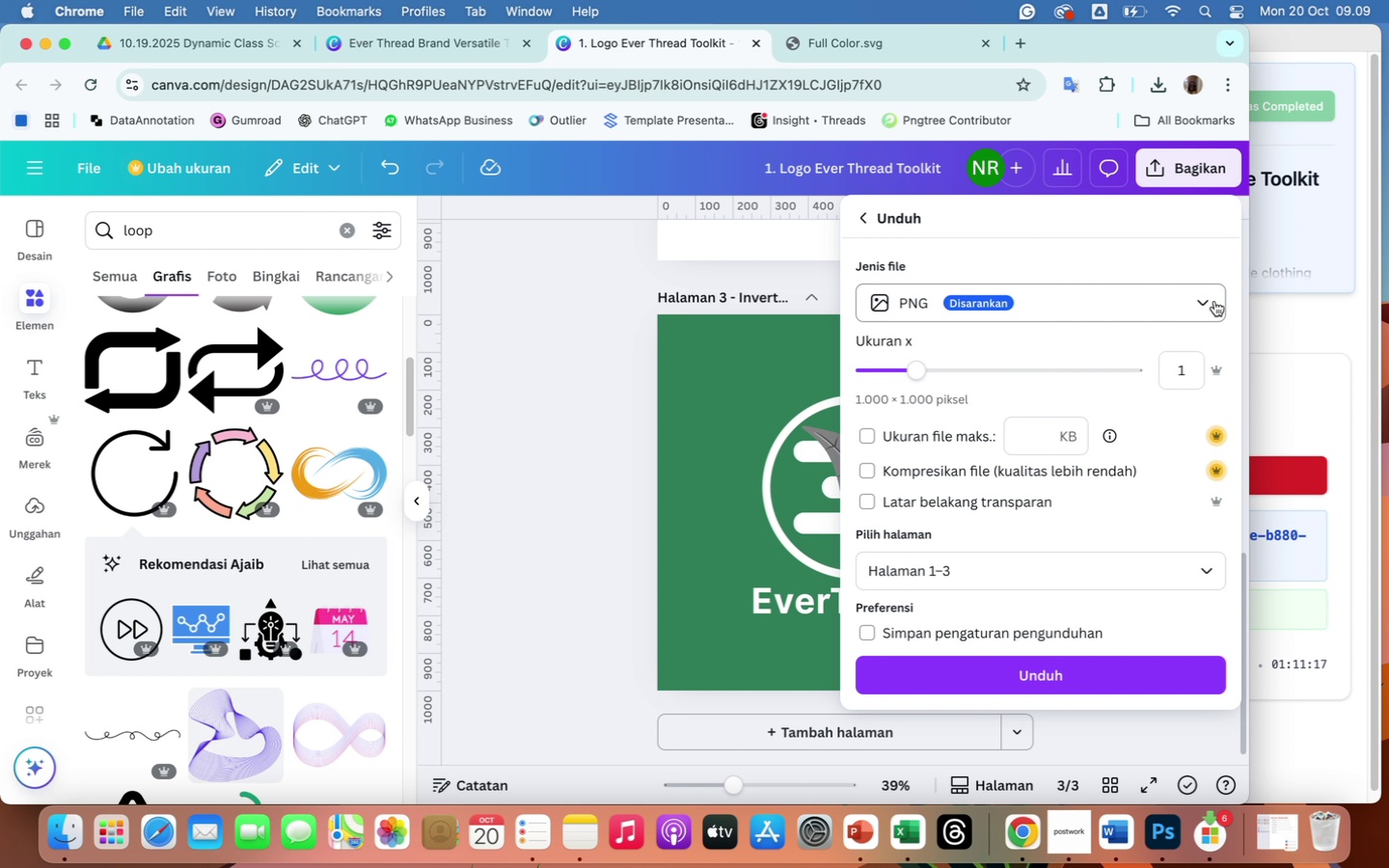 
wait(6.05)
 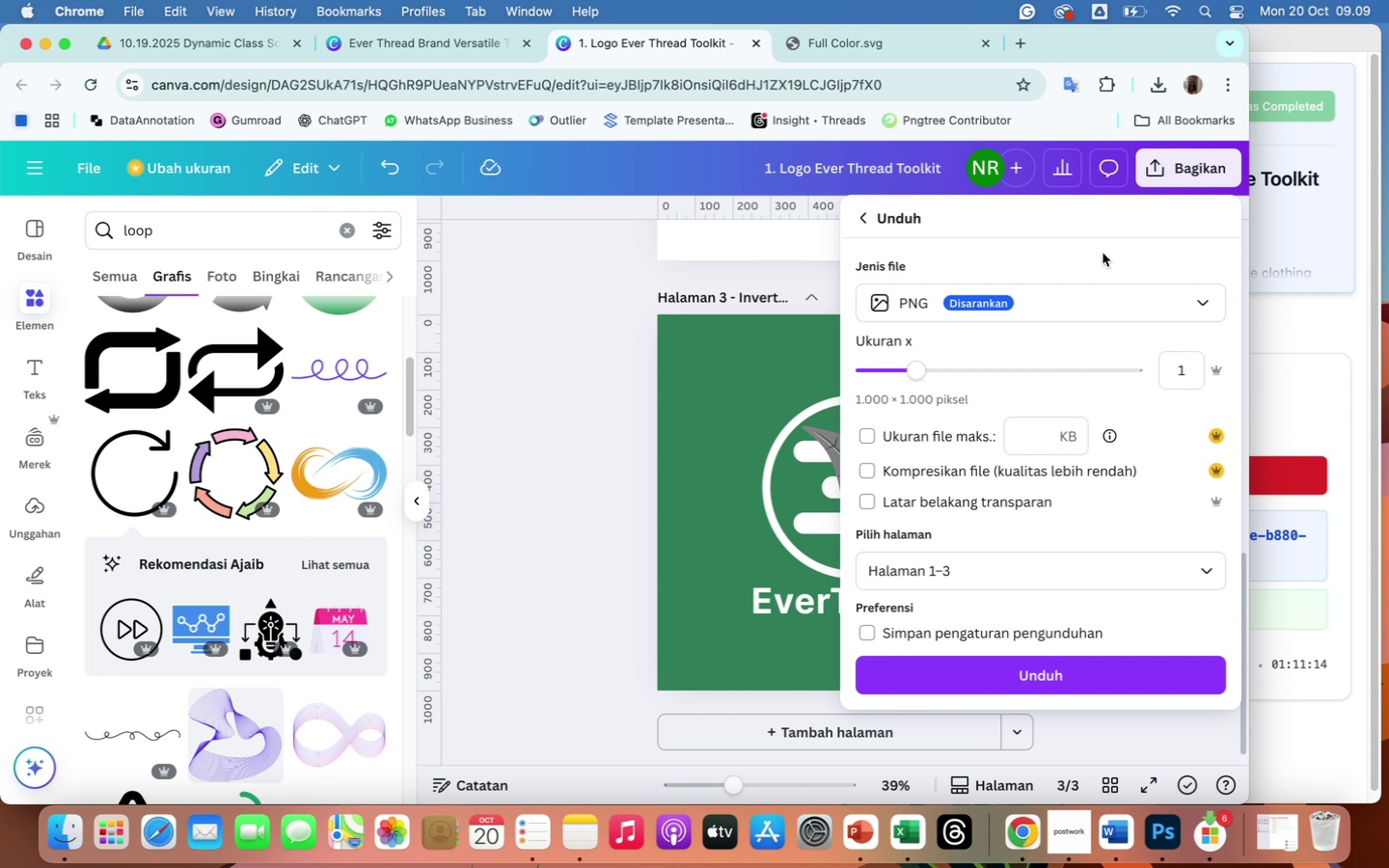 
left_click([1212, 309])
 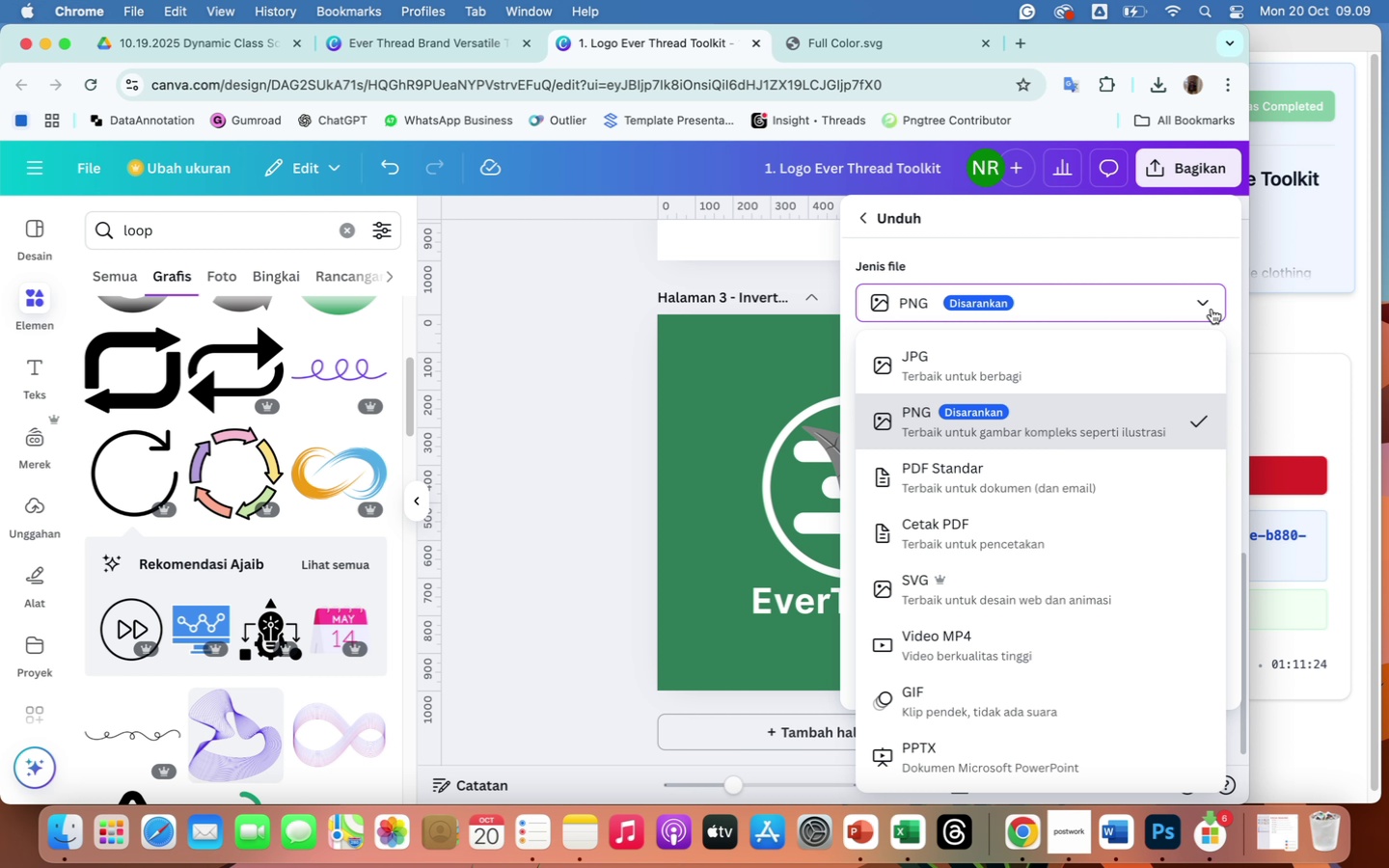 
wait(7.24)
 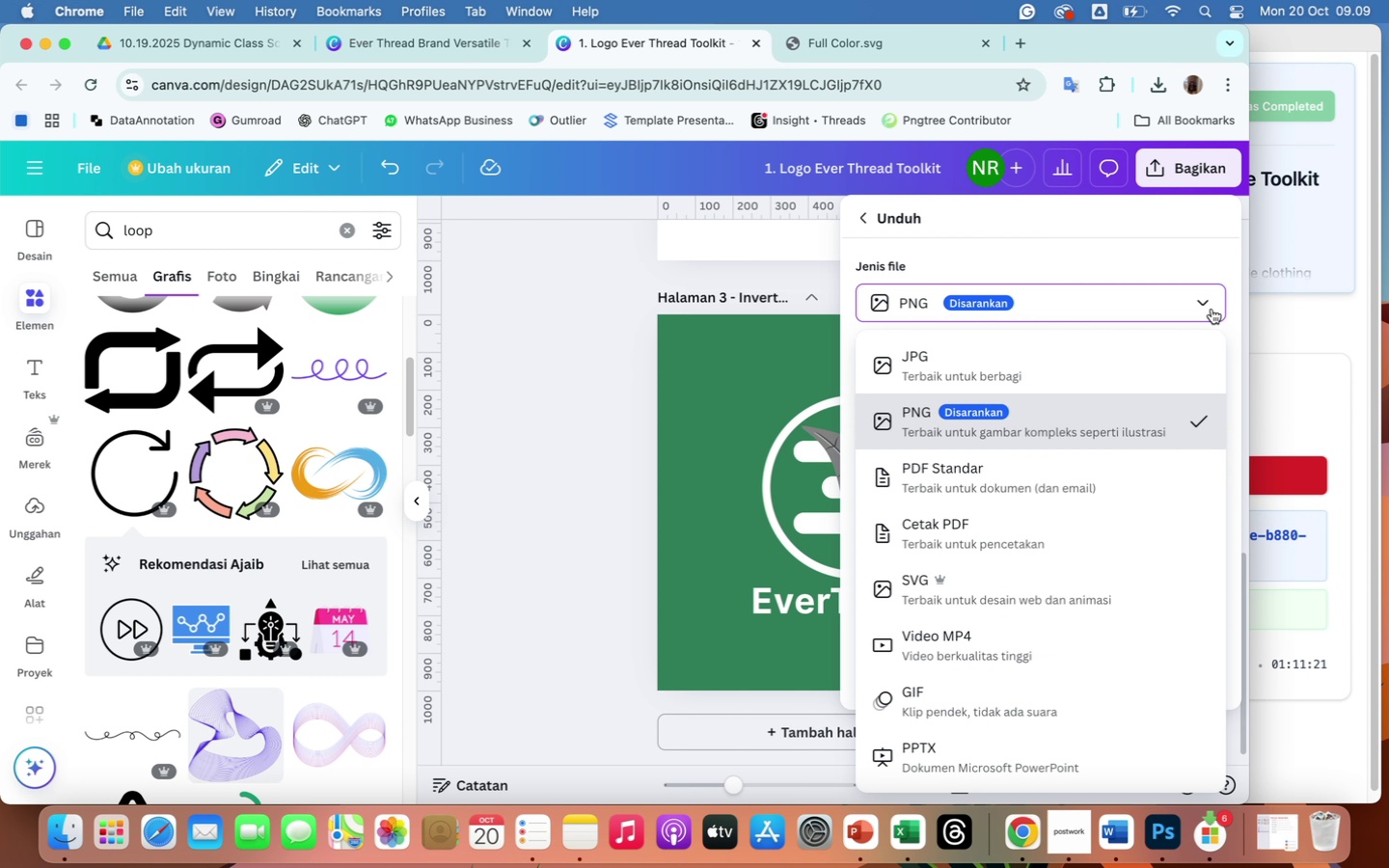 
left_click([534, 282])
 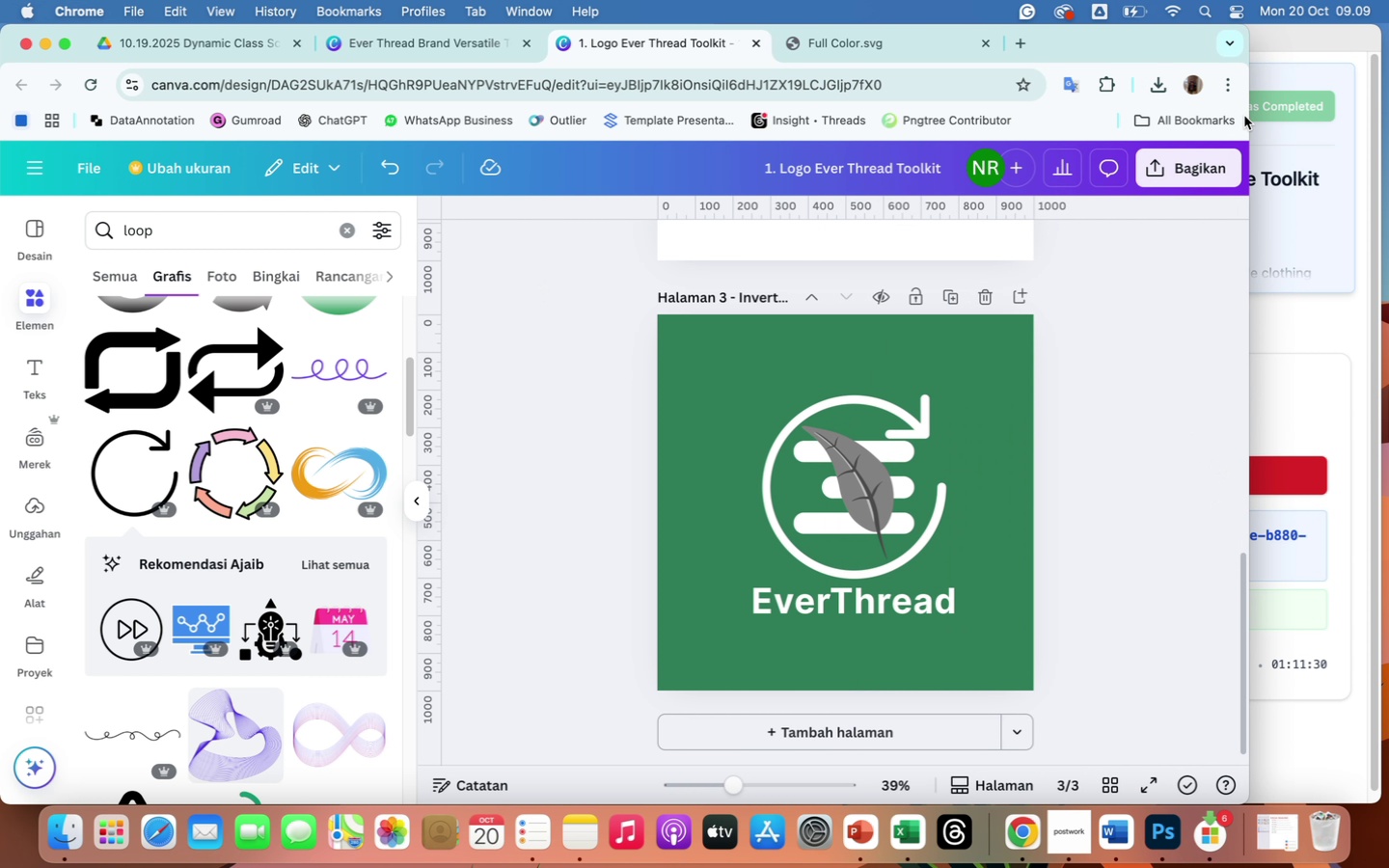 
left_click([1190, 171])
 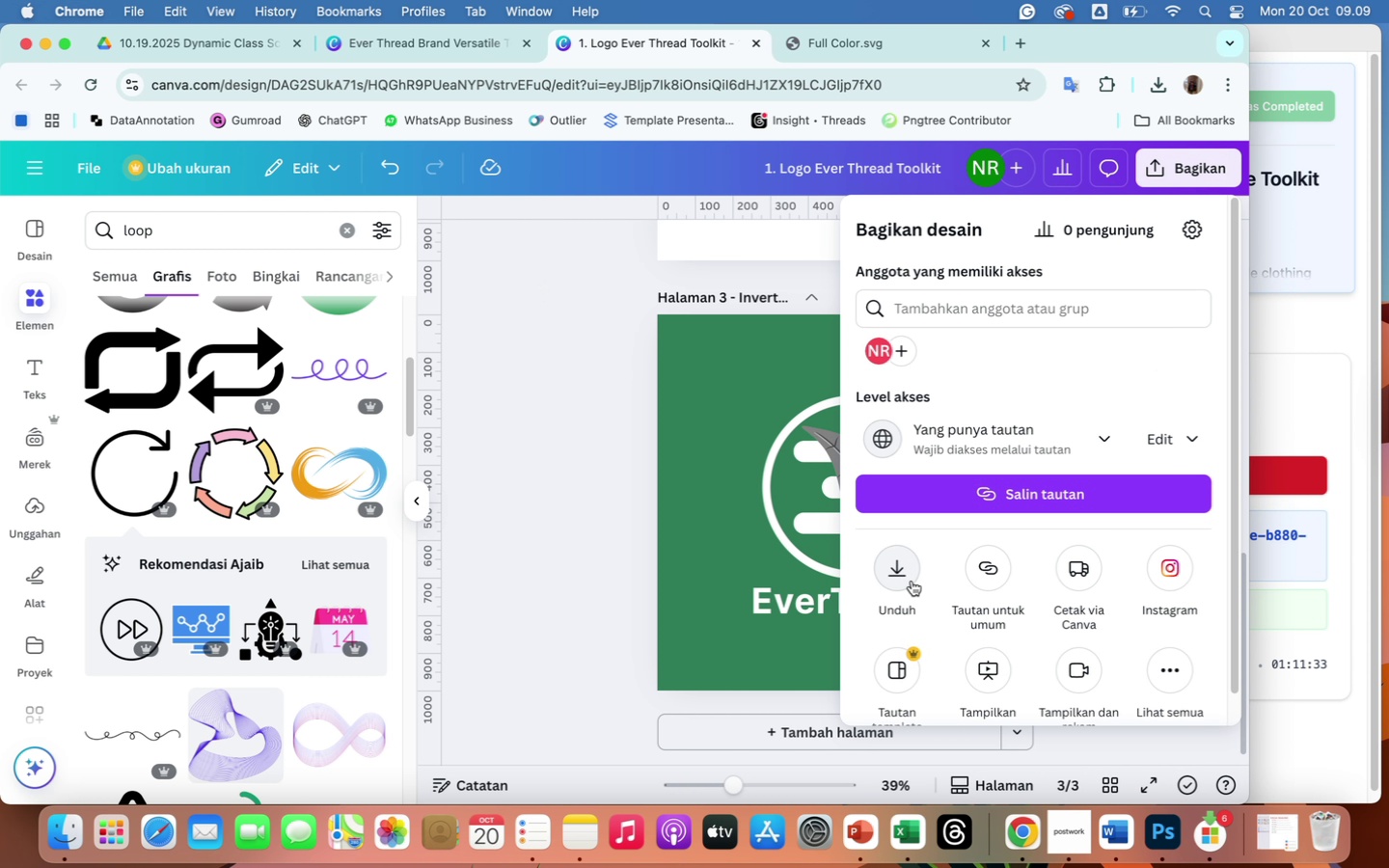 
left_click([909, 576])
 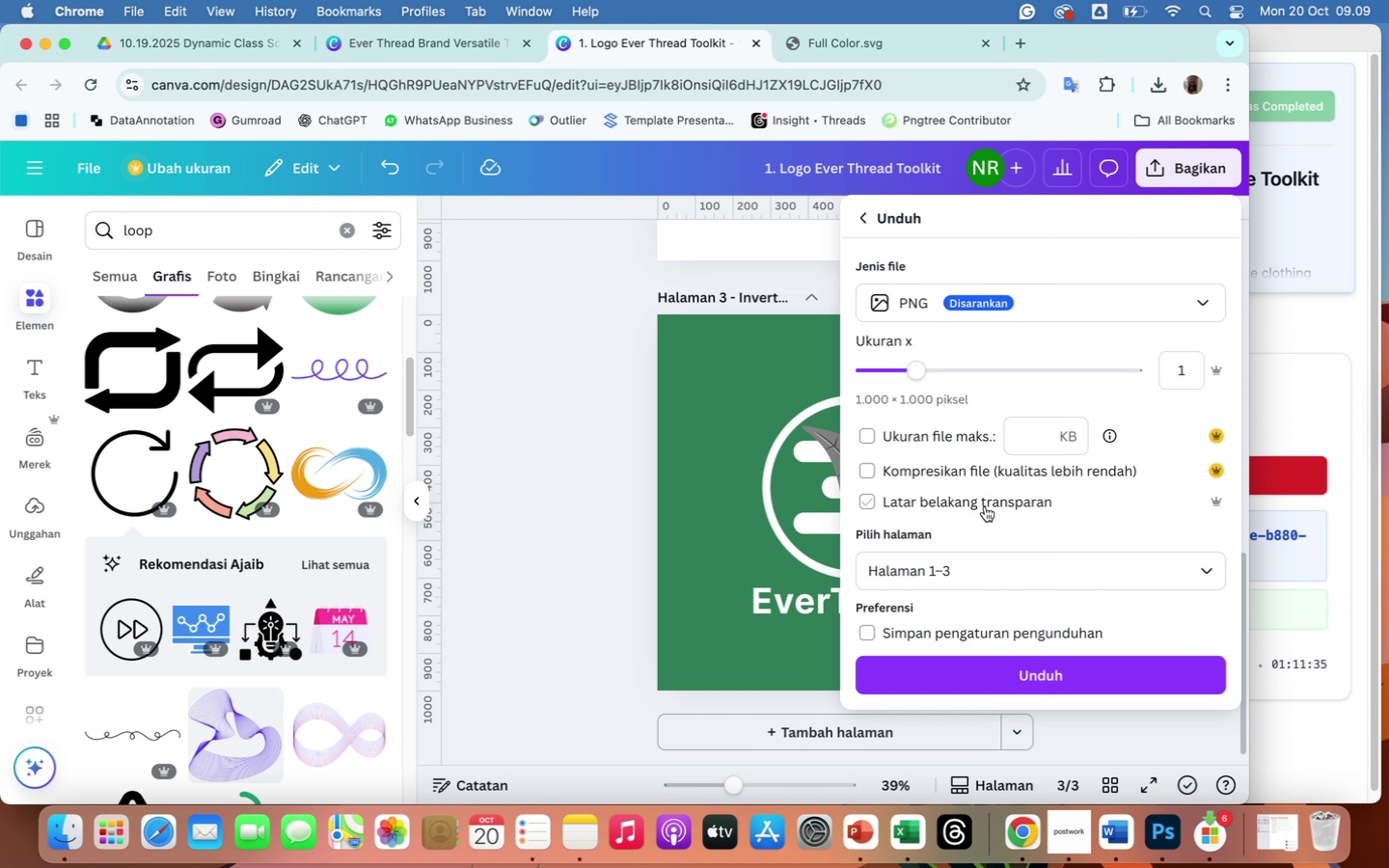 
left_click([985, 506])
 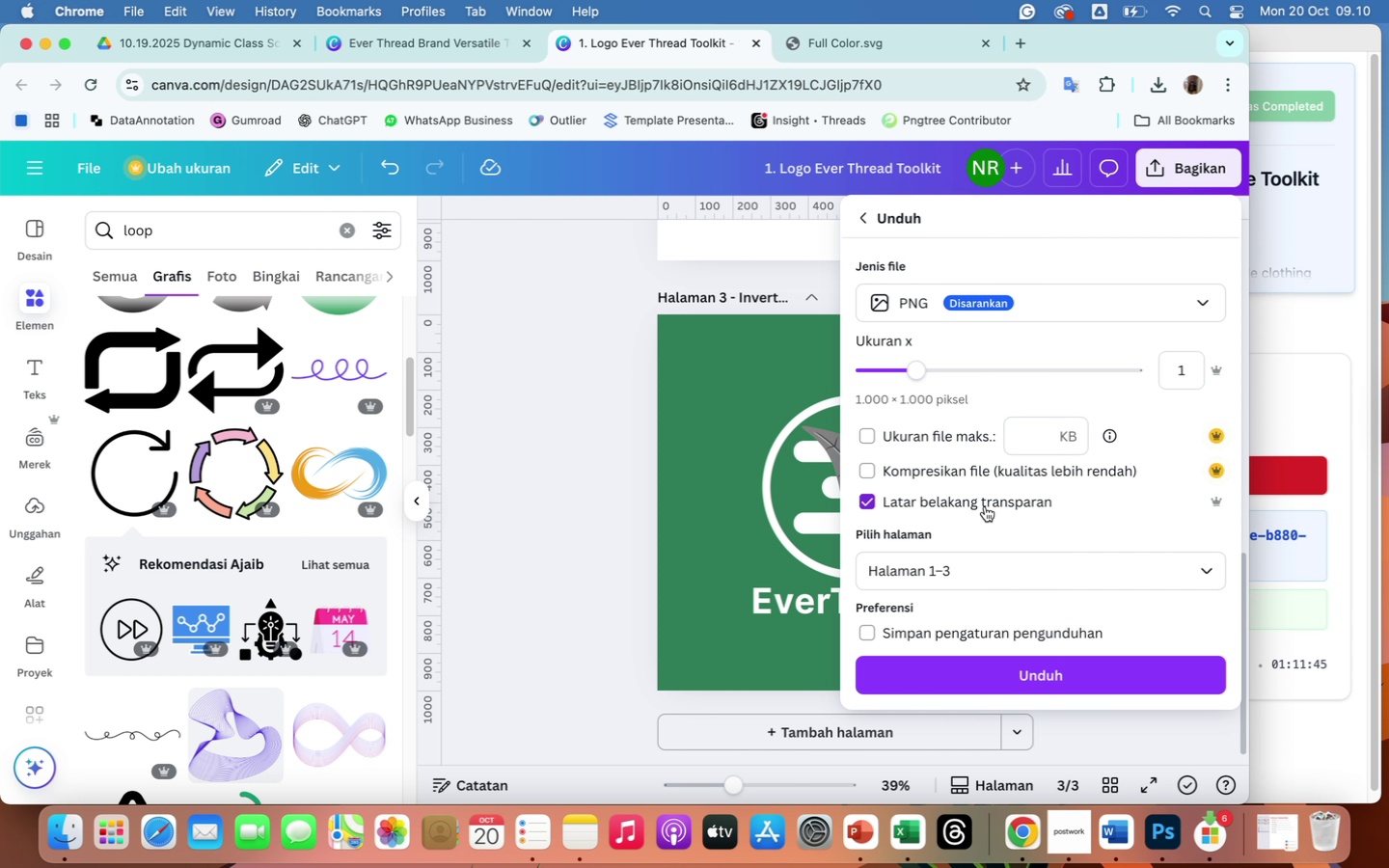 
wait(13.92)
 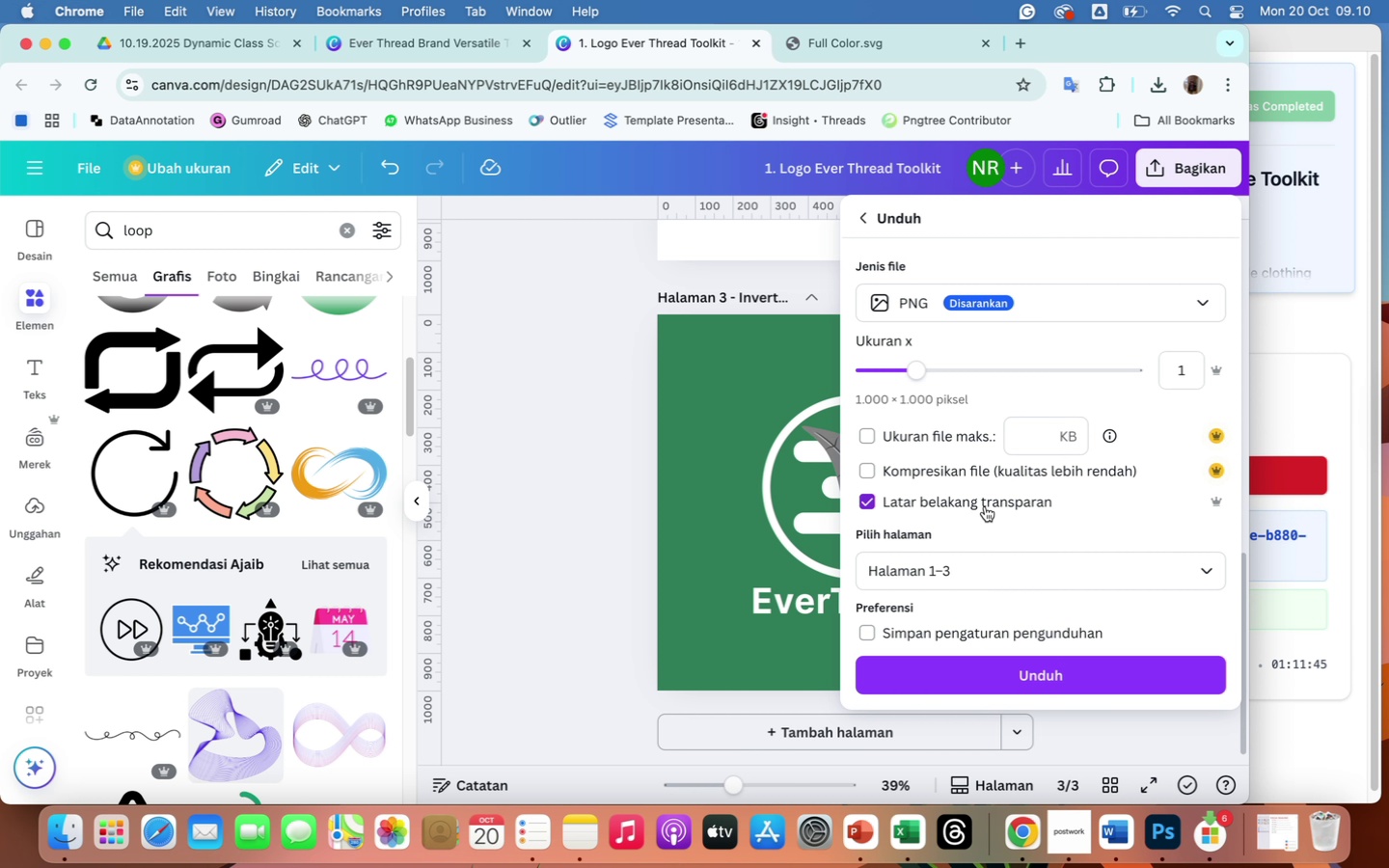 
scroll: coordinate [1058, 589], scroll_direction: down, amount: 13.0
 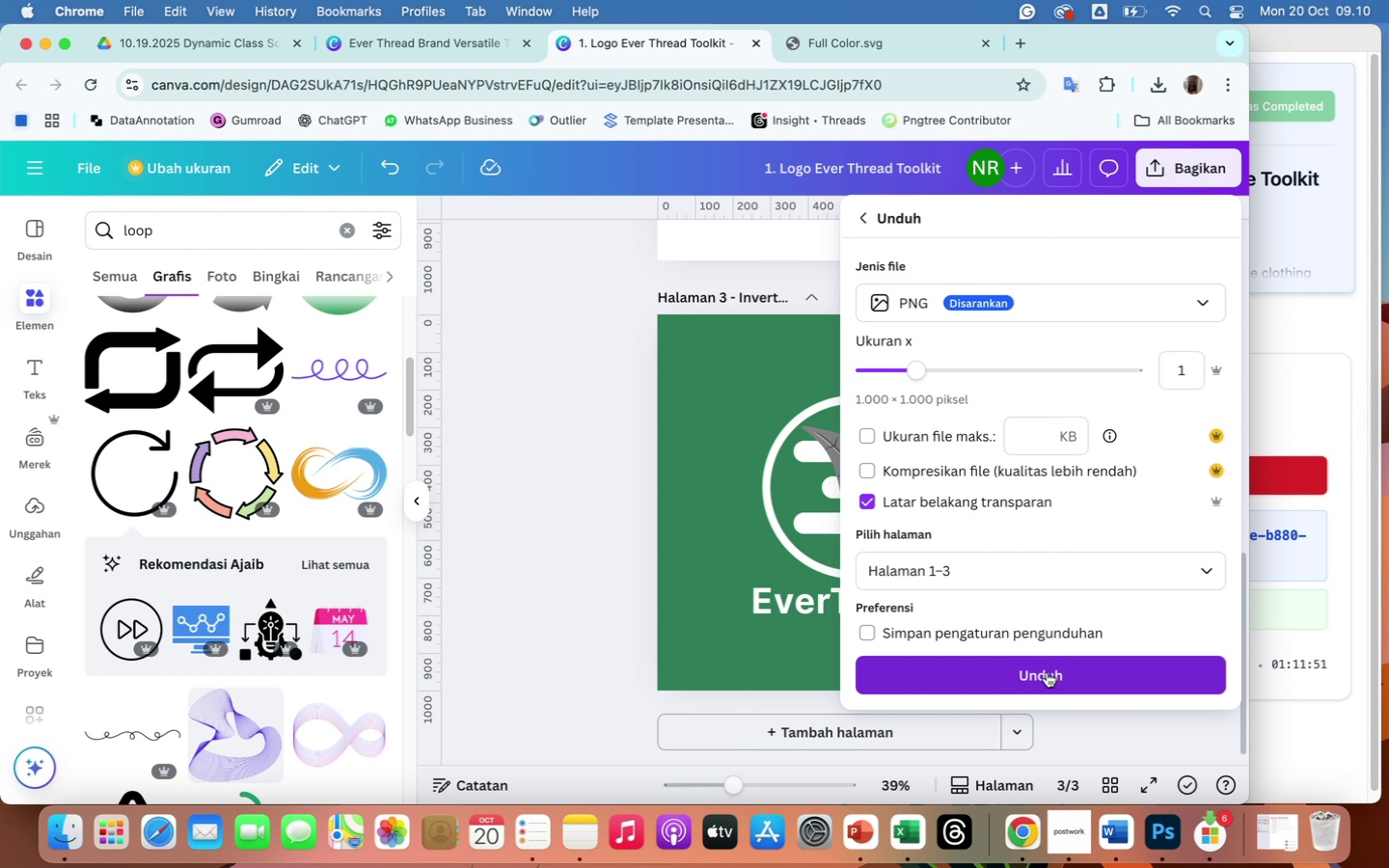 
left_click([1047, 672])
 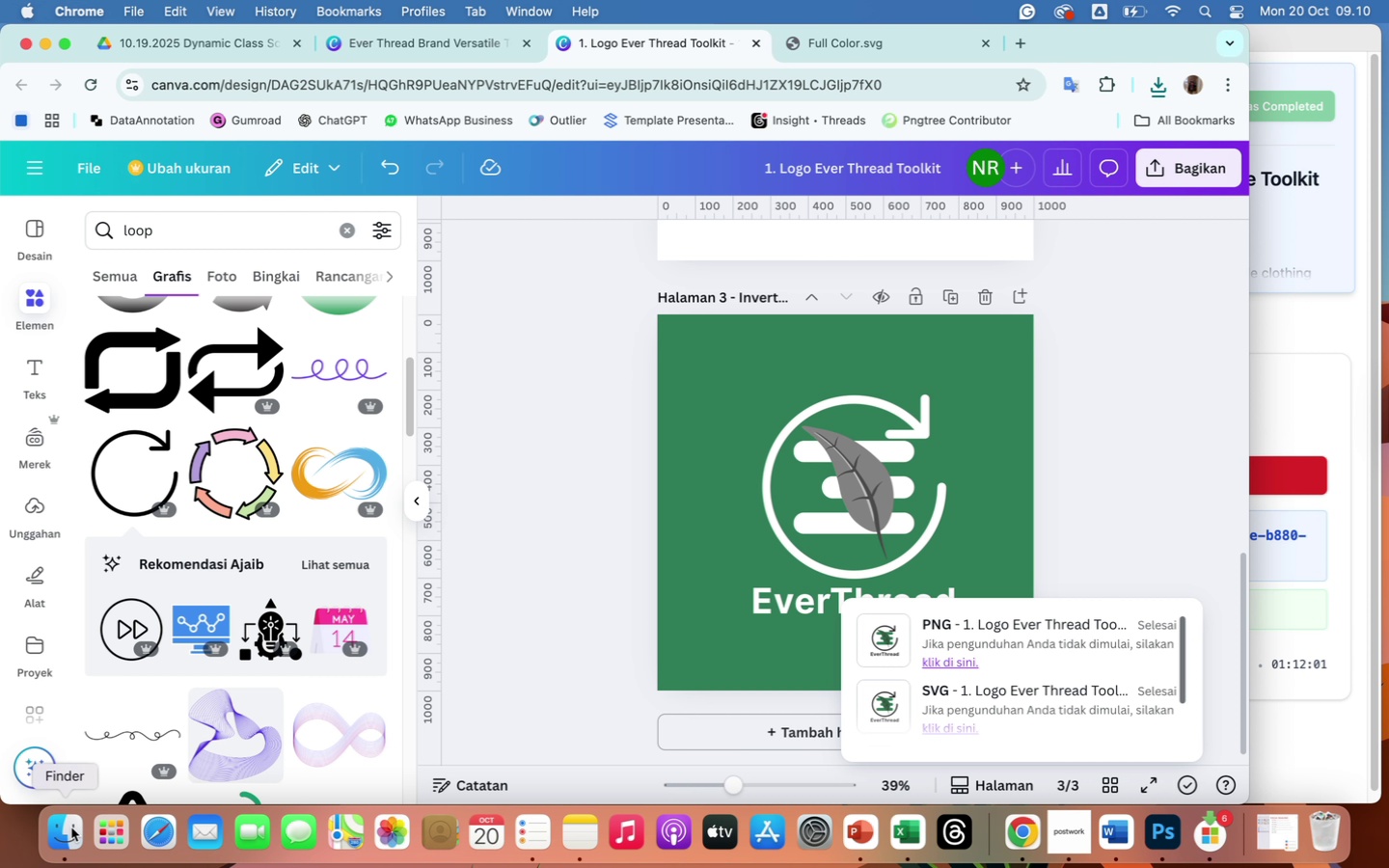 
wait(14.9)
 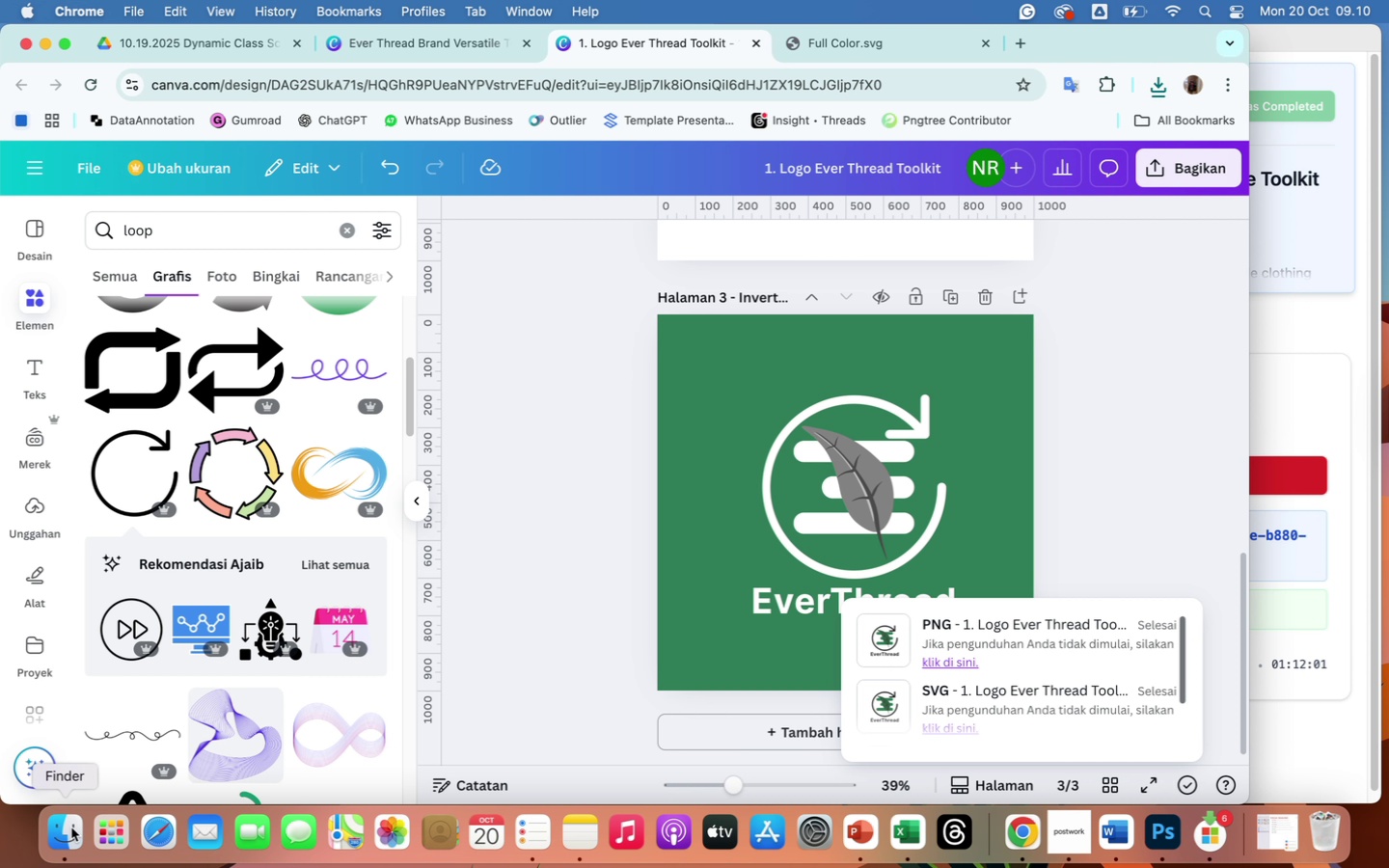 
left_click([1148, 172])
 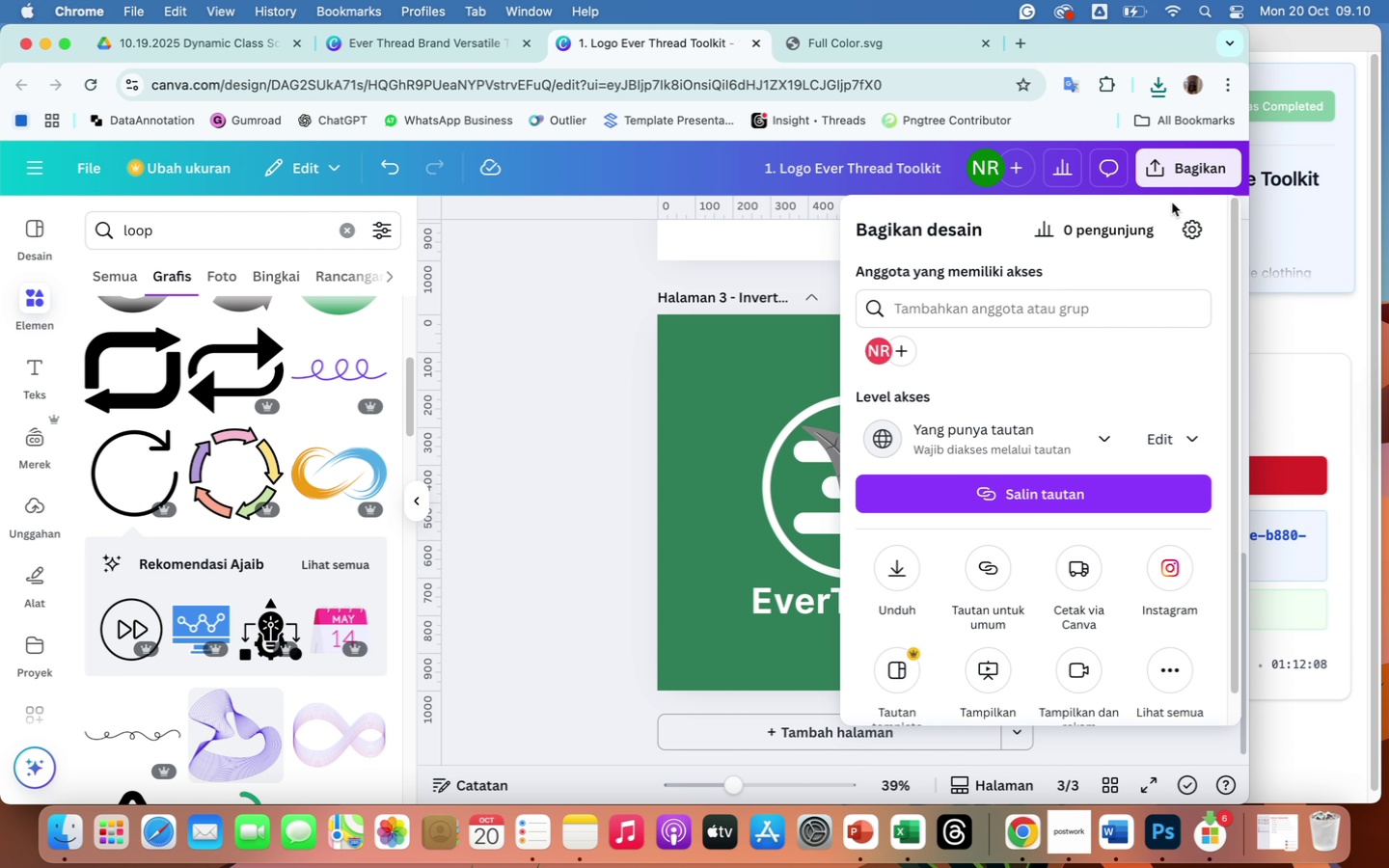 
left_click([1175, 172])
 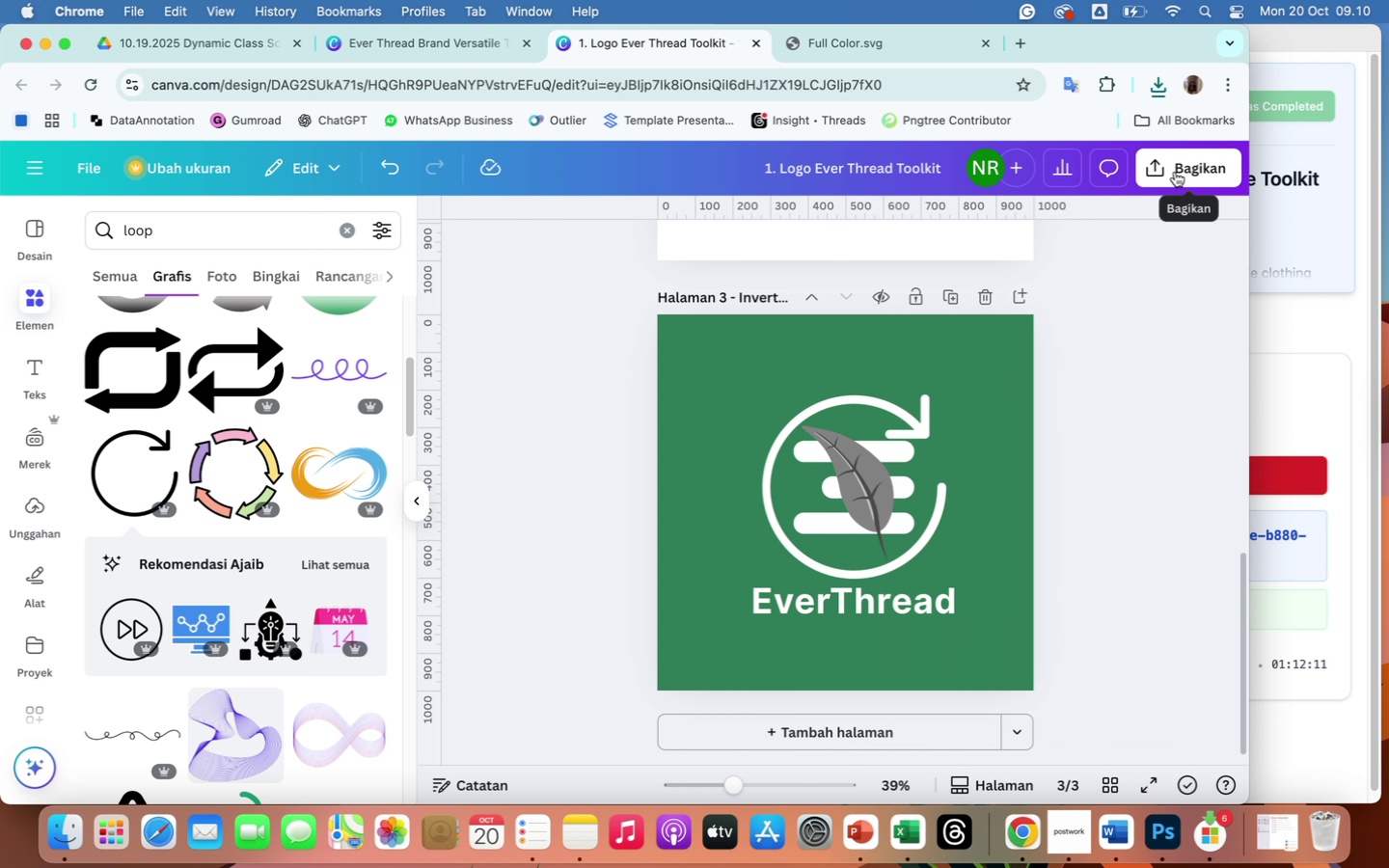 
left_click([1175, 172])
 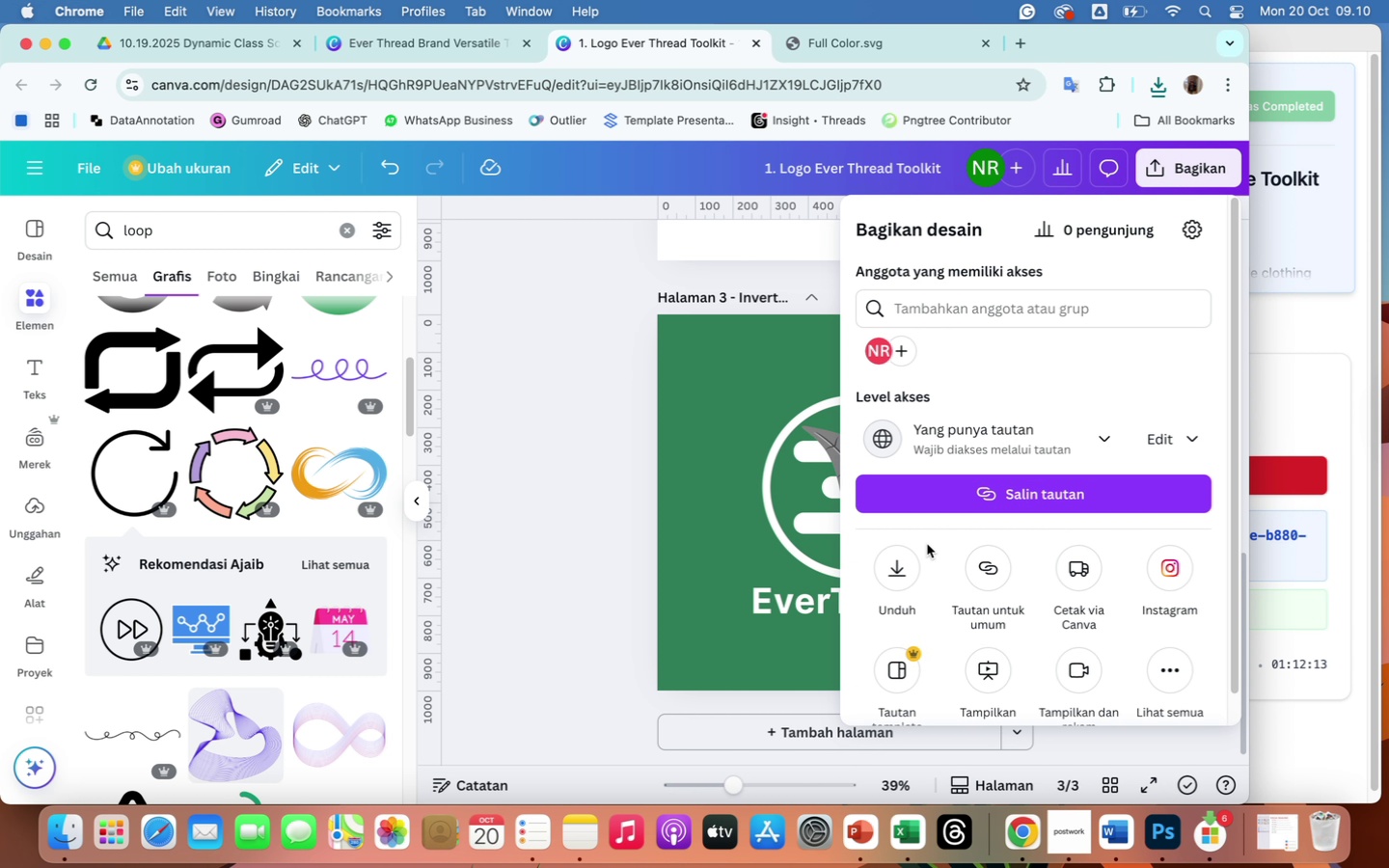 
left_click([889, 569])
 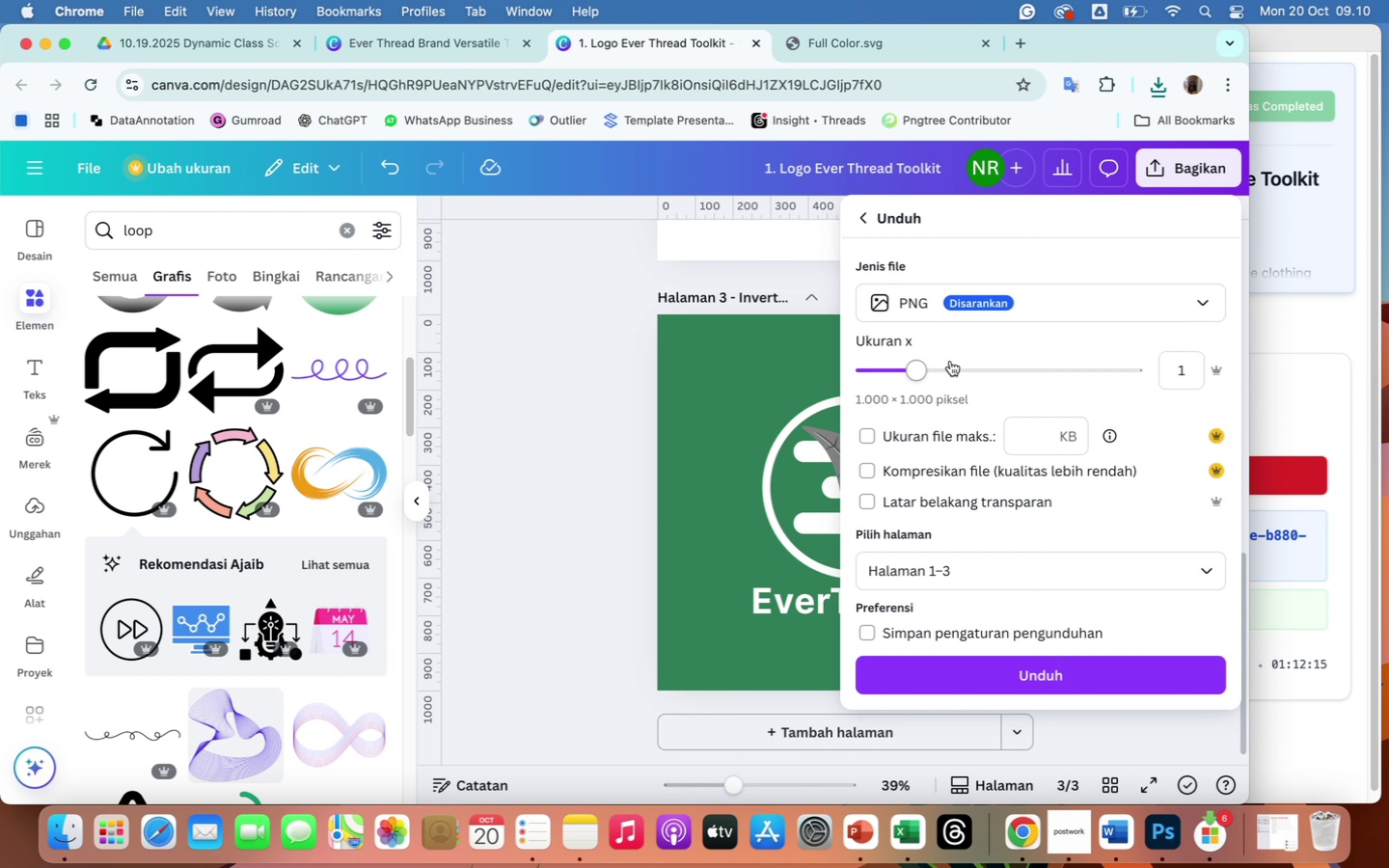 
left_click([956, 367])
 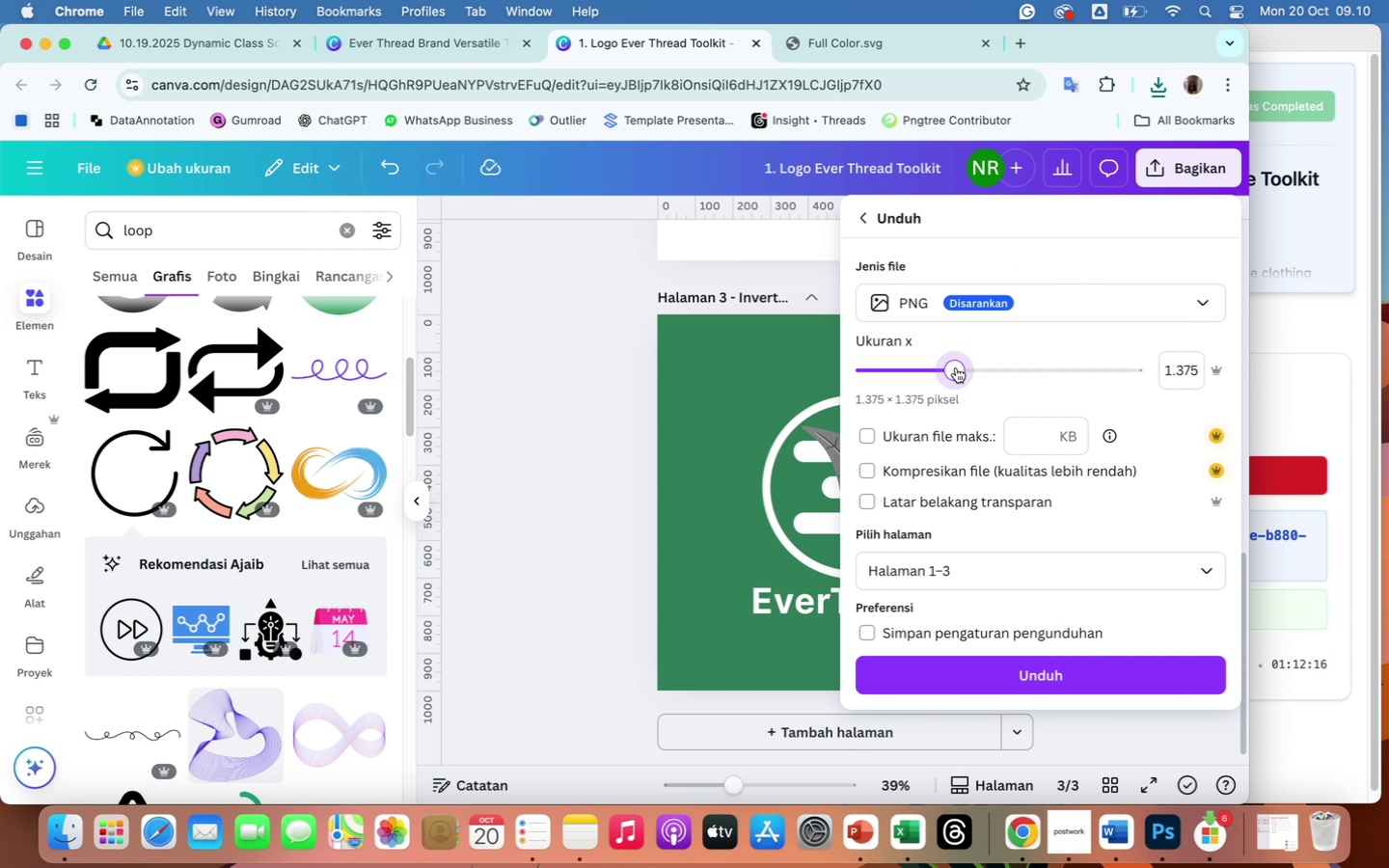 
left_click_drag(start_coordinate=[956, 367], to_coordinate=[1018, 389])
 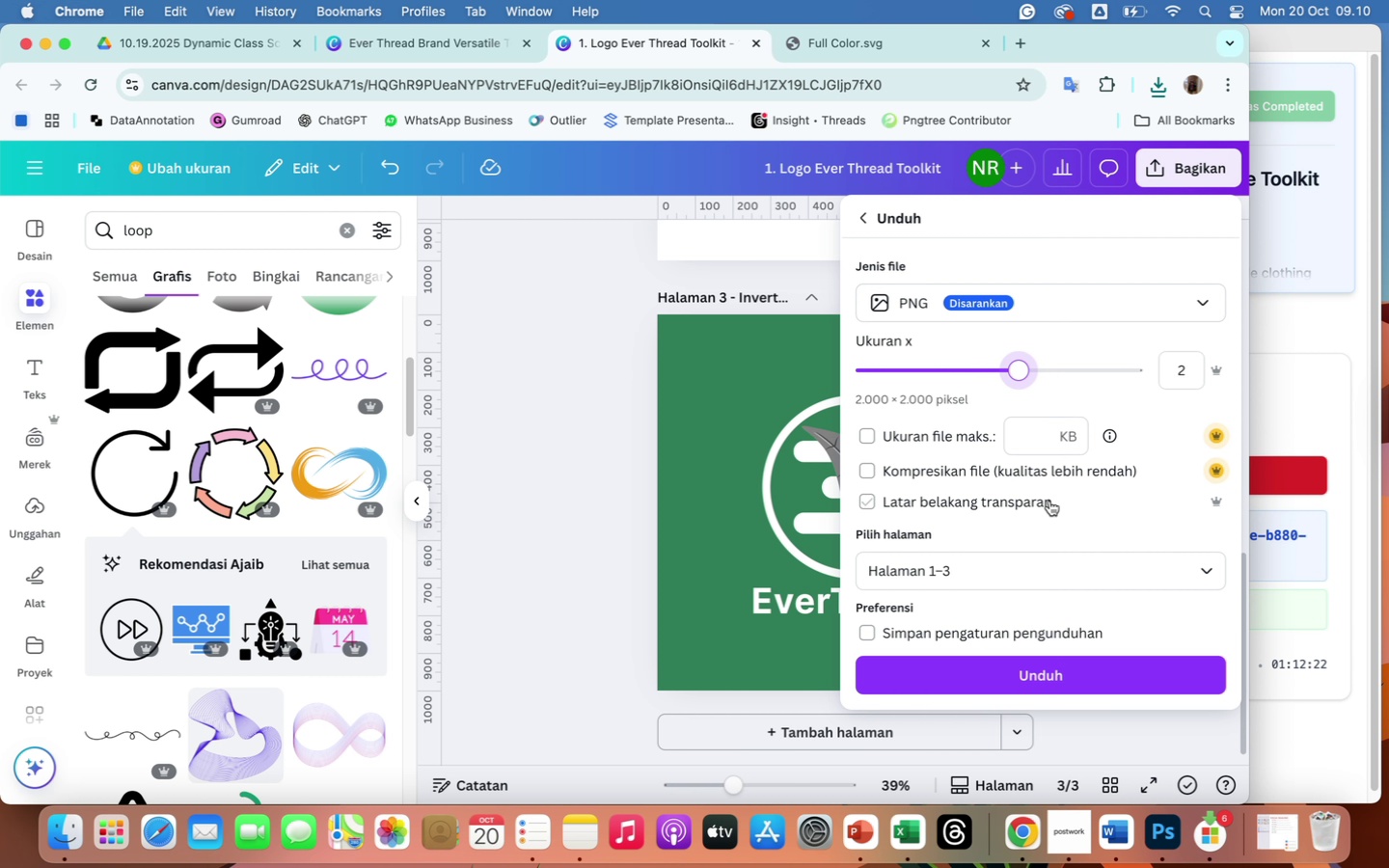 
left_click([1025, 506])
 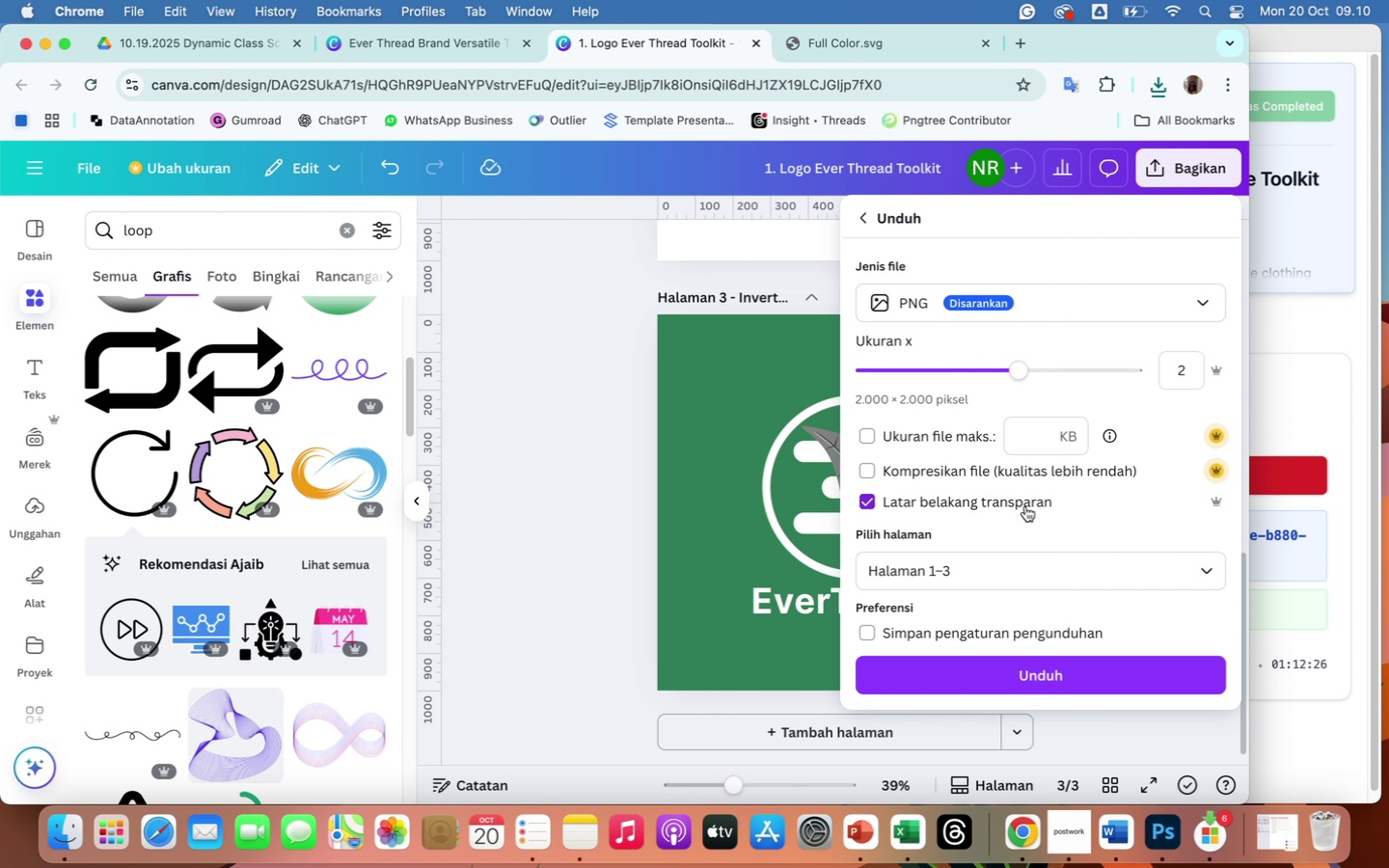 
left_click([1003, 668])
 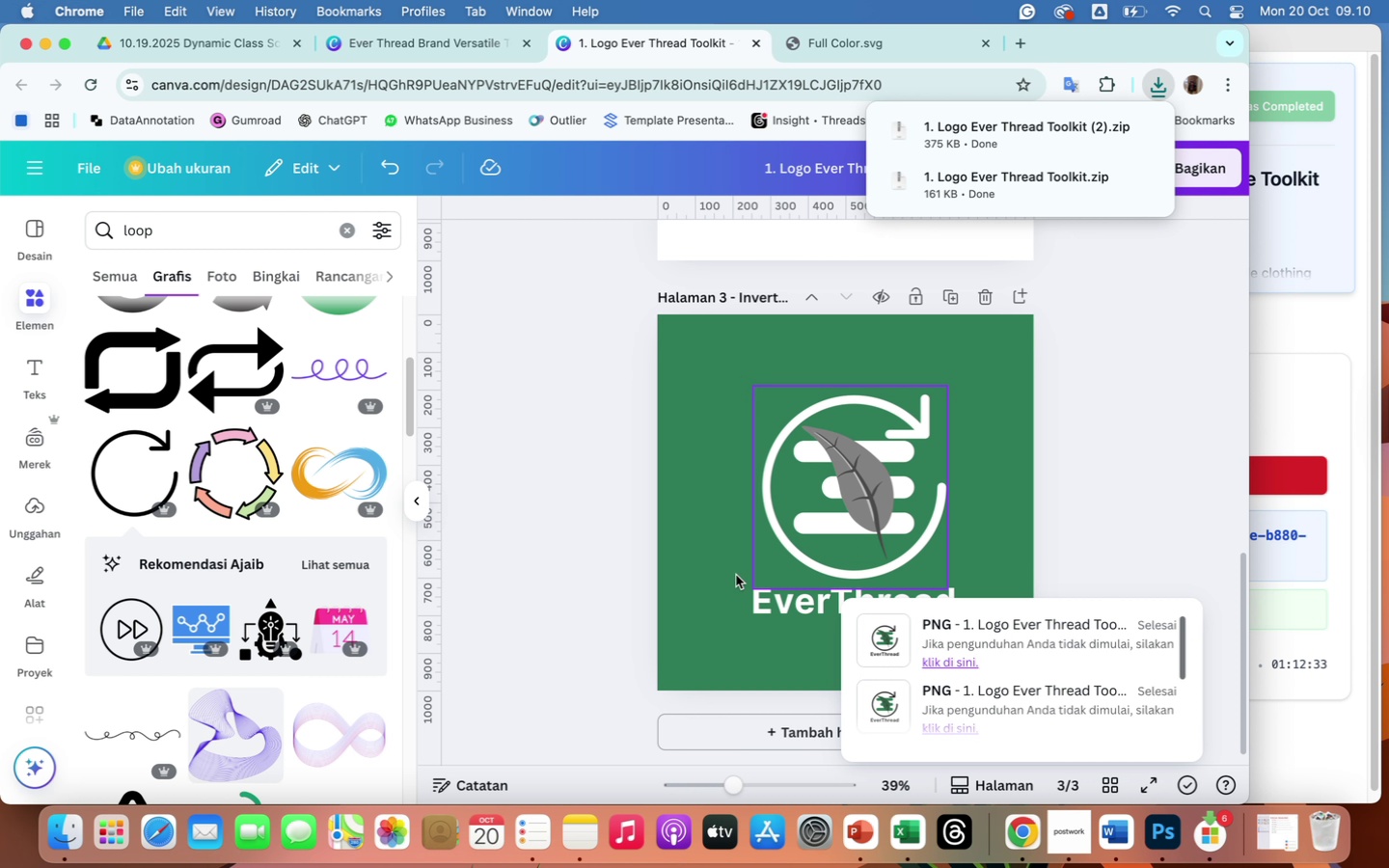 
wait(7.42)
 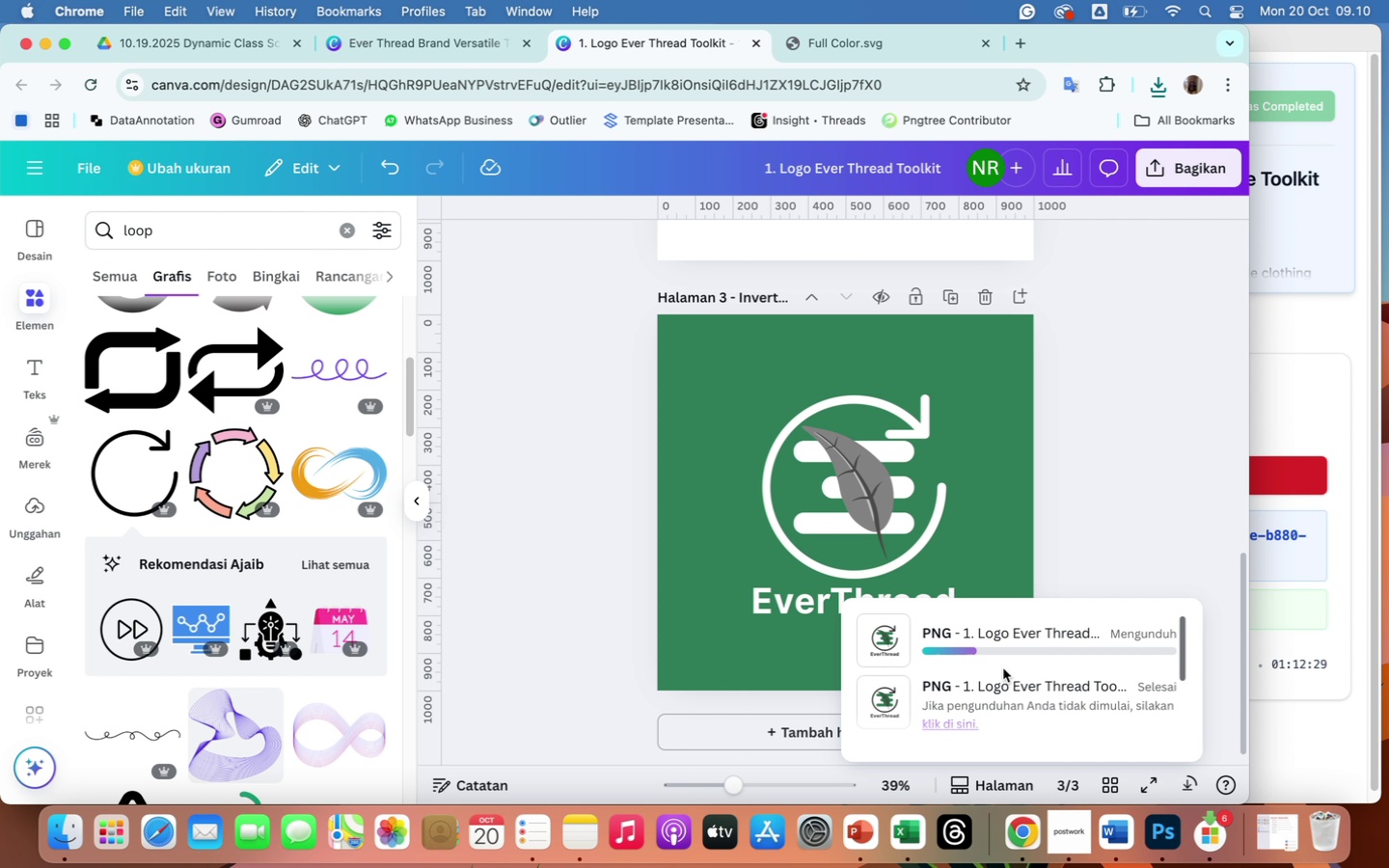 
left_click([69, 834])
 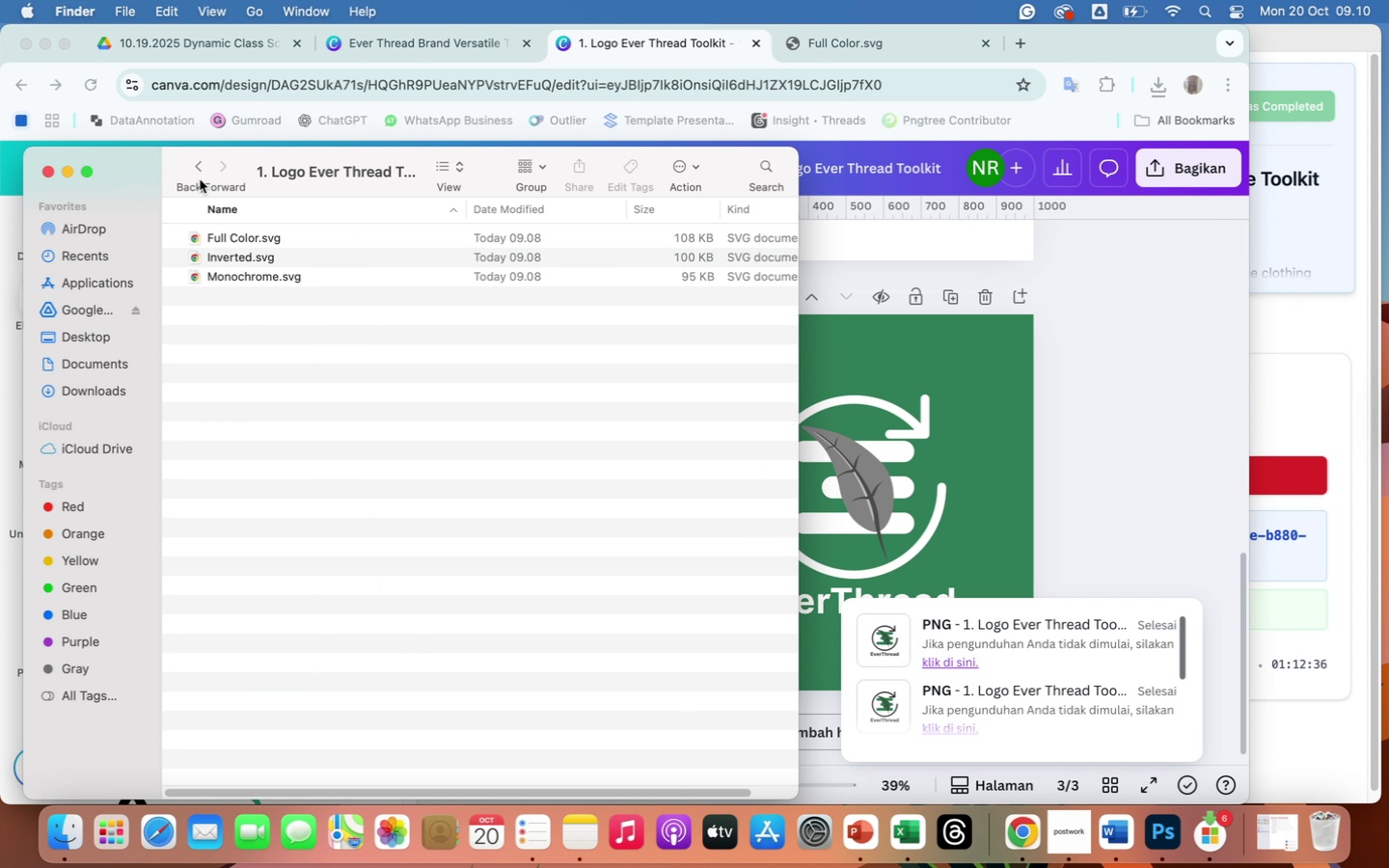 
left_click([193, 172])
 